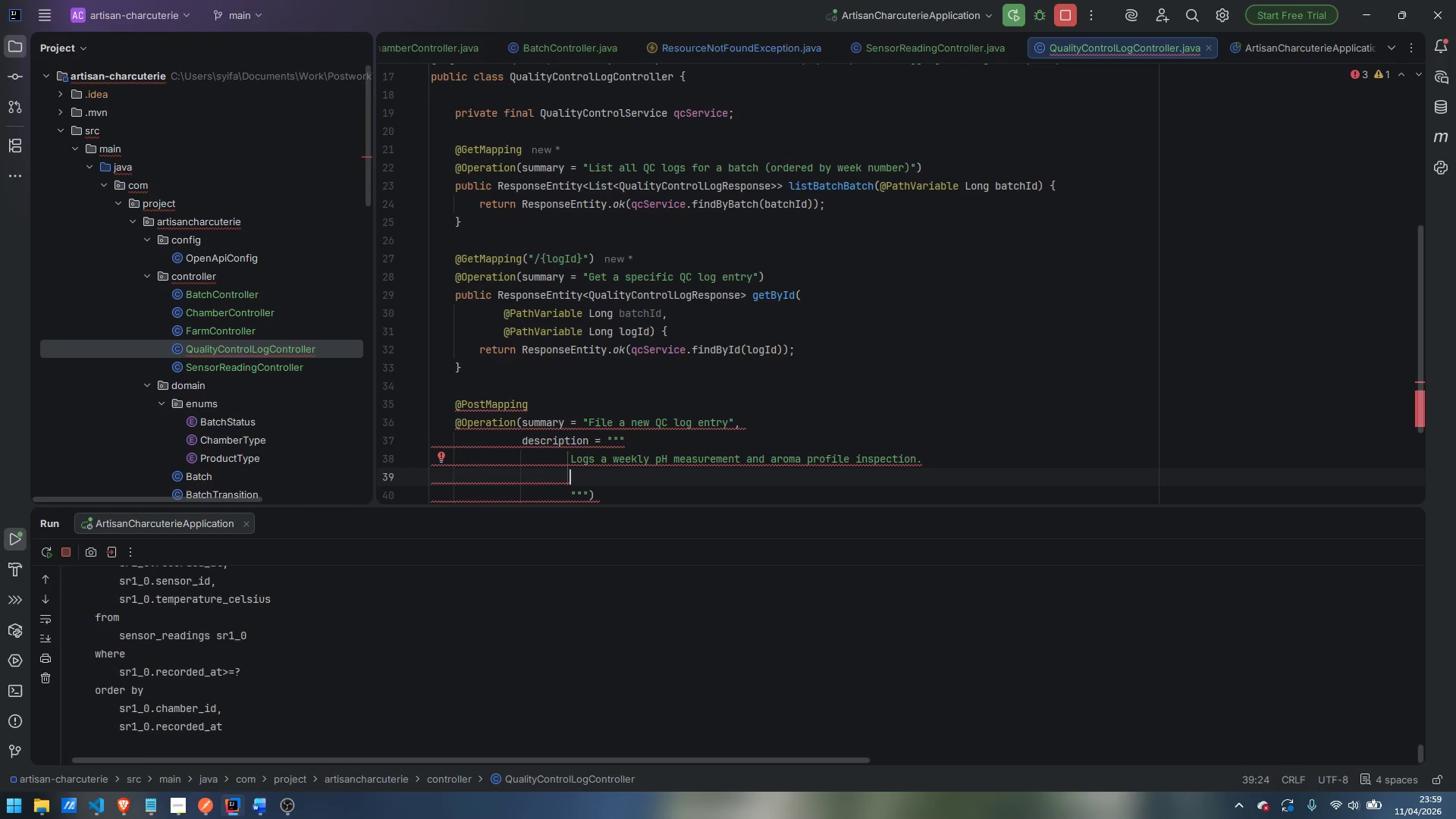 
type(**QC logs are immutable once submitteed)
key(Backspace)
key(Backspace)
type(d**. No updates or deletions are permitted.)
 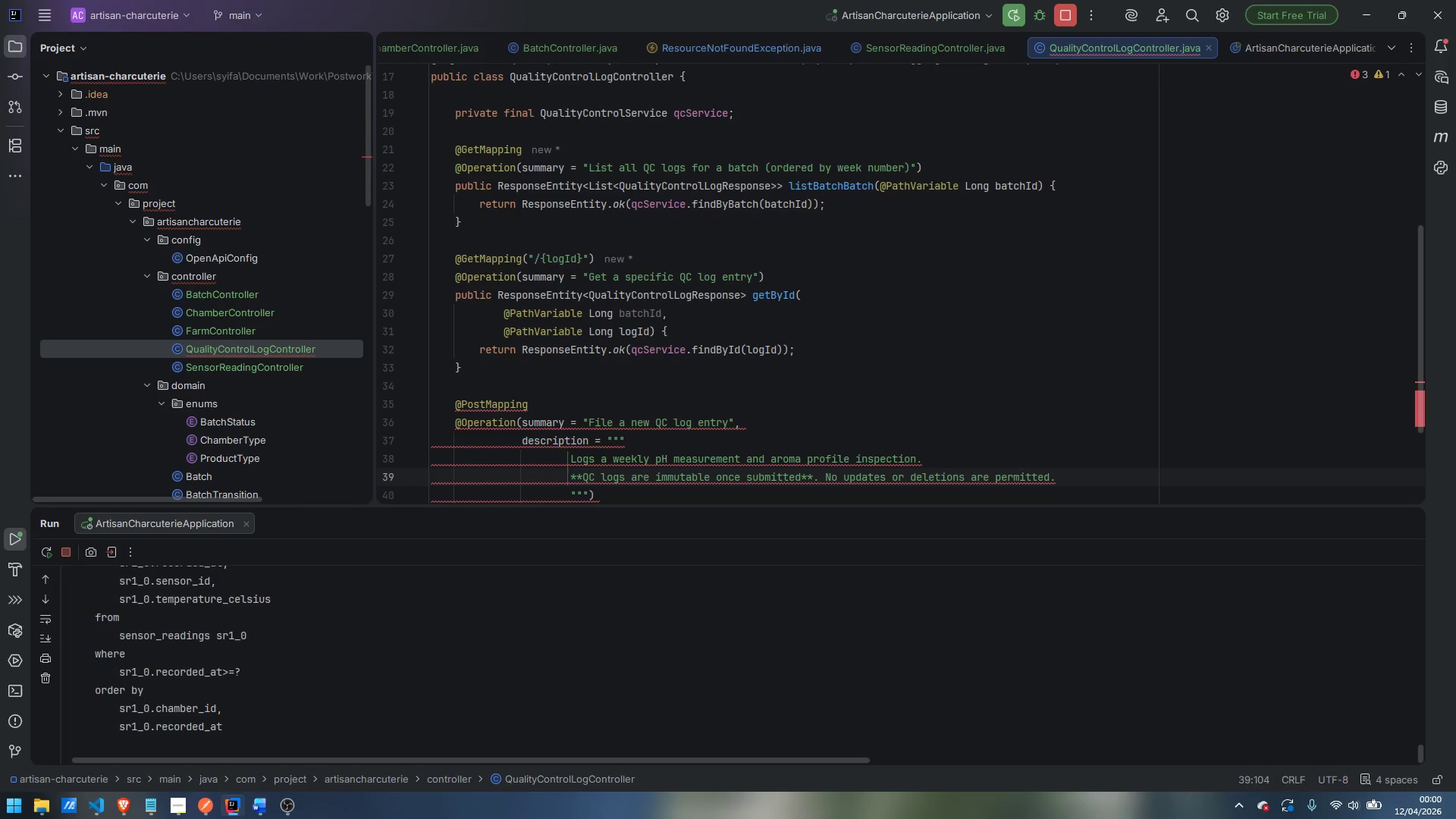 
key(Enter)
 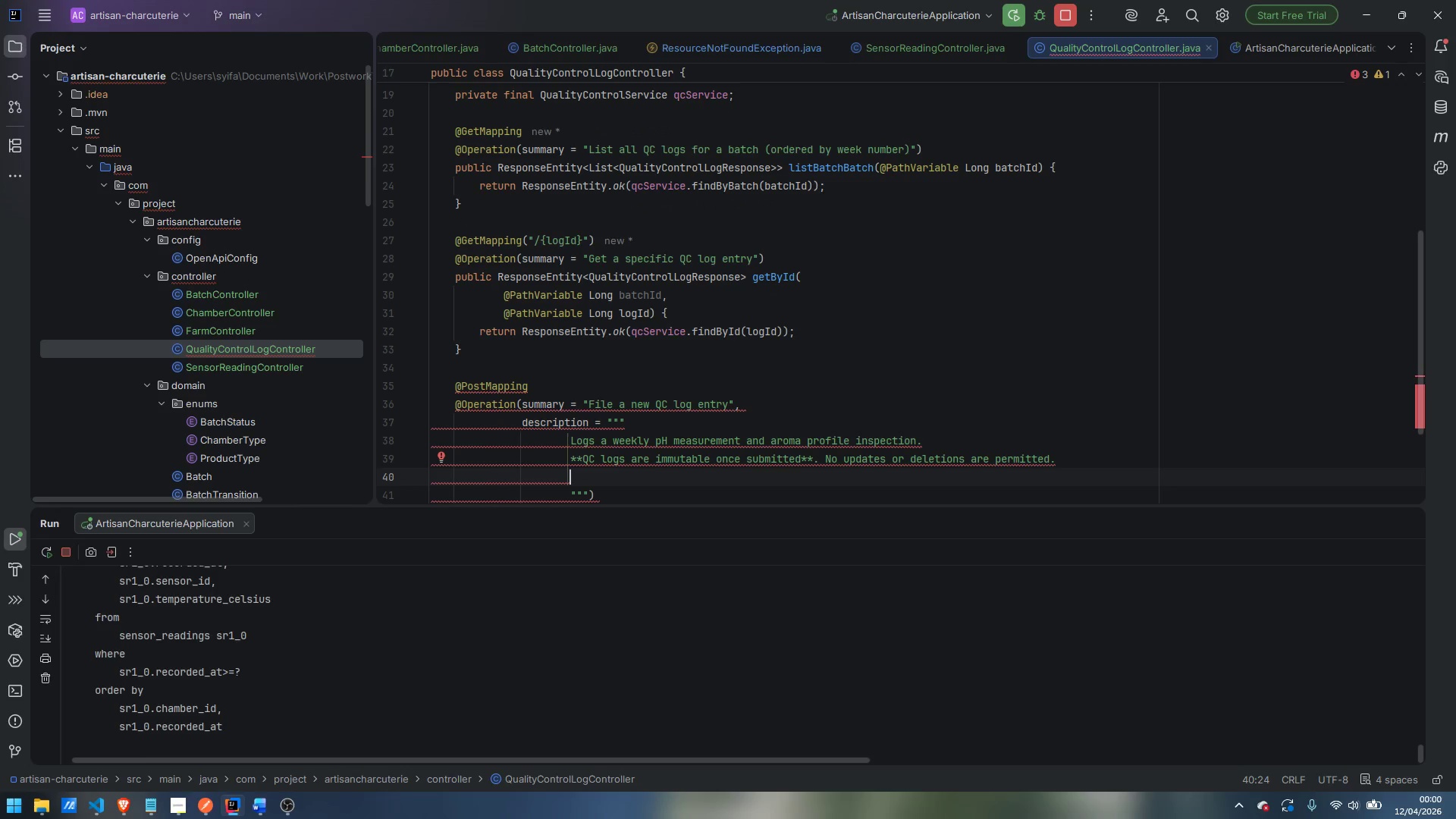 
type(Only one log per week per batch is allower)
key(Backspace)
type(d.)
 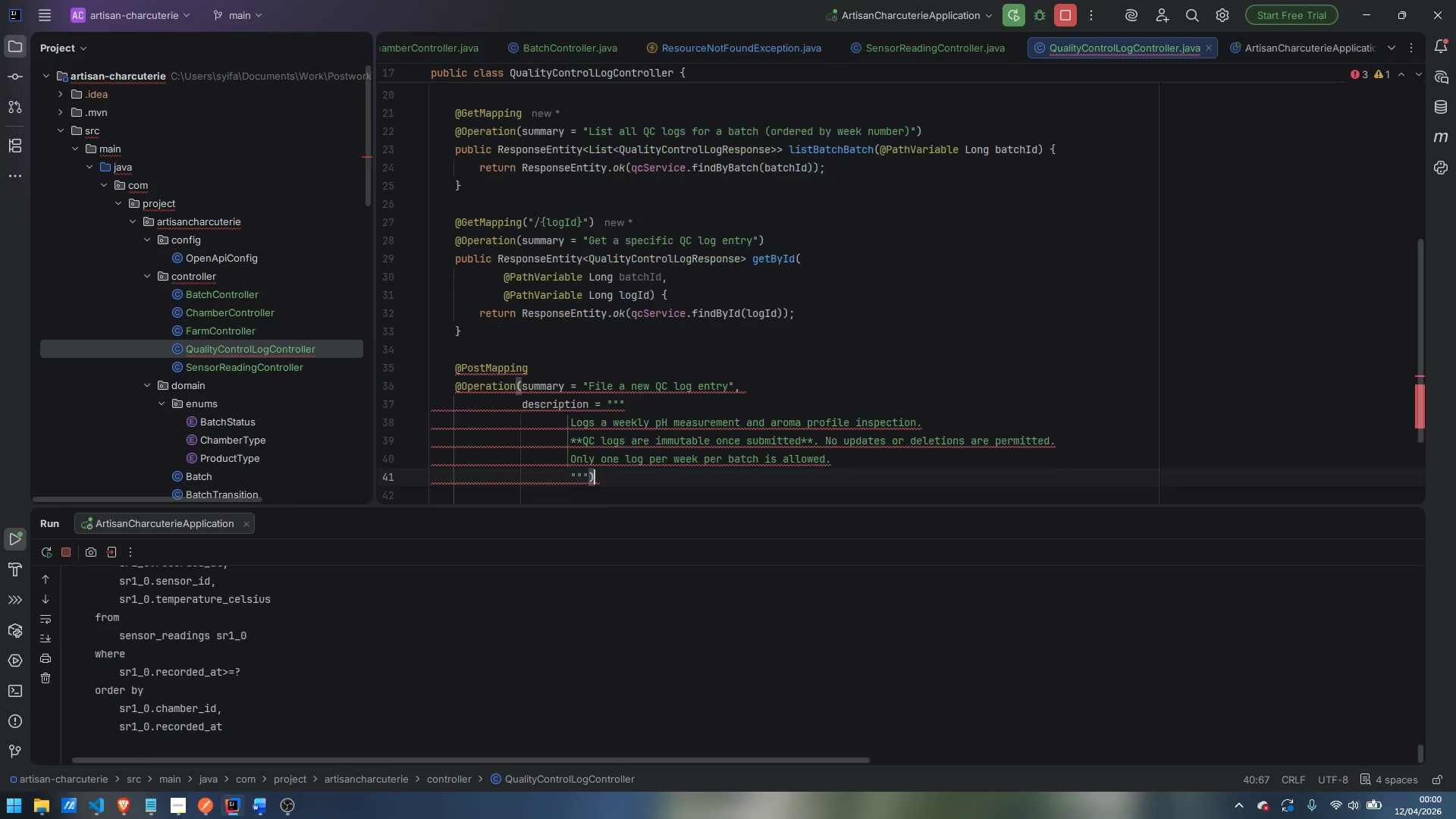 
key(ArrowDown)
 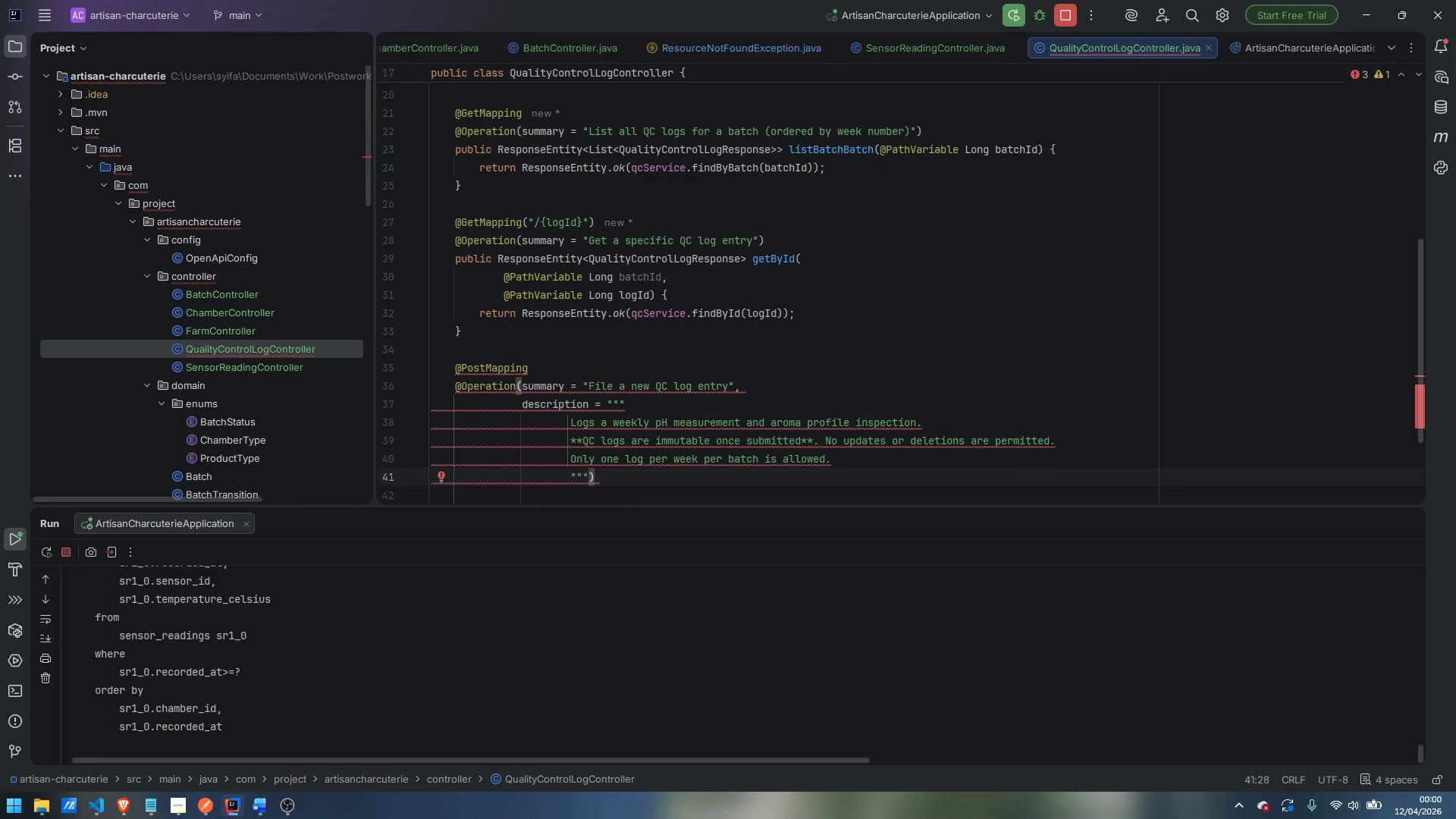 
key(Enter)
 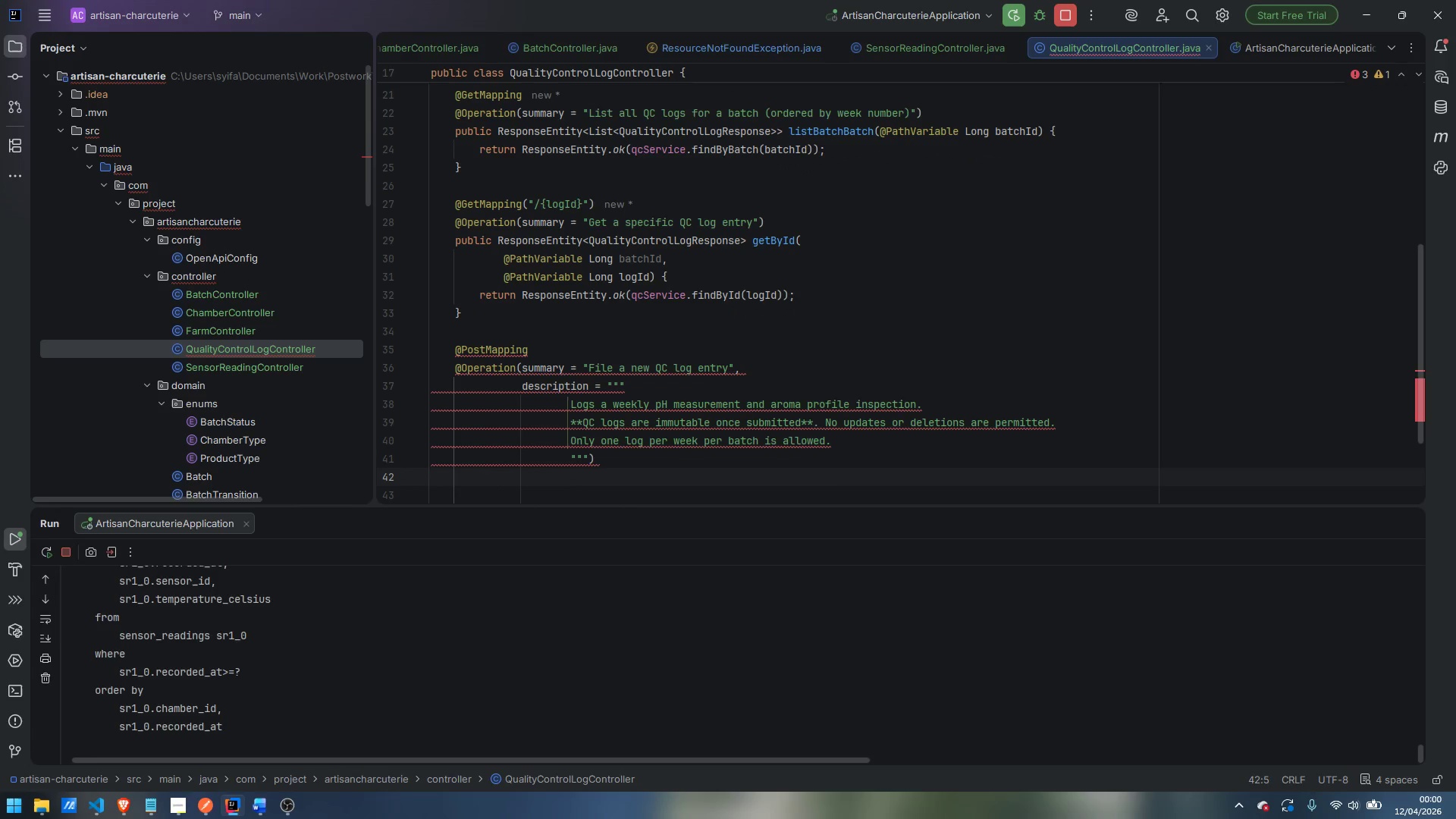 
type(public ResponseEn)
 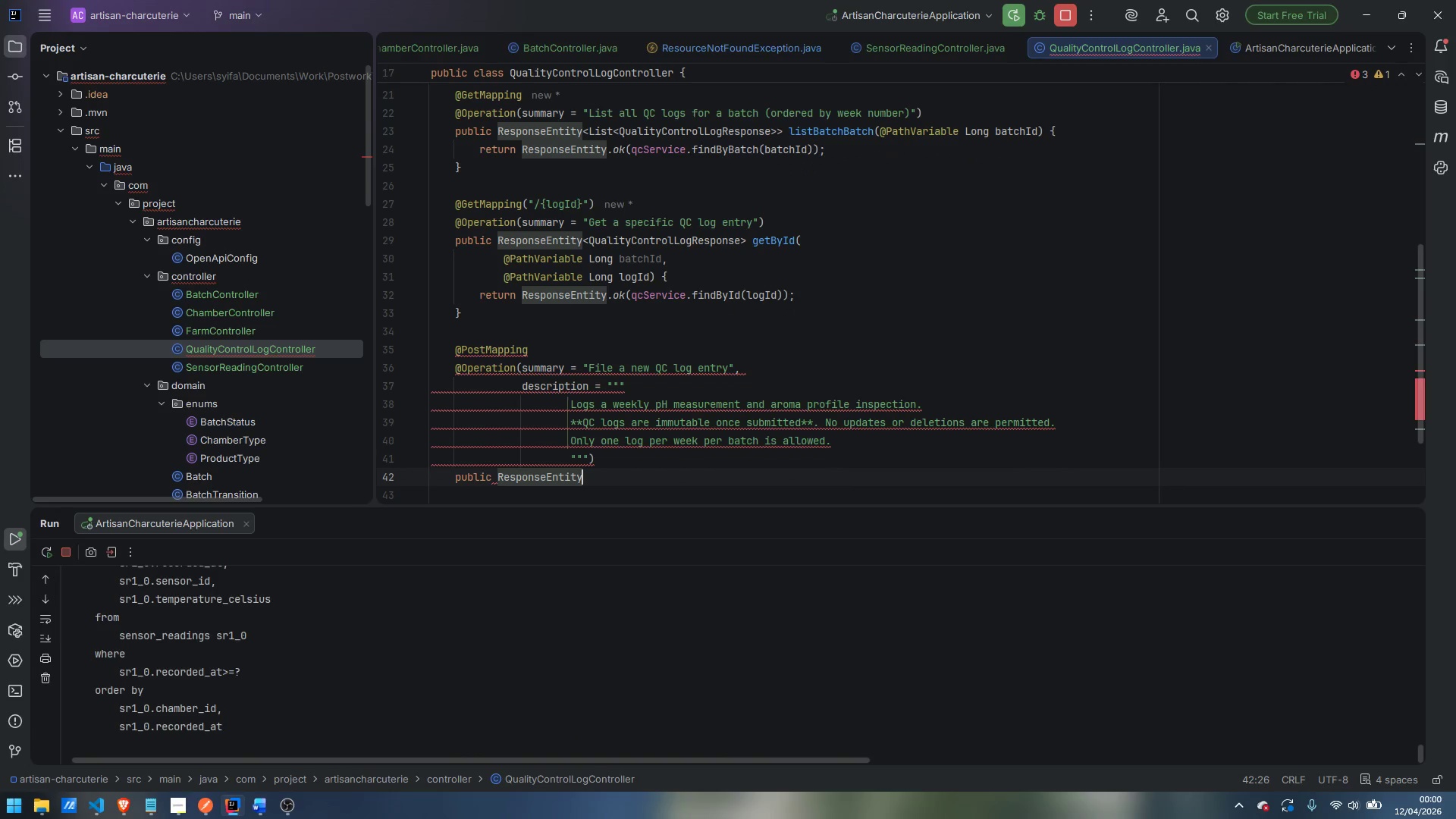 
 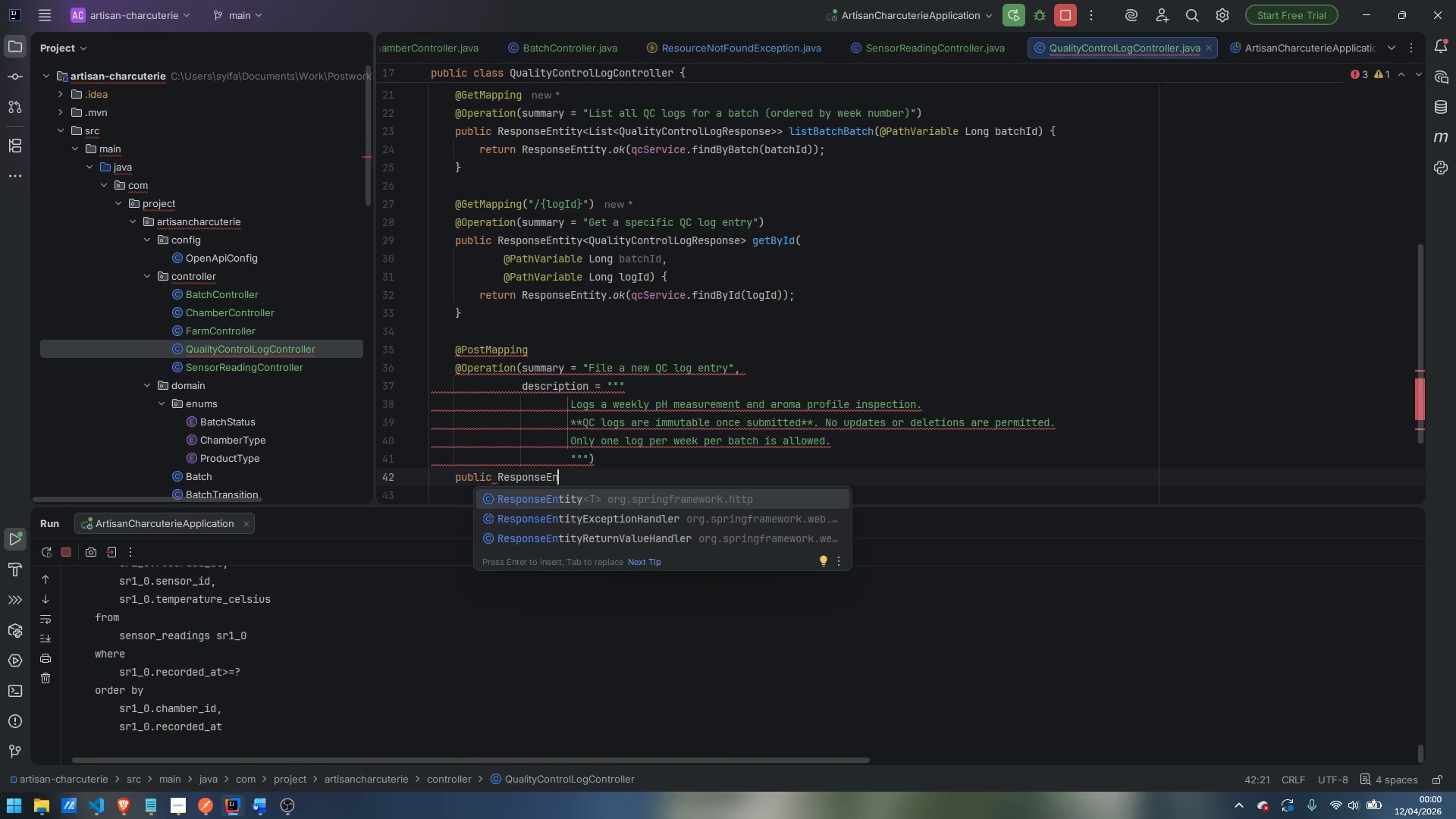 
key(Enter)
 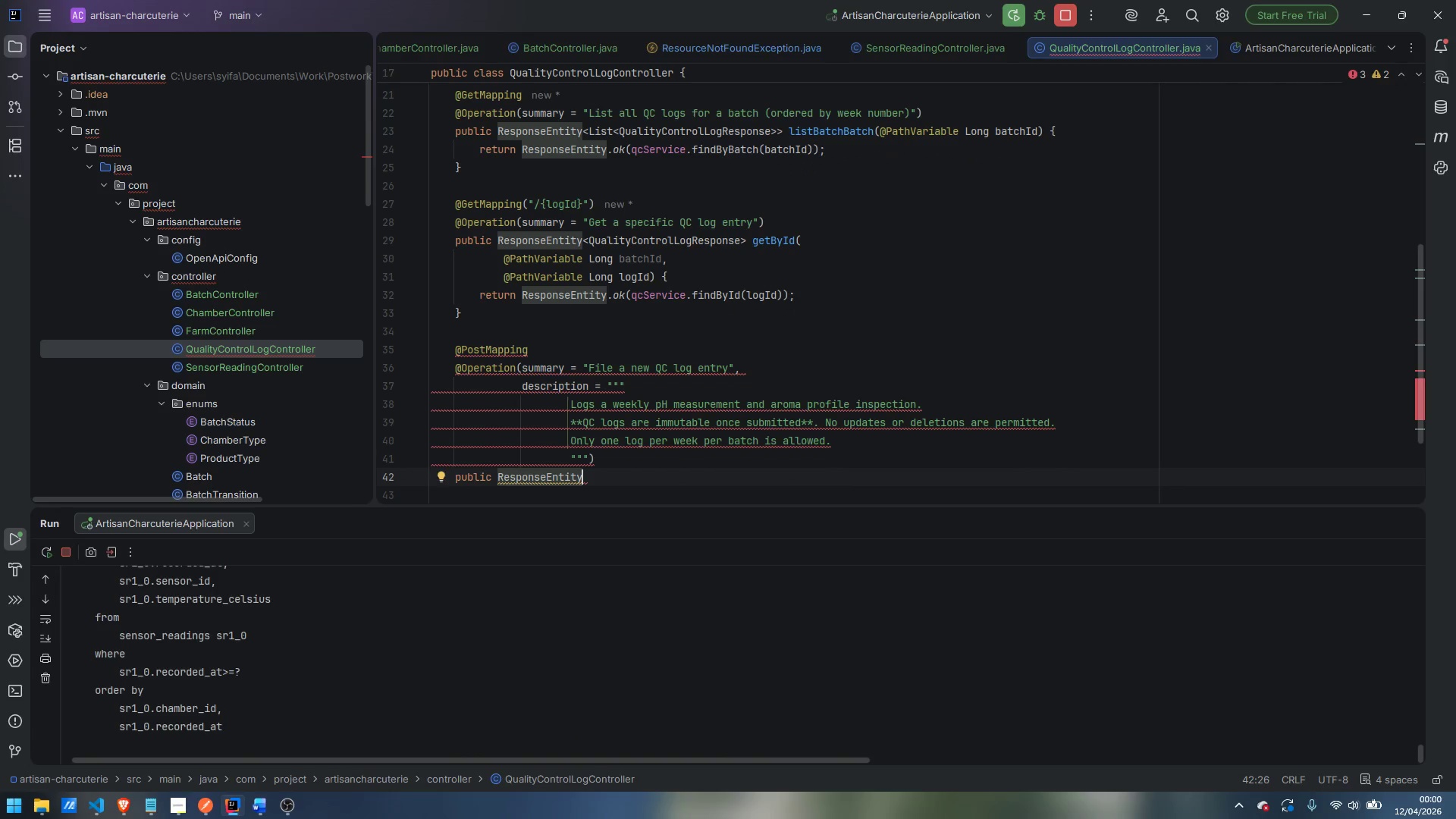 
type(<Qualig)
key(Backspace)
 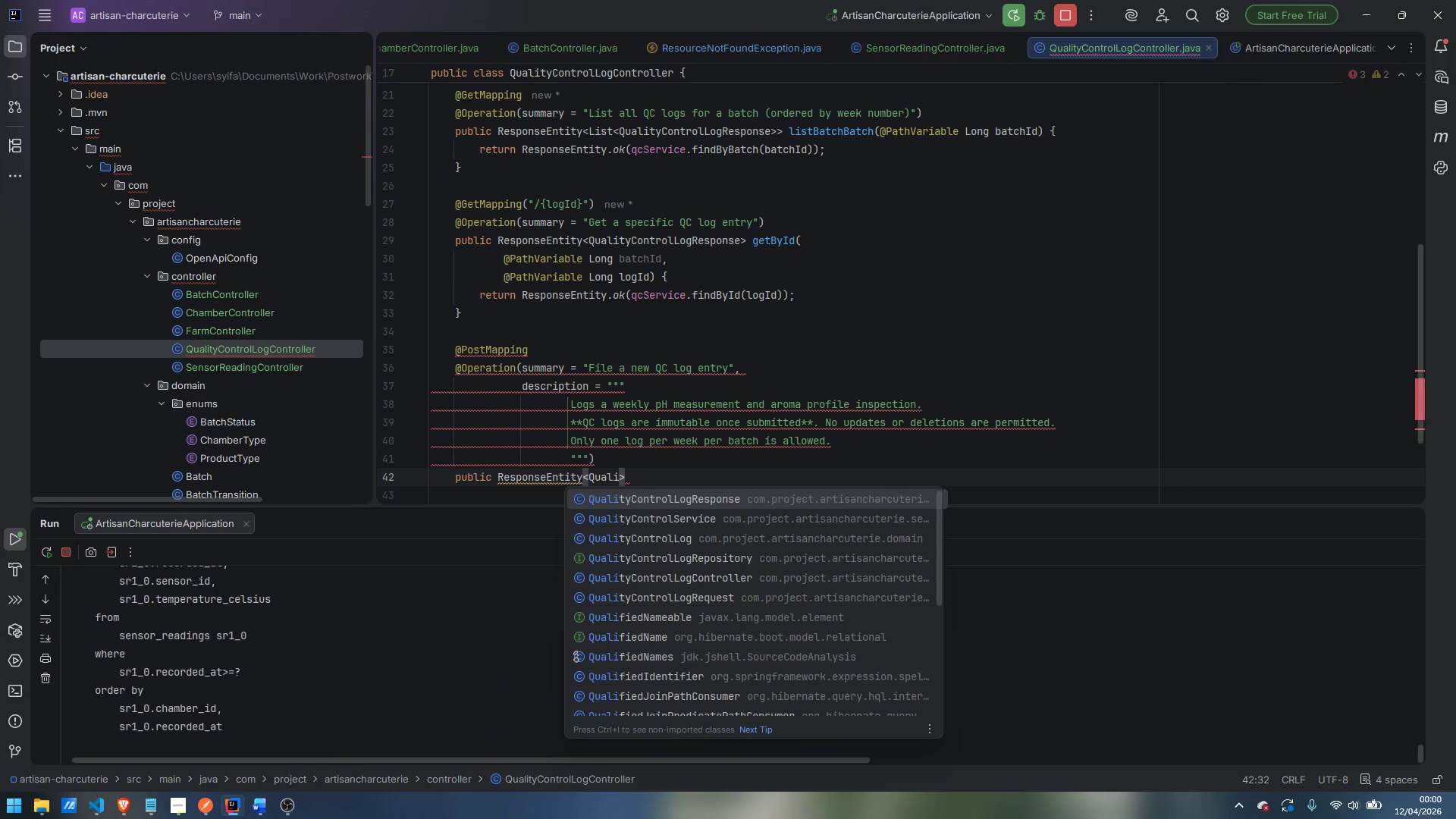 
key(Enter)
 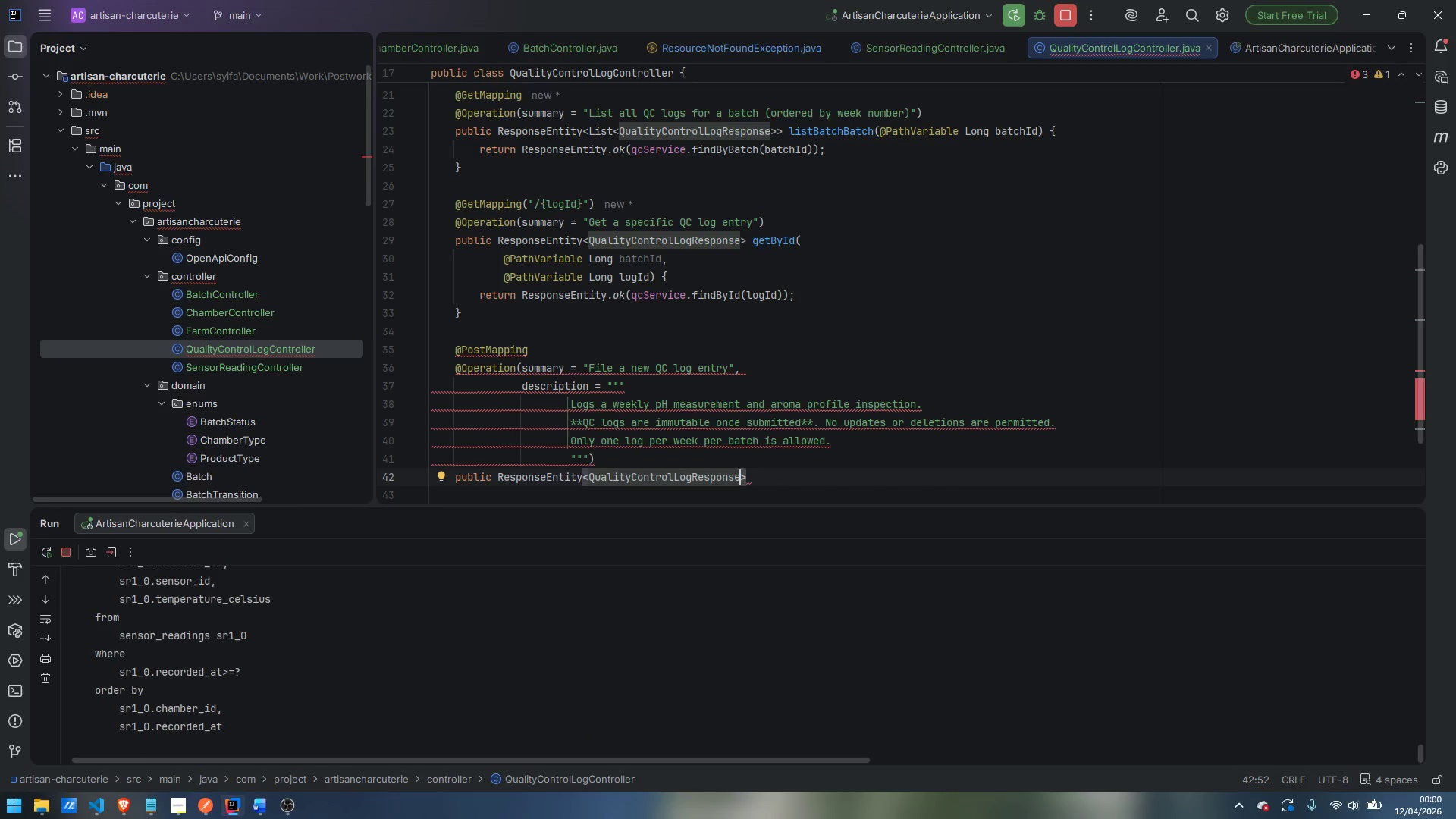 
key(ArrowRight)
 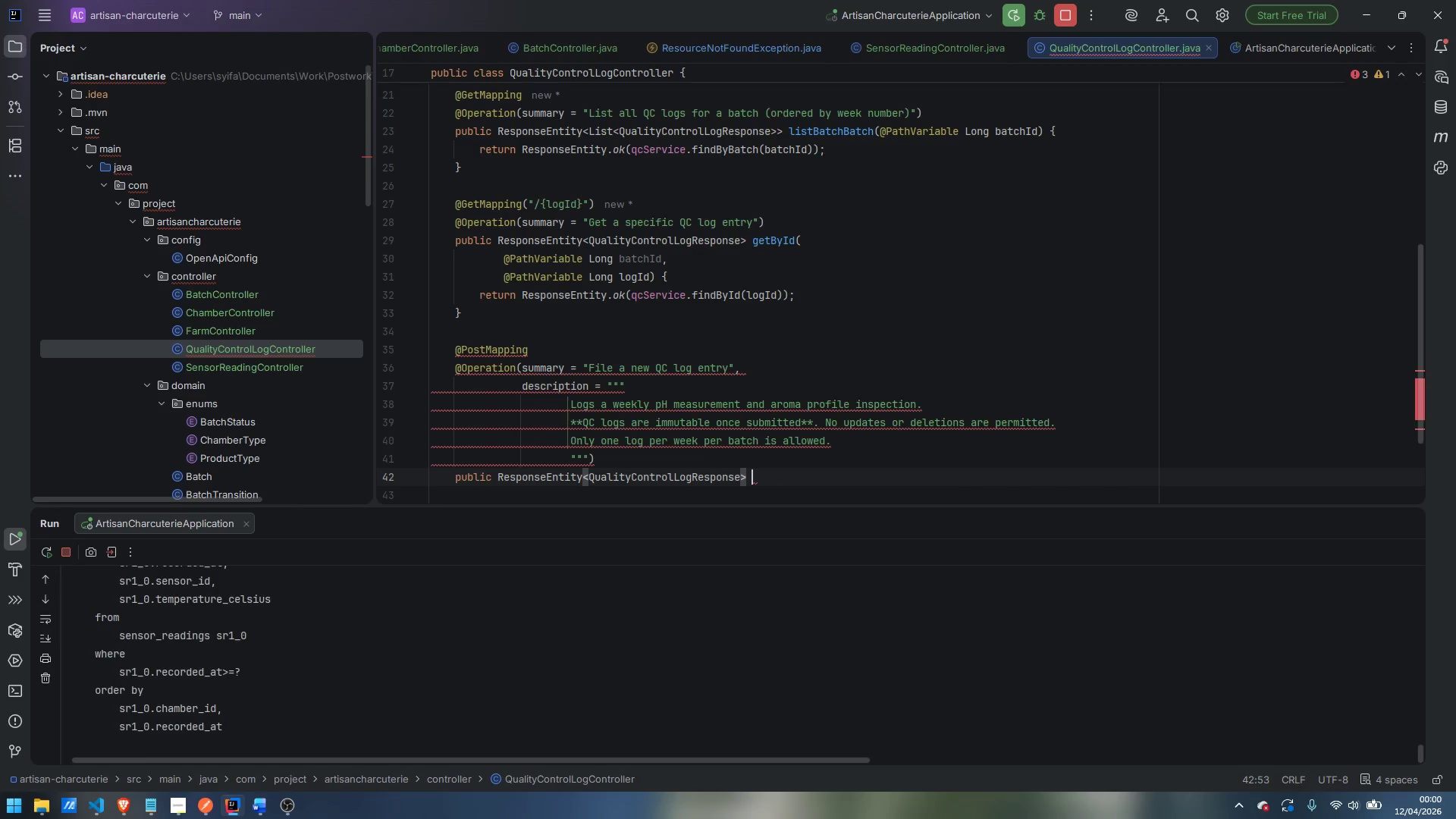 
type( ctrea)
key(Backspace)
key(Backspace)
key(Backspace)
type(eate)
 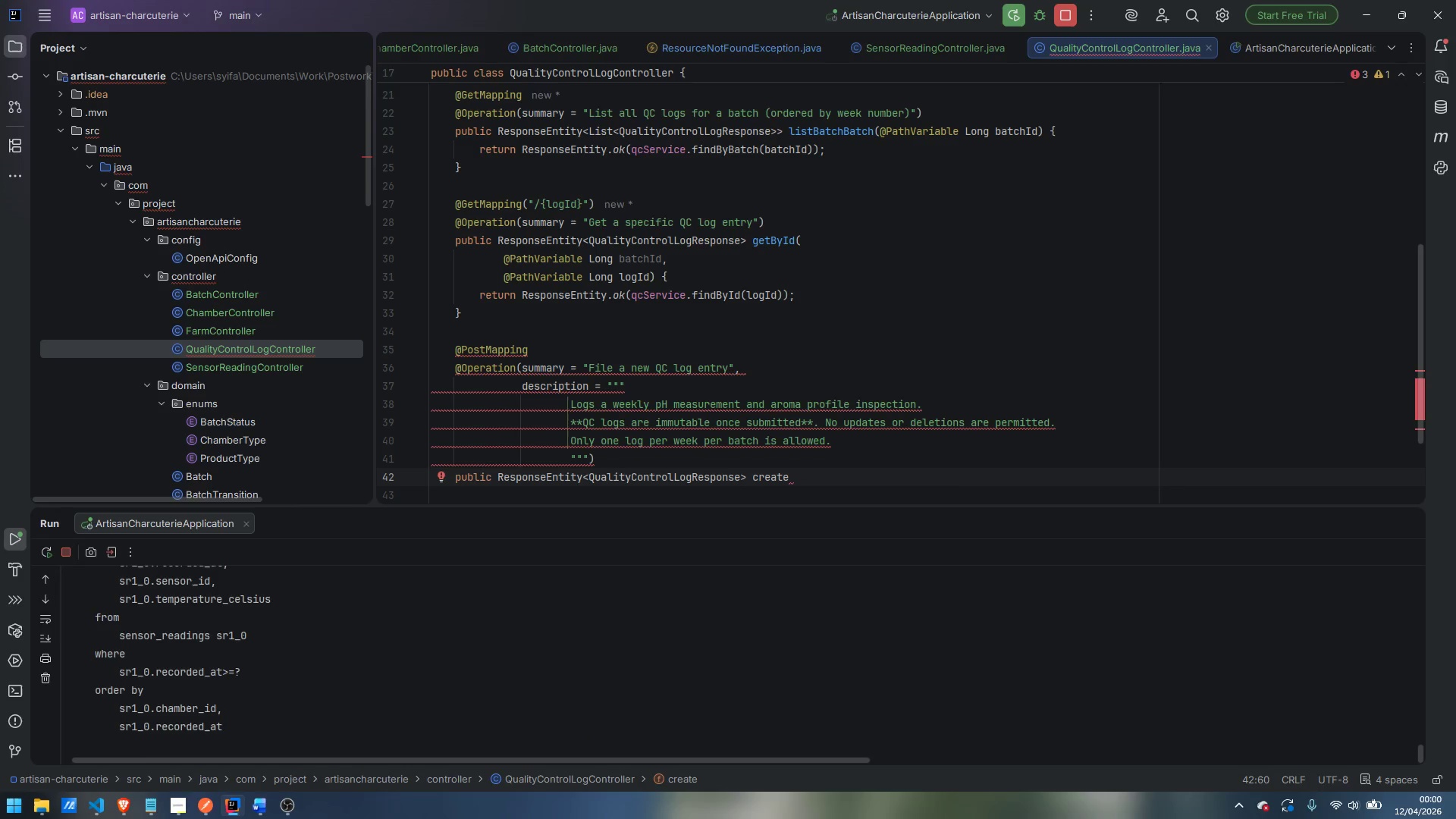 
wait(9.2)
 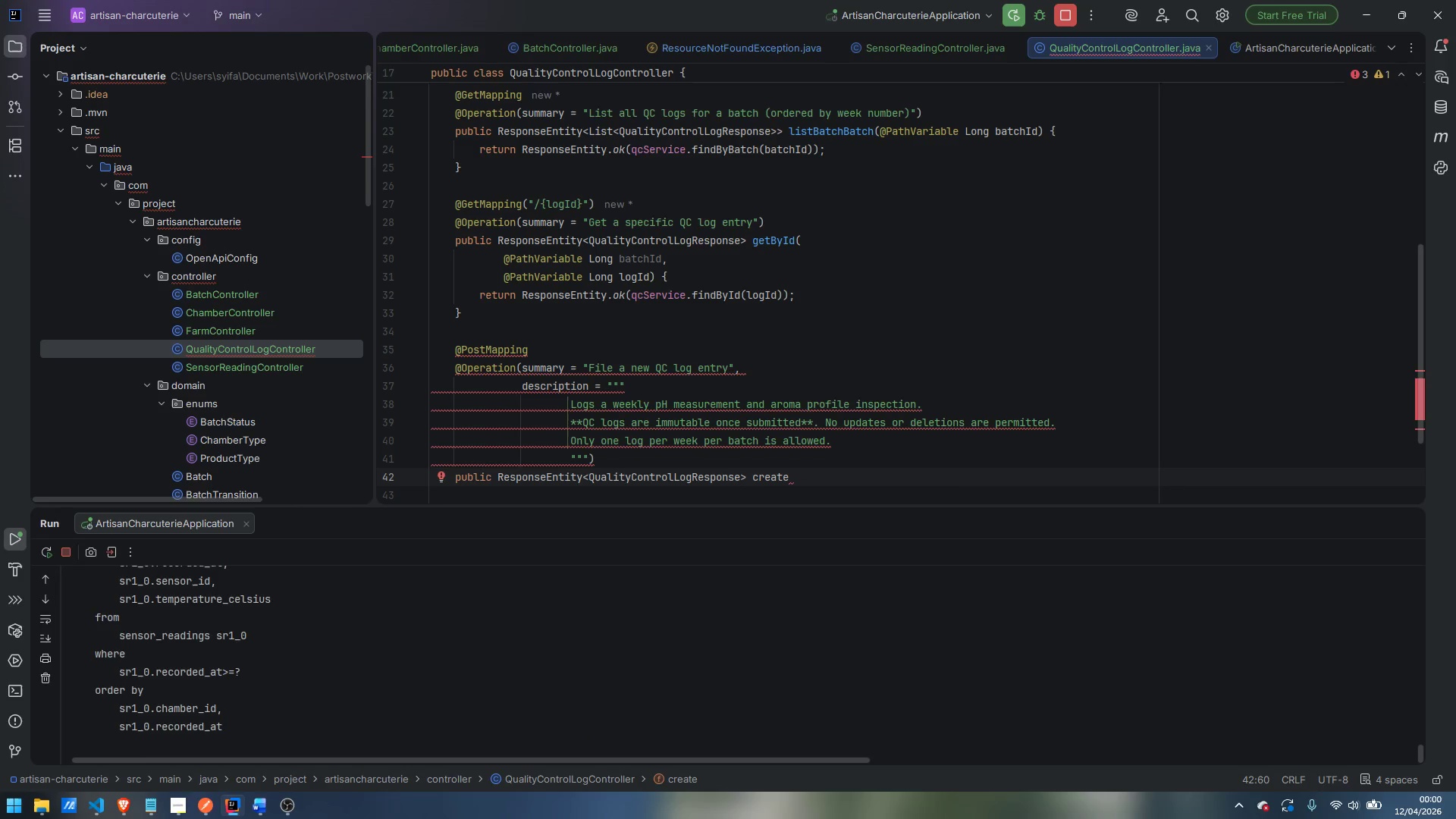 
hold_key(key=ShiftLeft, duration=1.5)
 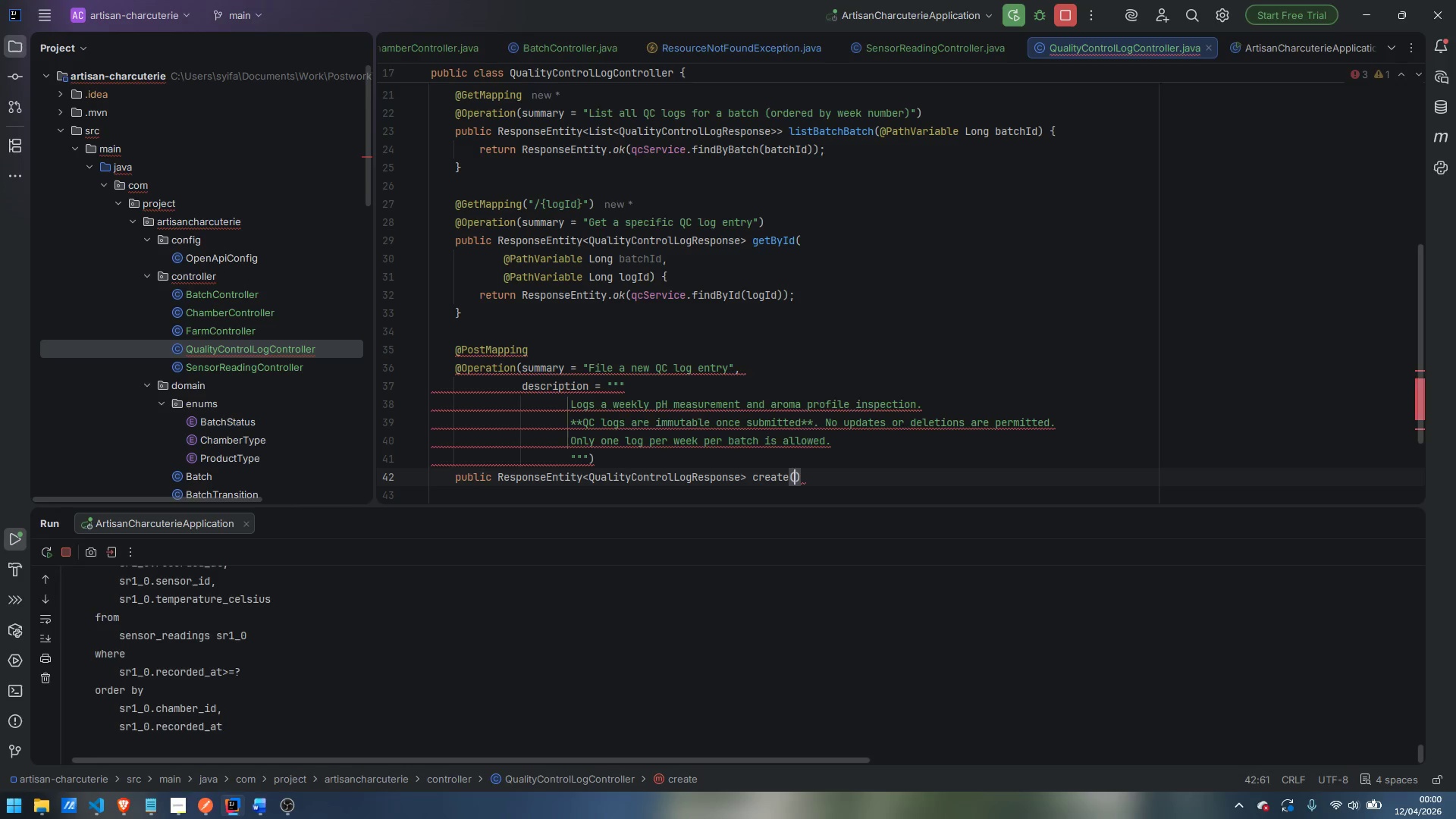 
key(Shift+9)
 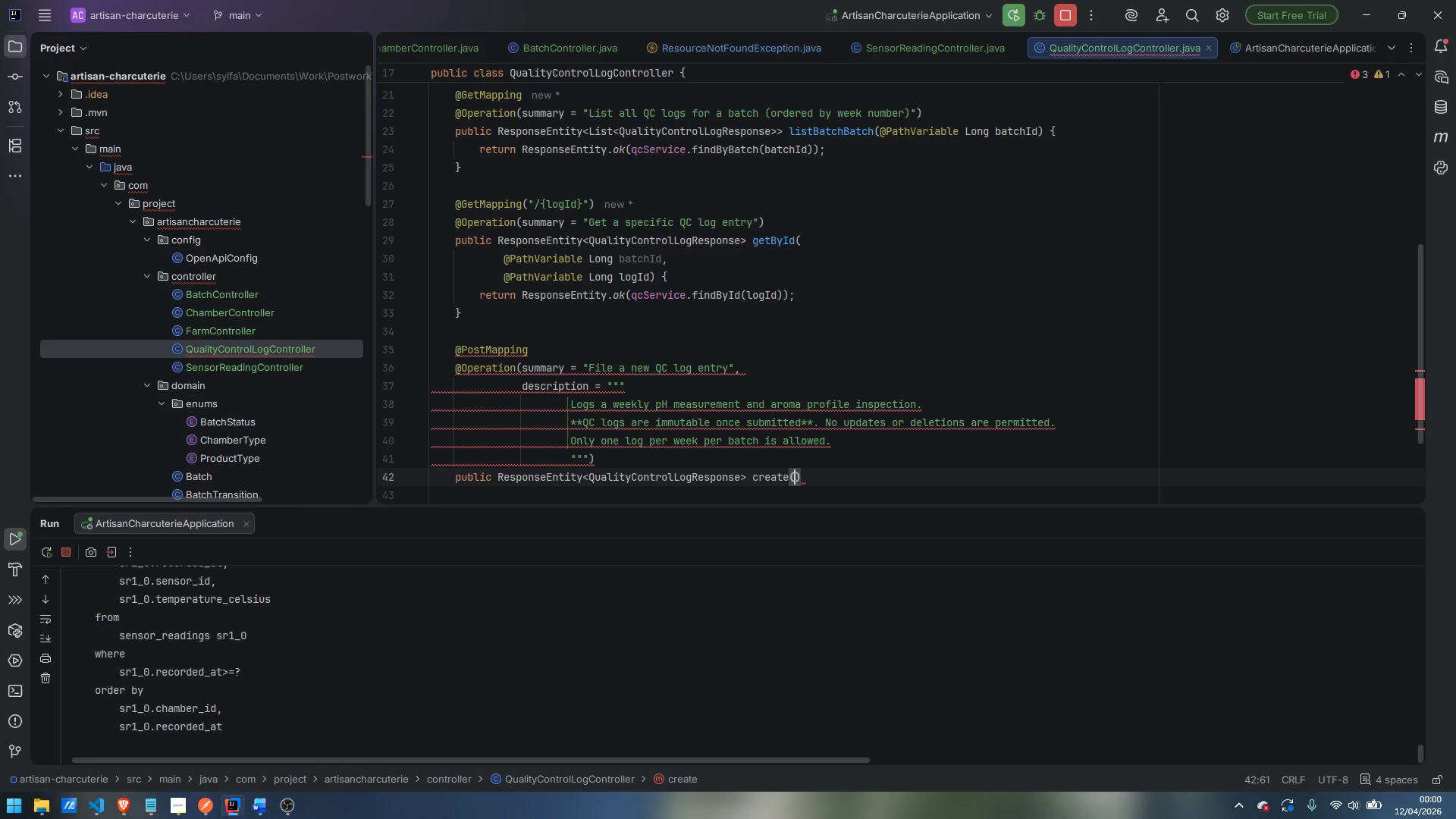 
key(Shift+Enter)
 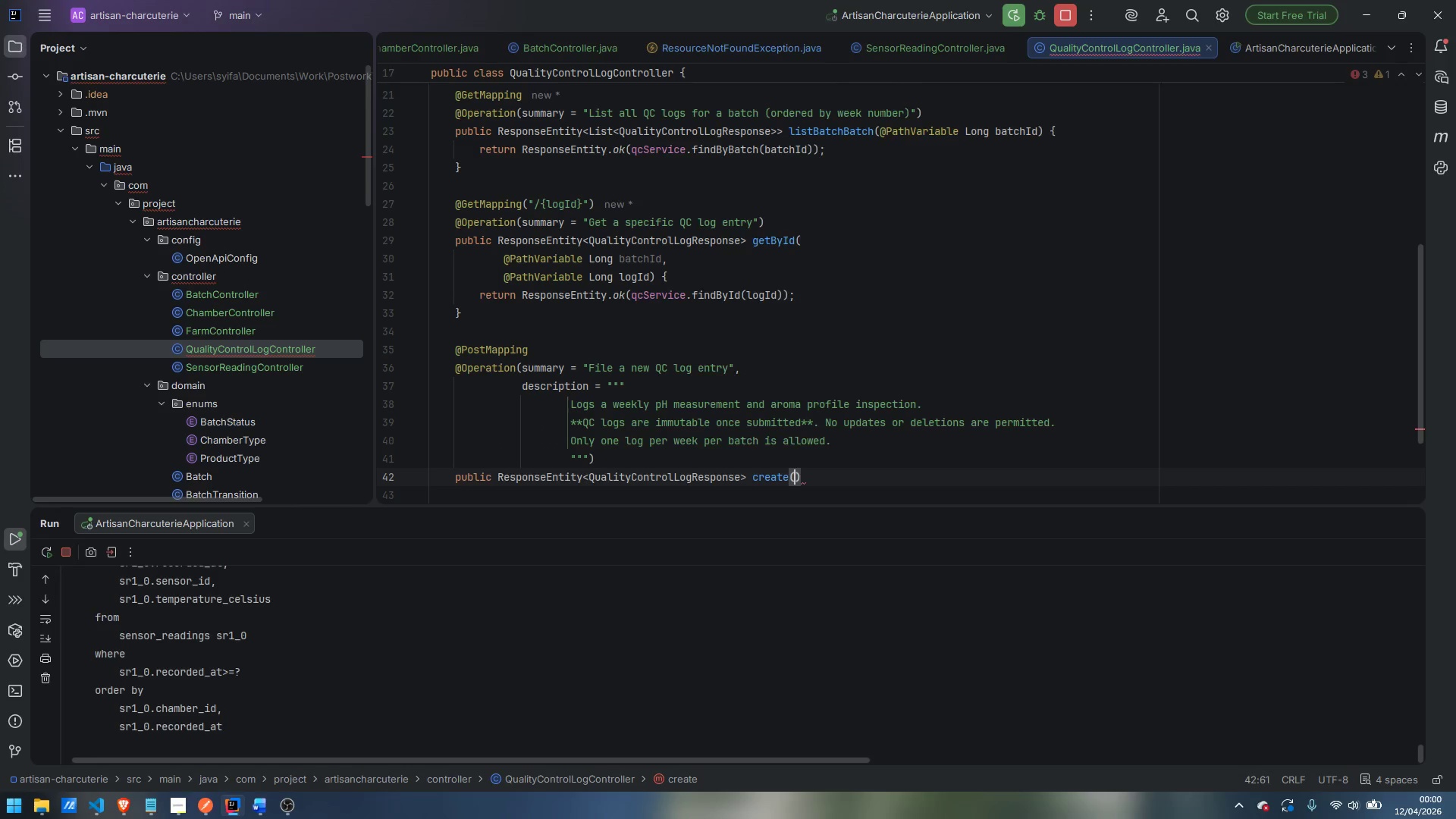 
key(Enter)
 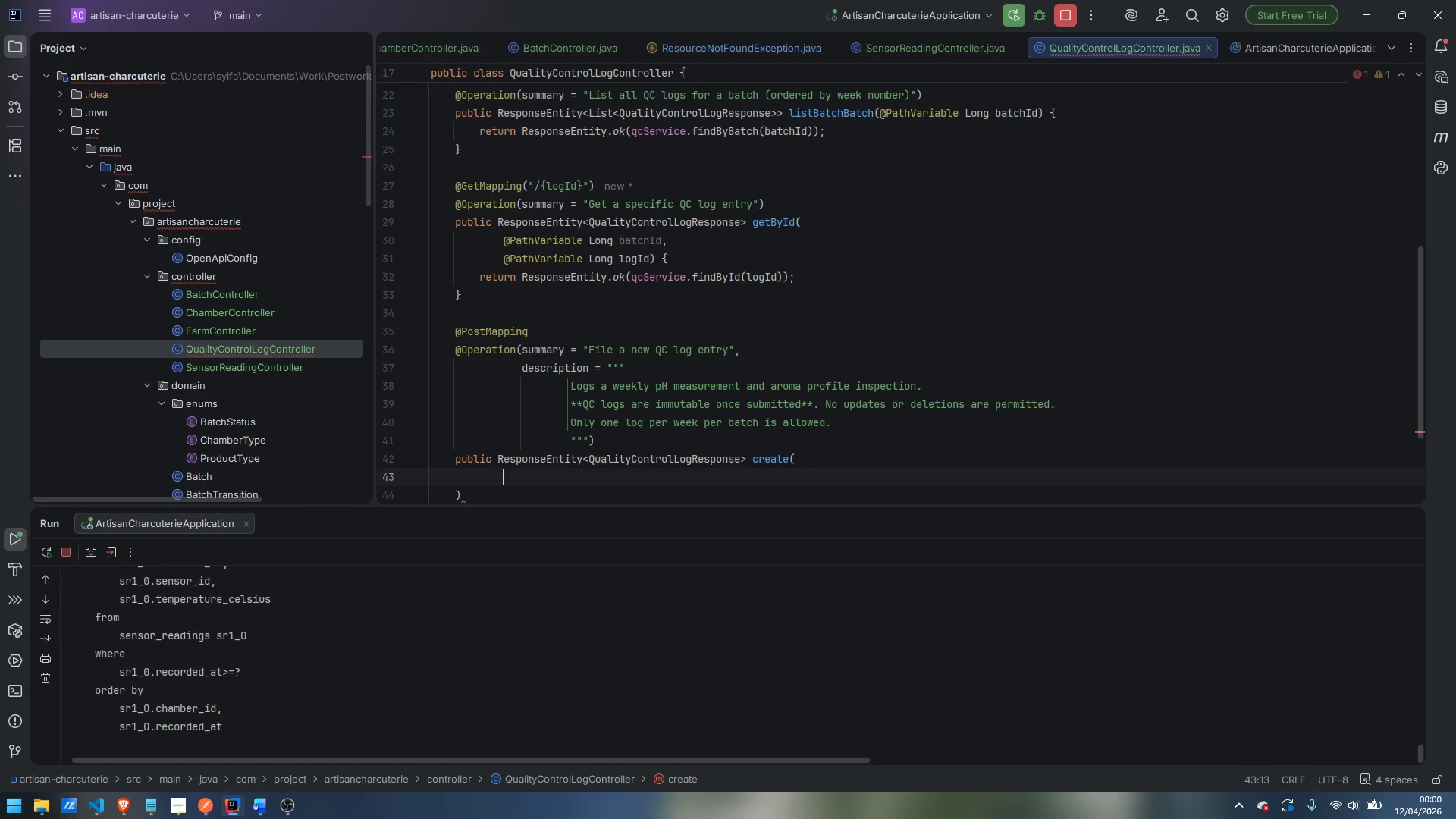 
type(@PathVa)
 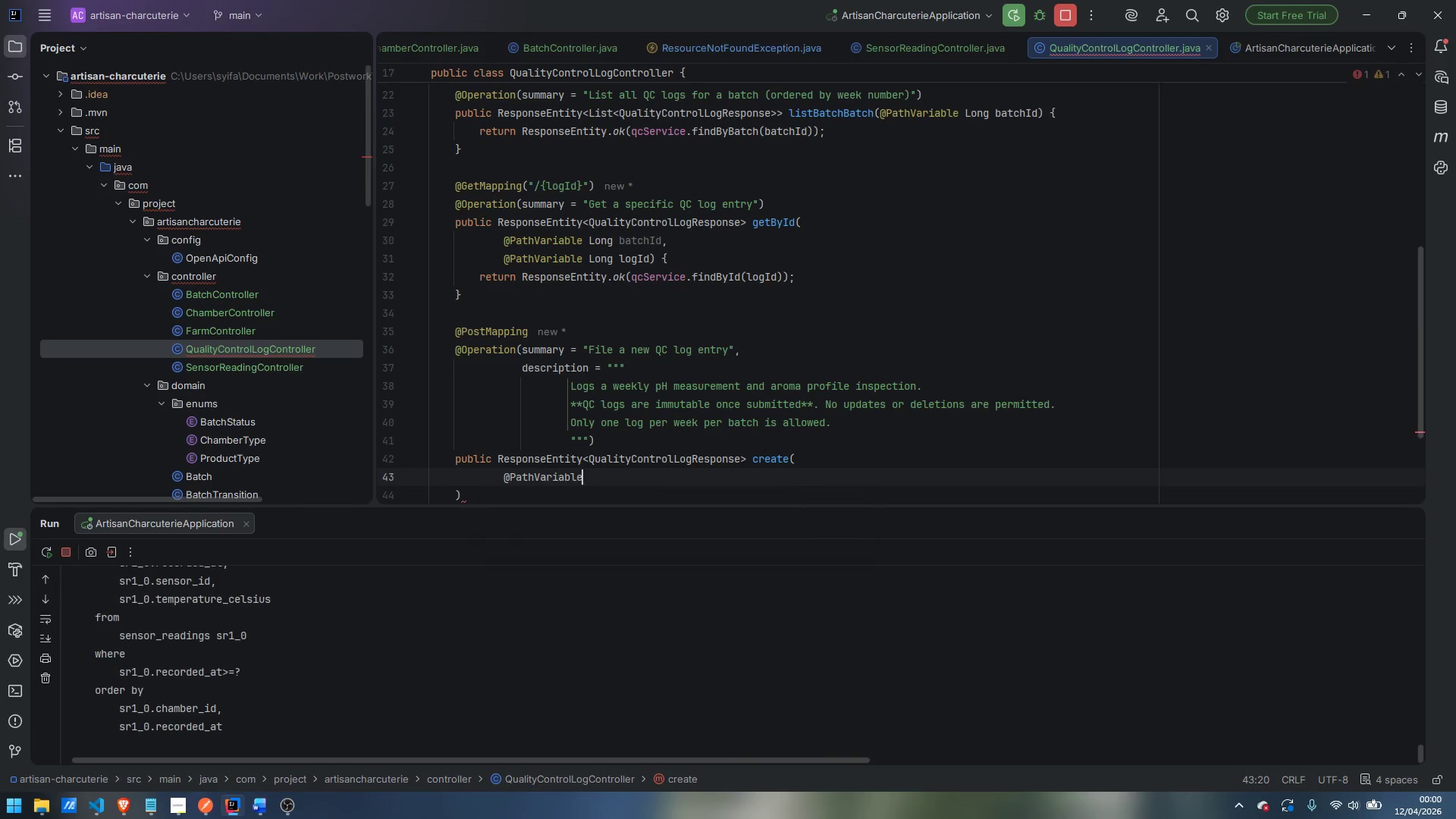 
key(Enter)
 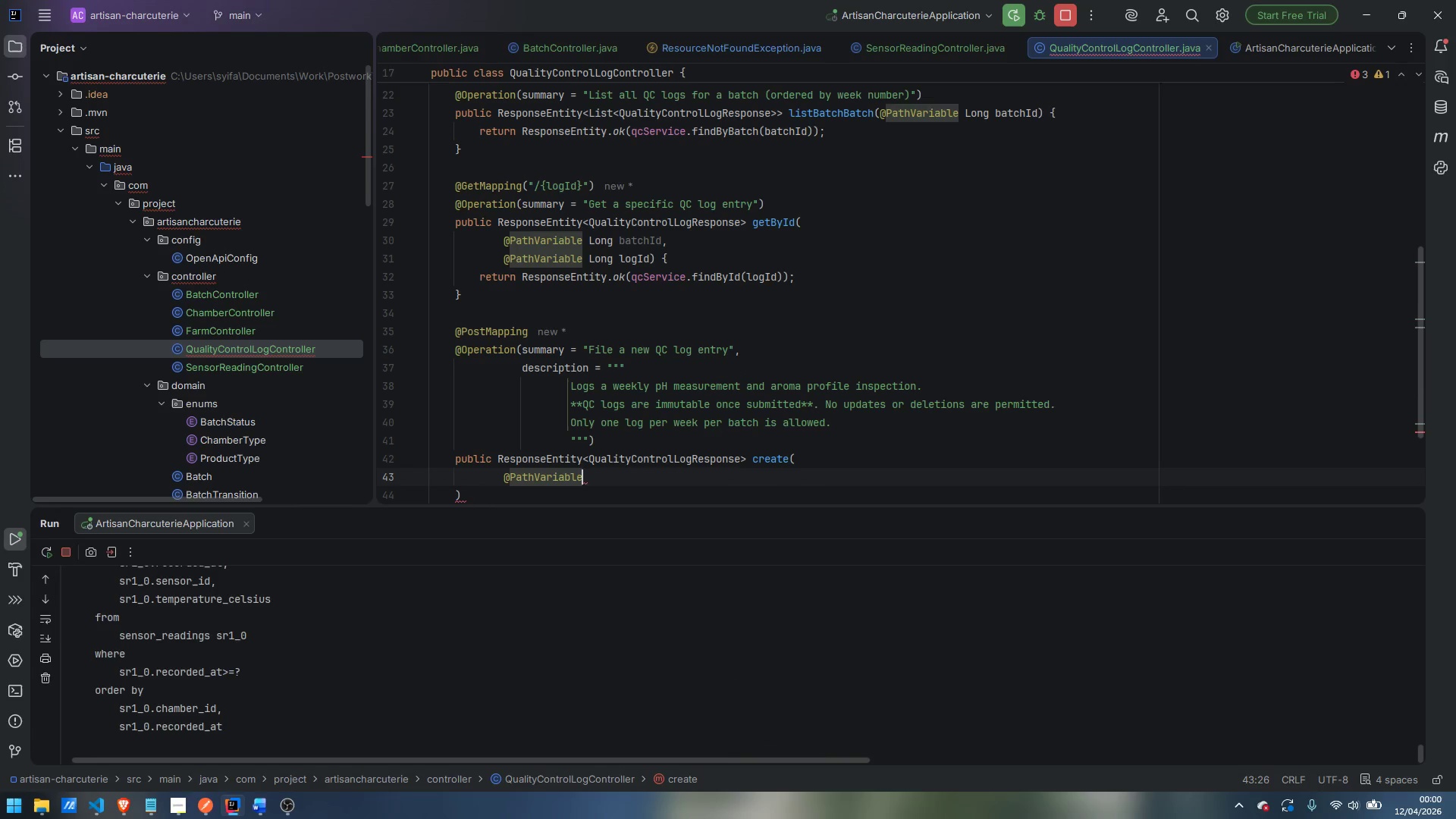 
type( Long batchId,)
 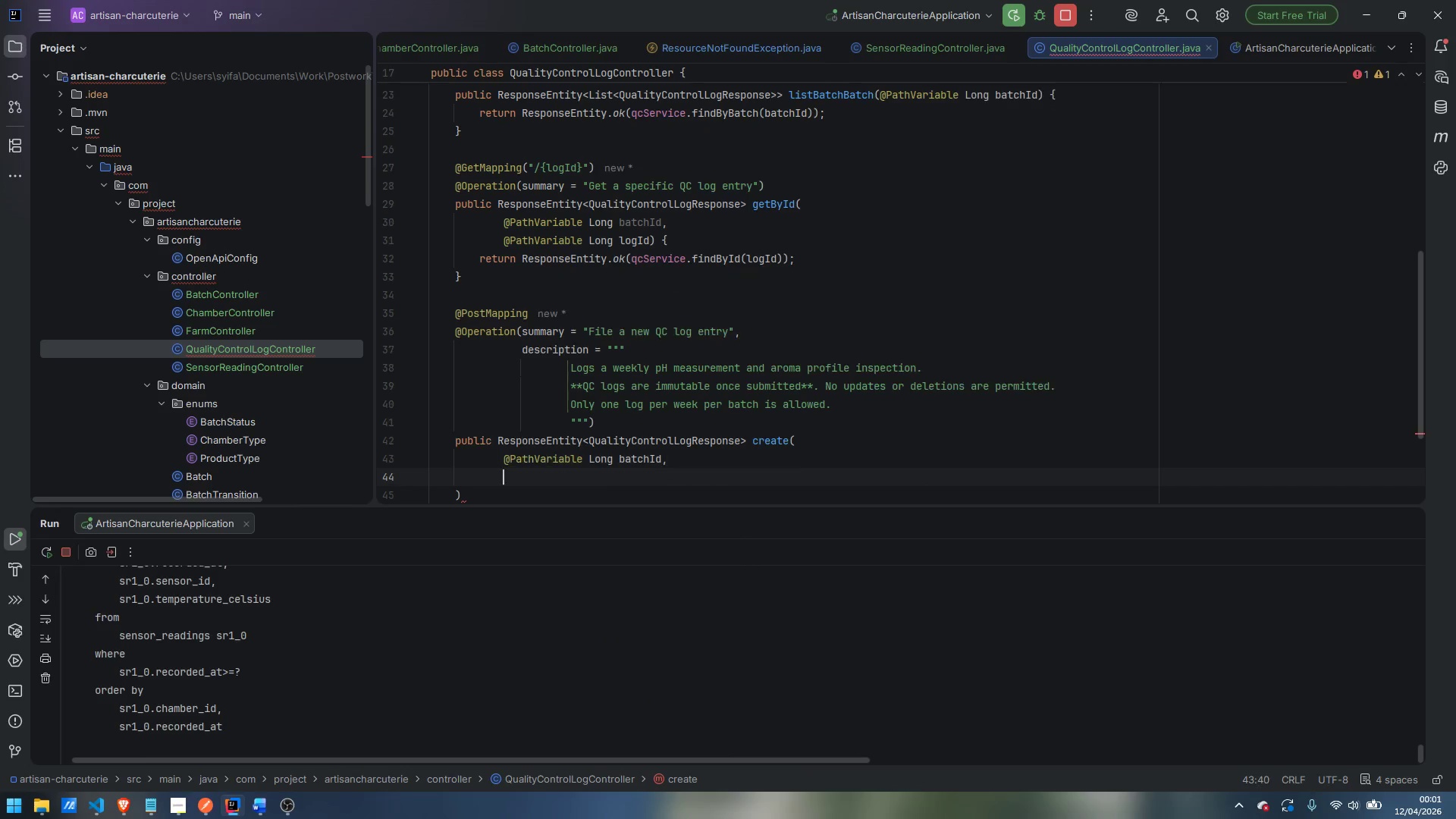 
key(Enter)
 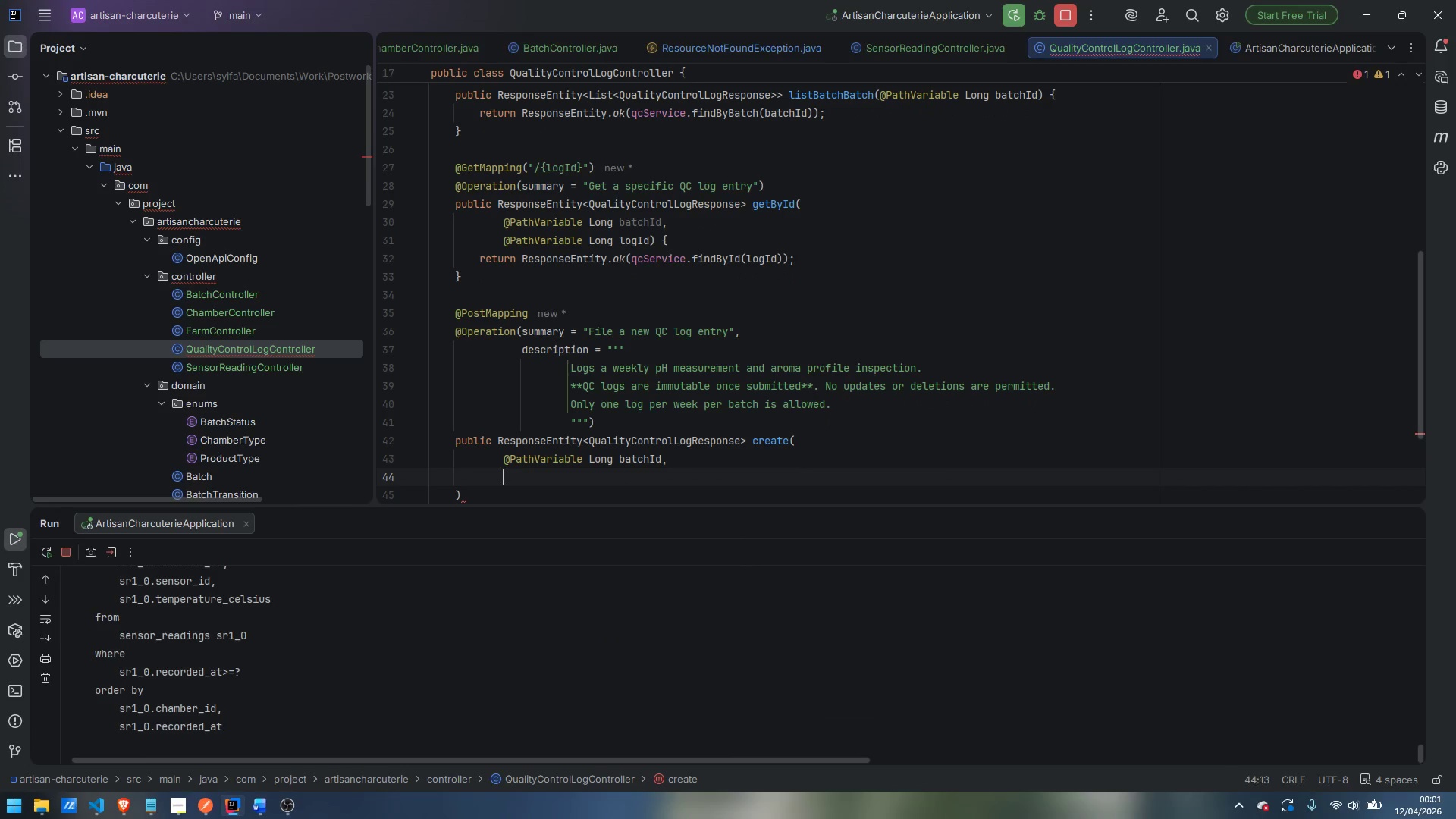 
type(@valid)
 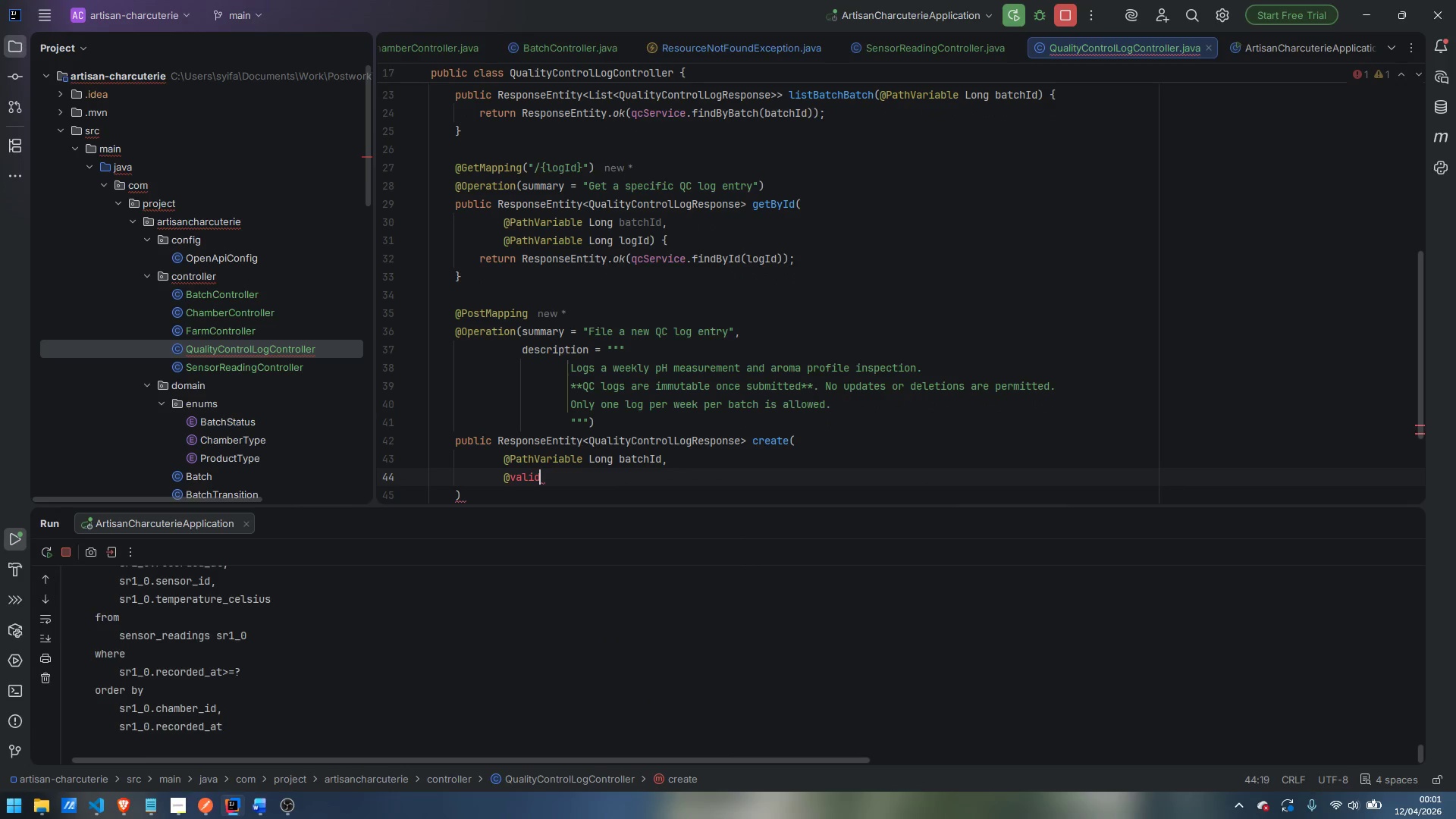 
key(Control+ControlLeft)
 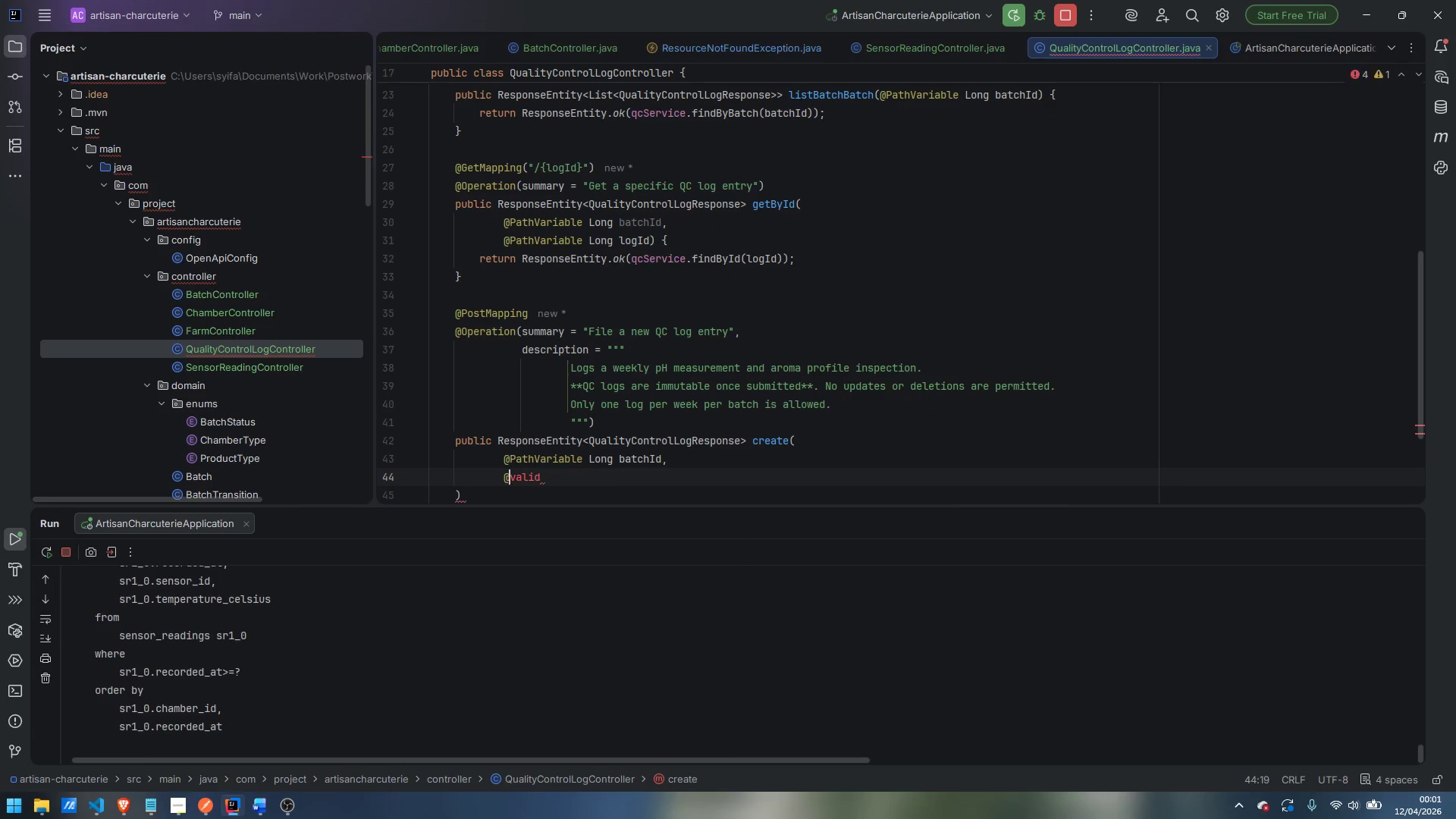 
key(Control+ArrowLeft)
 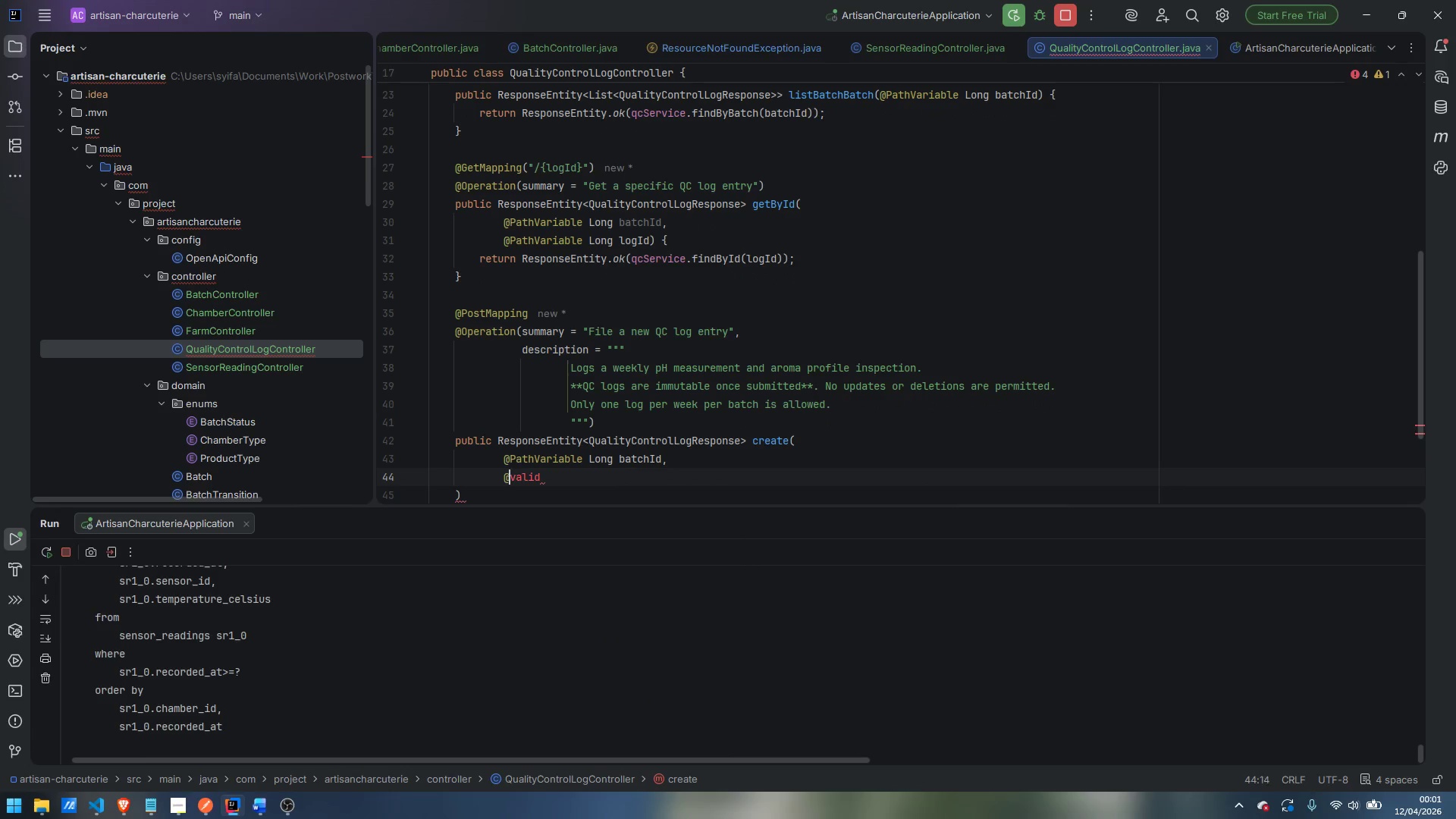 
key(ArrowRight)
 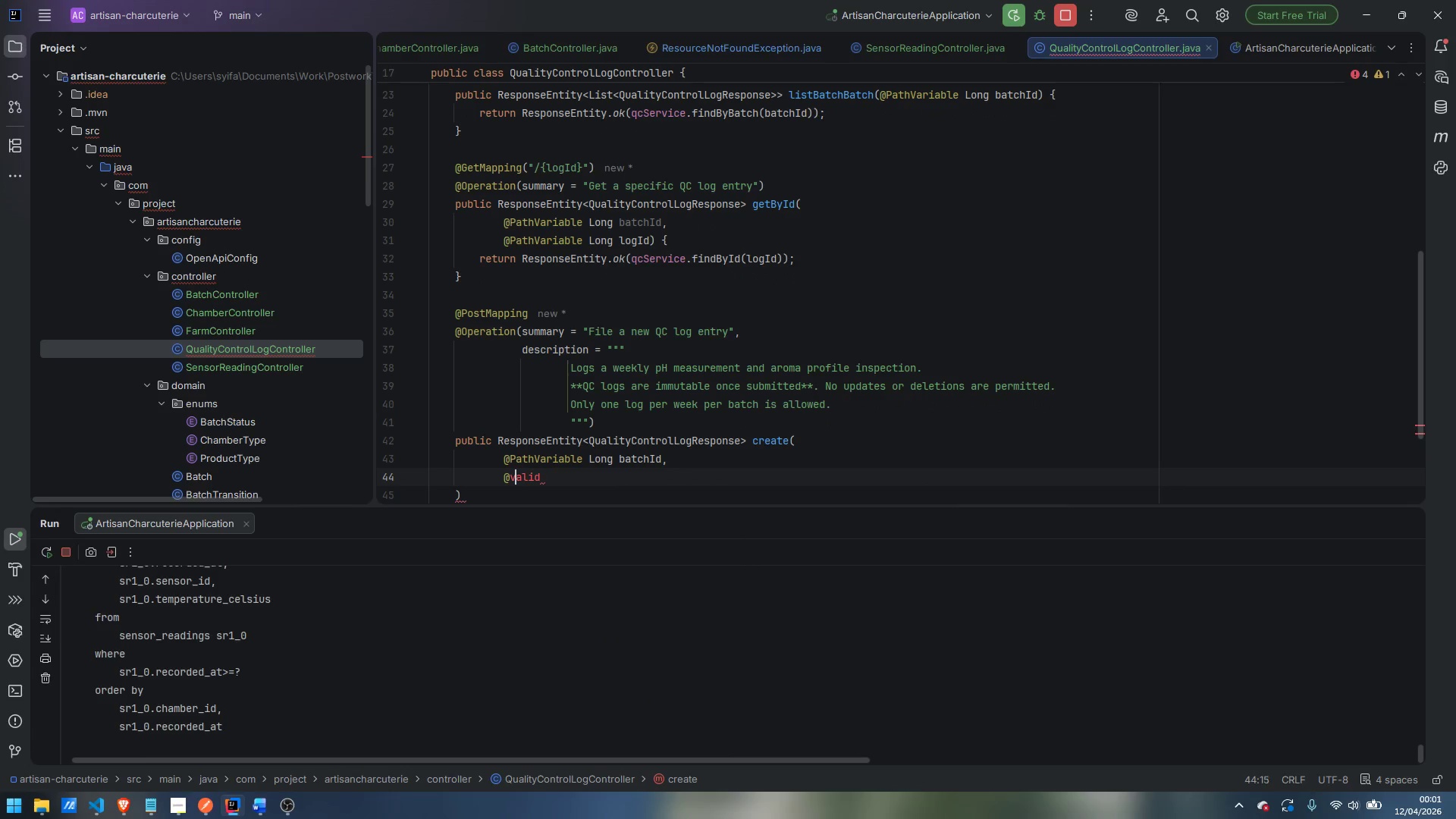 
key(Backspace)
 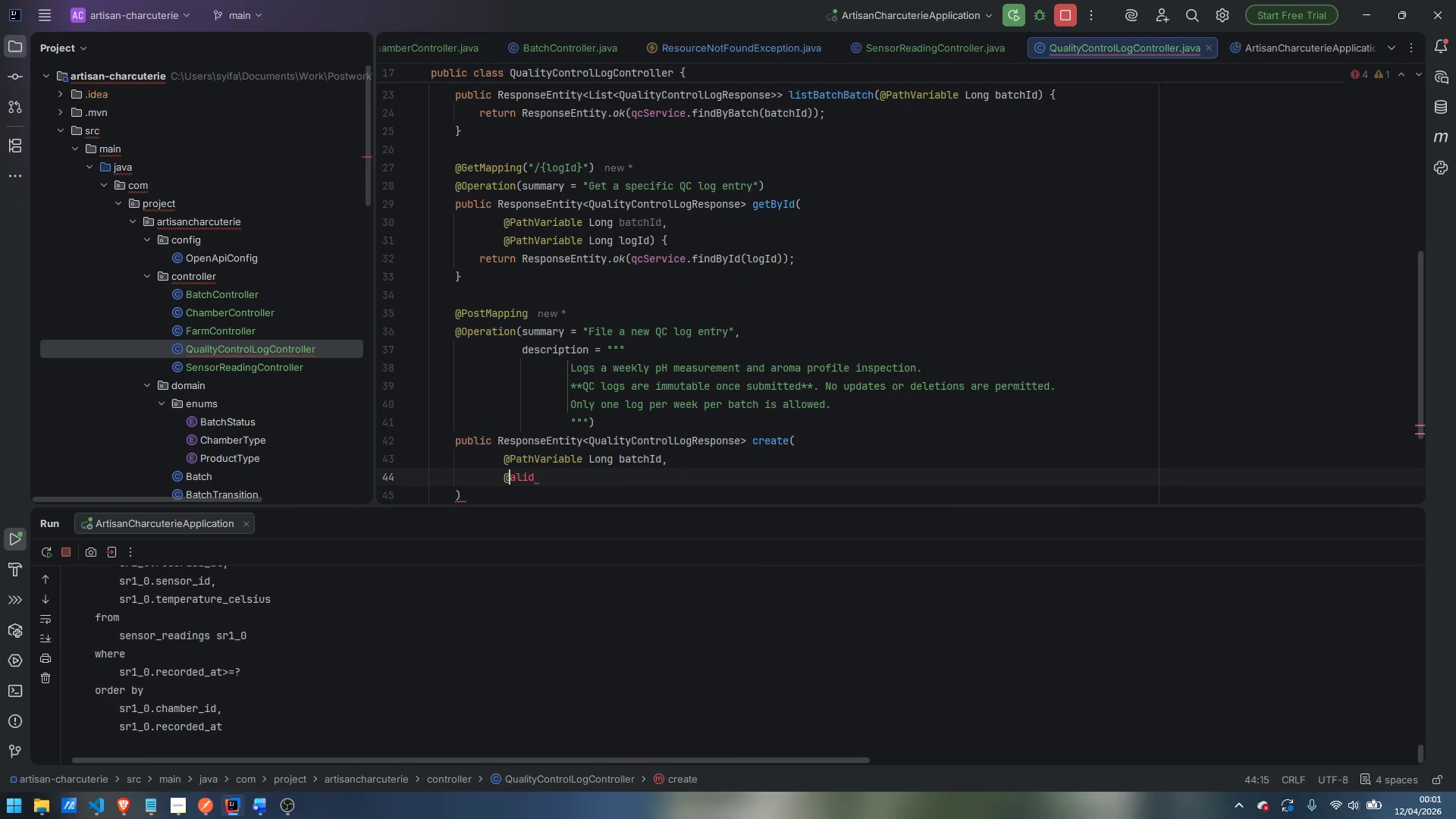 
key(Shift+ShiftLeft)
 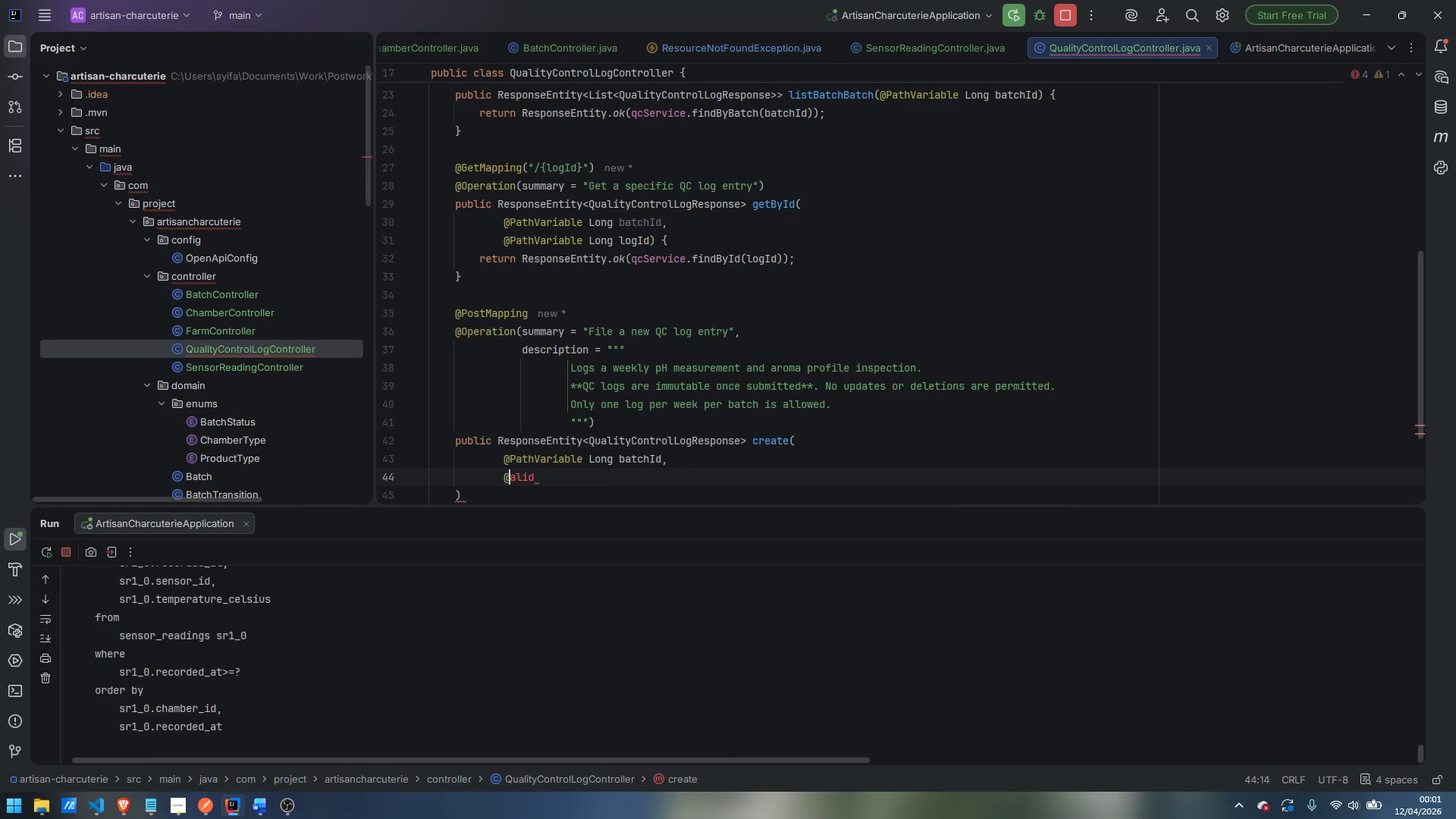 
key(Shift+V)
 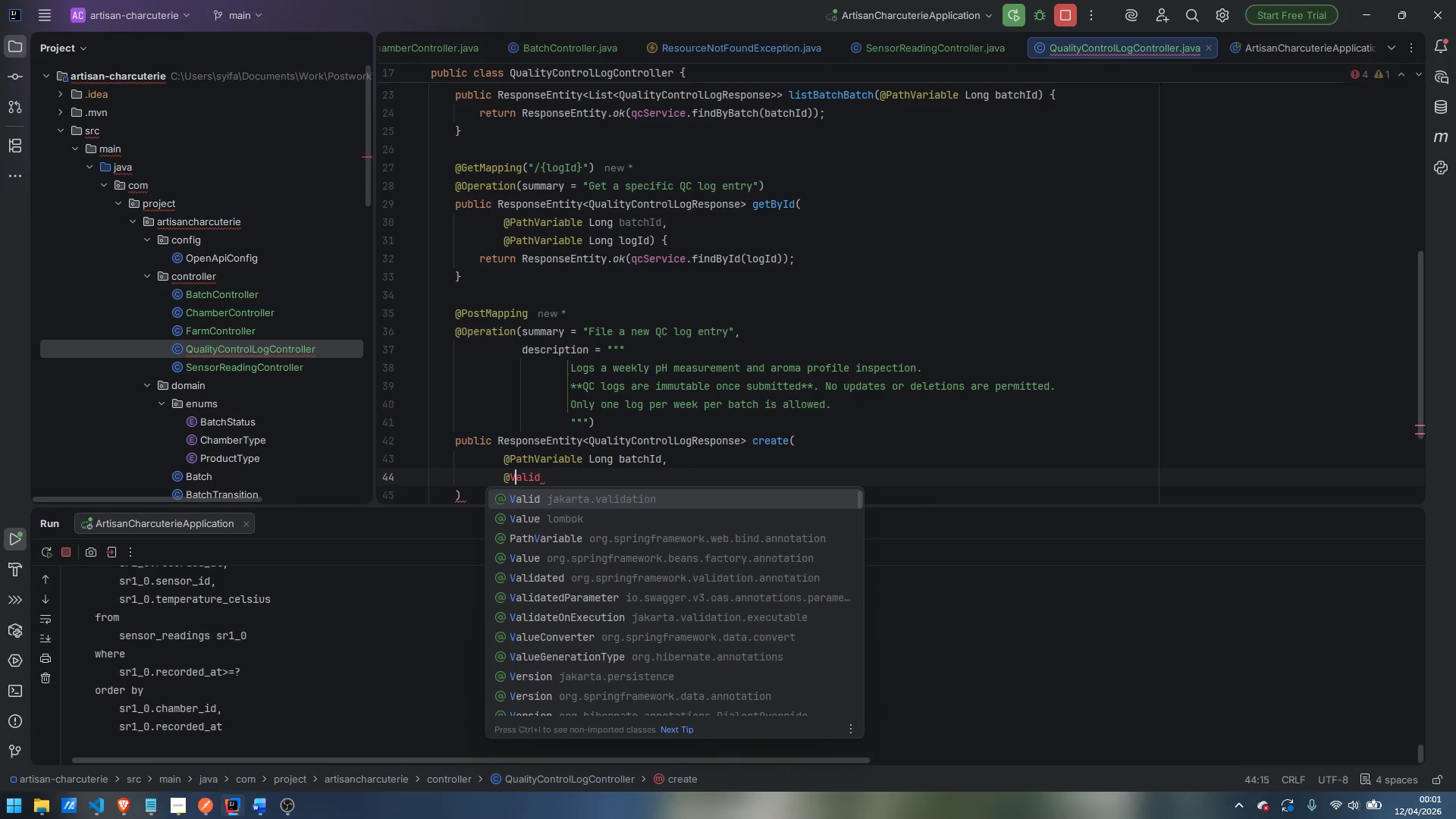 
key(Control+ControlLeft)
 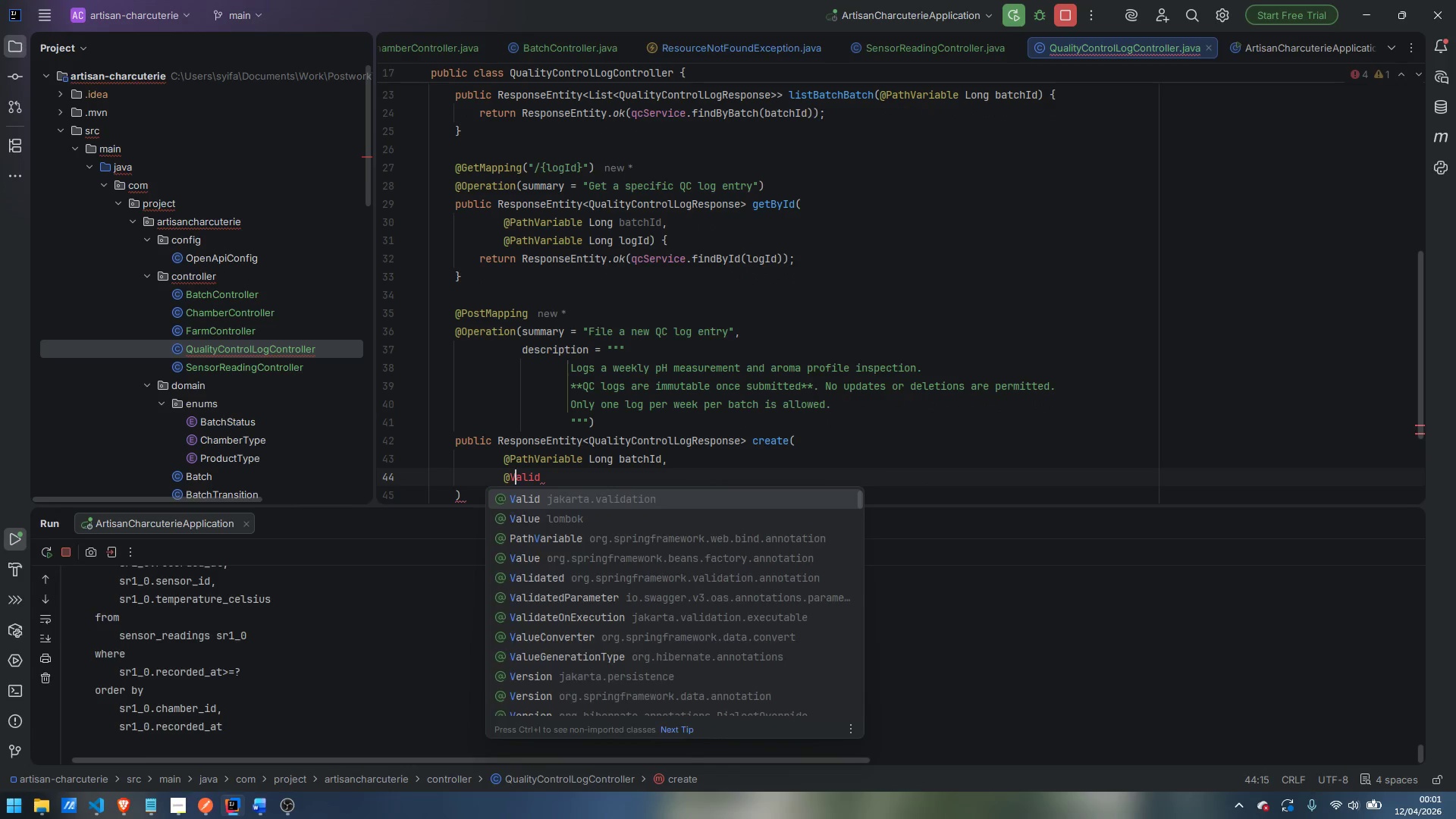 
key(Control+ArrowRight)
 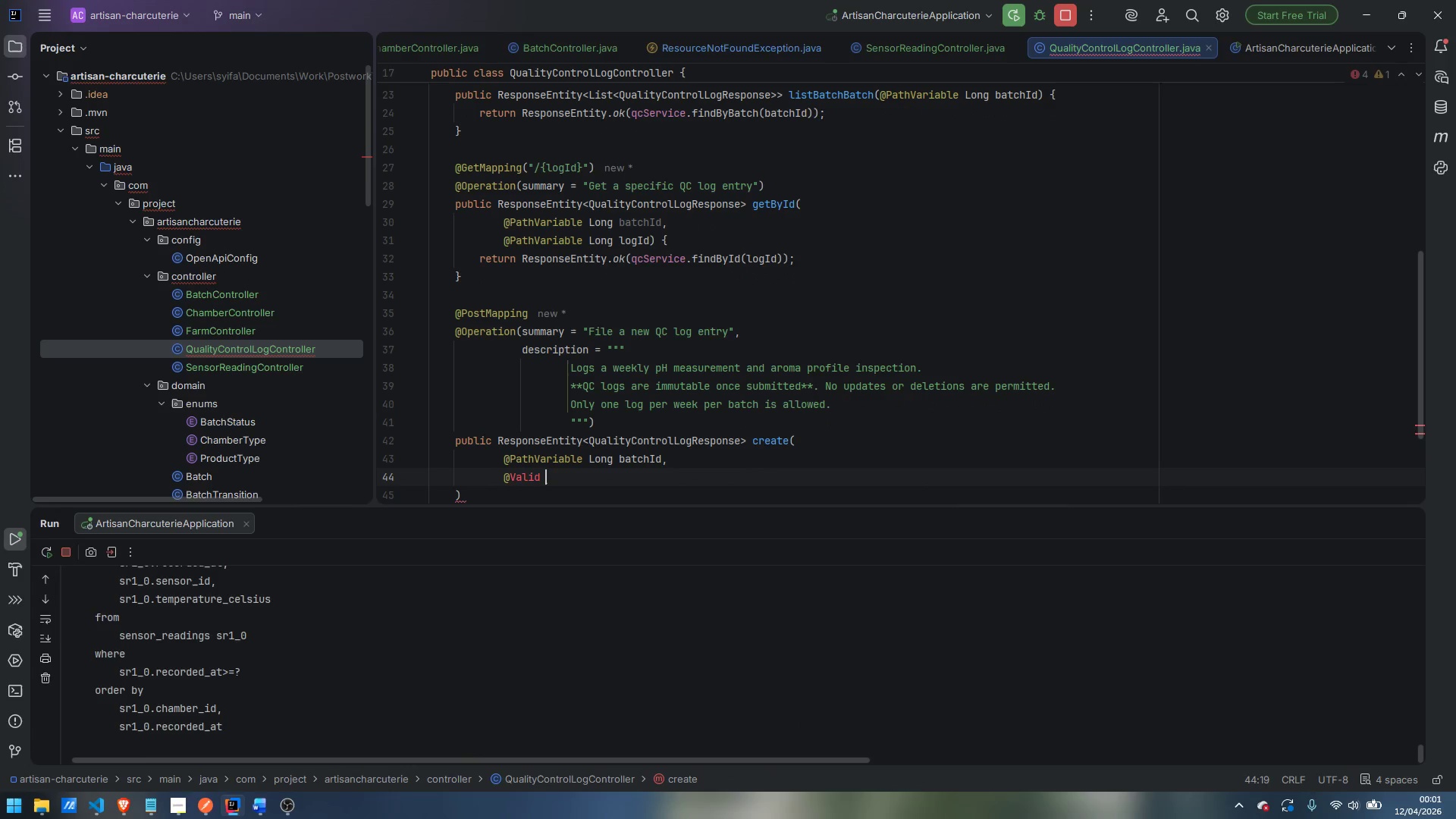 
type( @Reqest)
key(Backspace)
key(Backspace)
key(Backspace)
type(uest)
 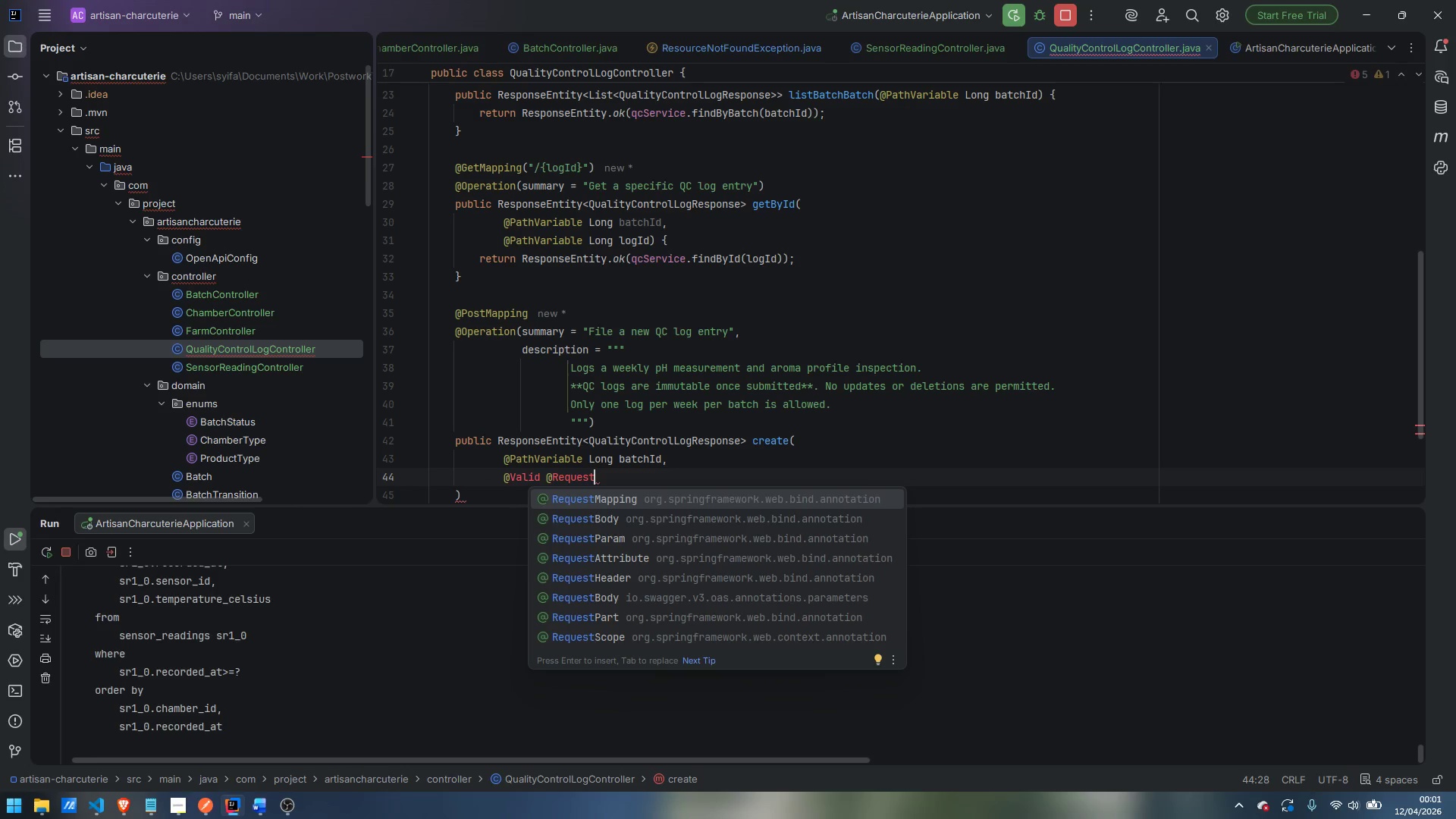 
key(ArrowDown)
 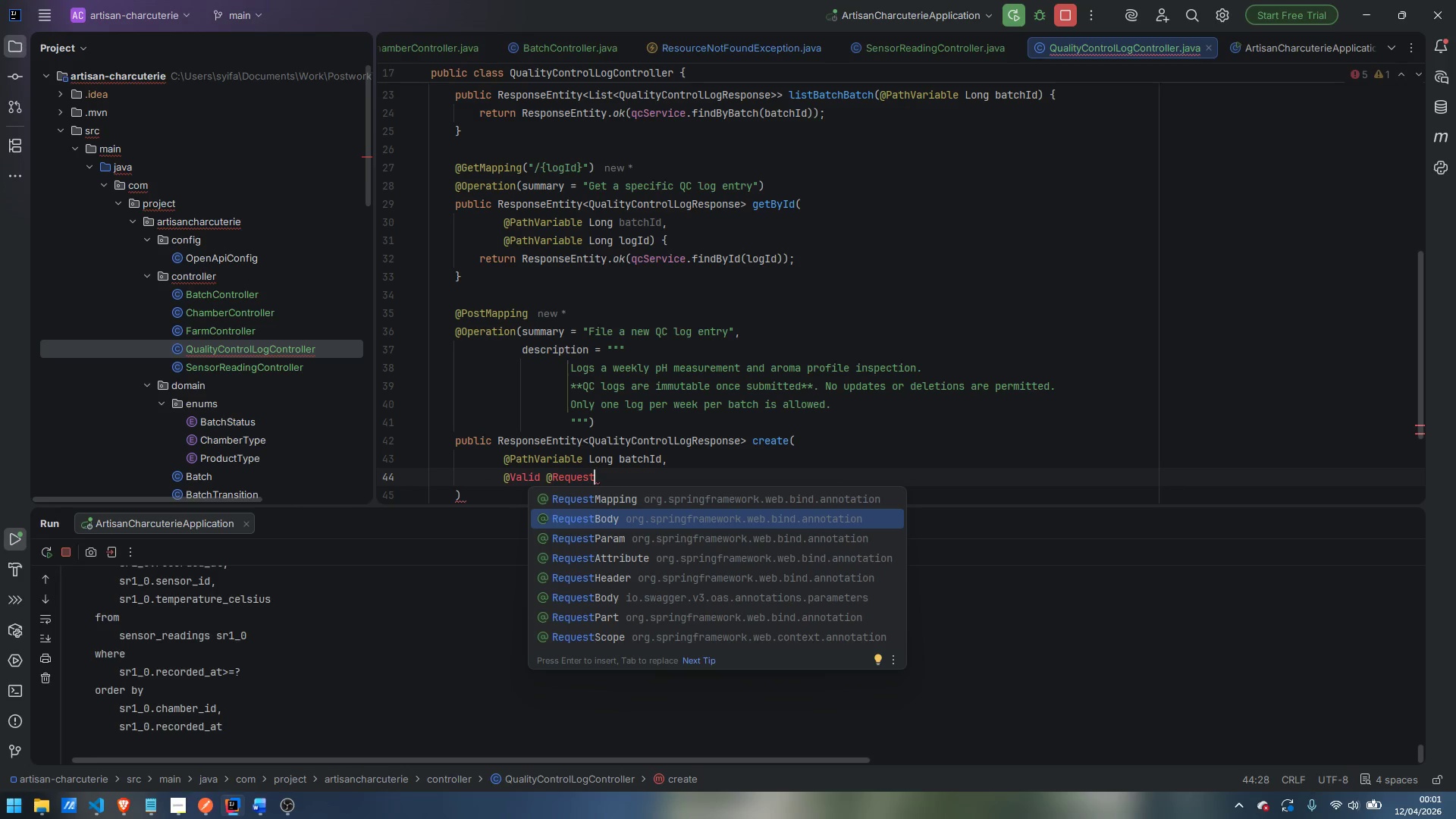 
key(Enter)
 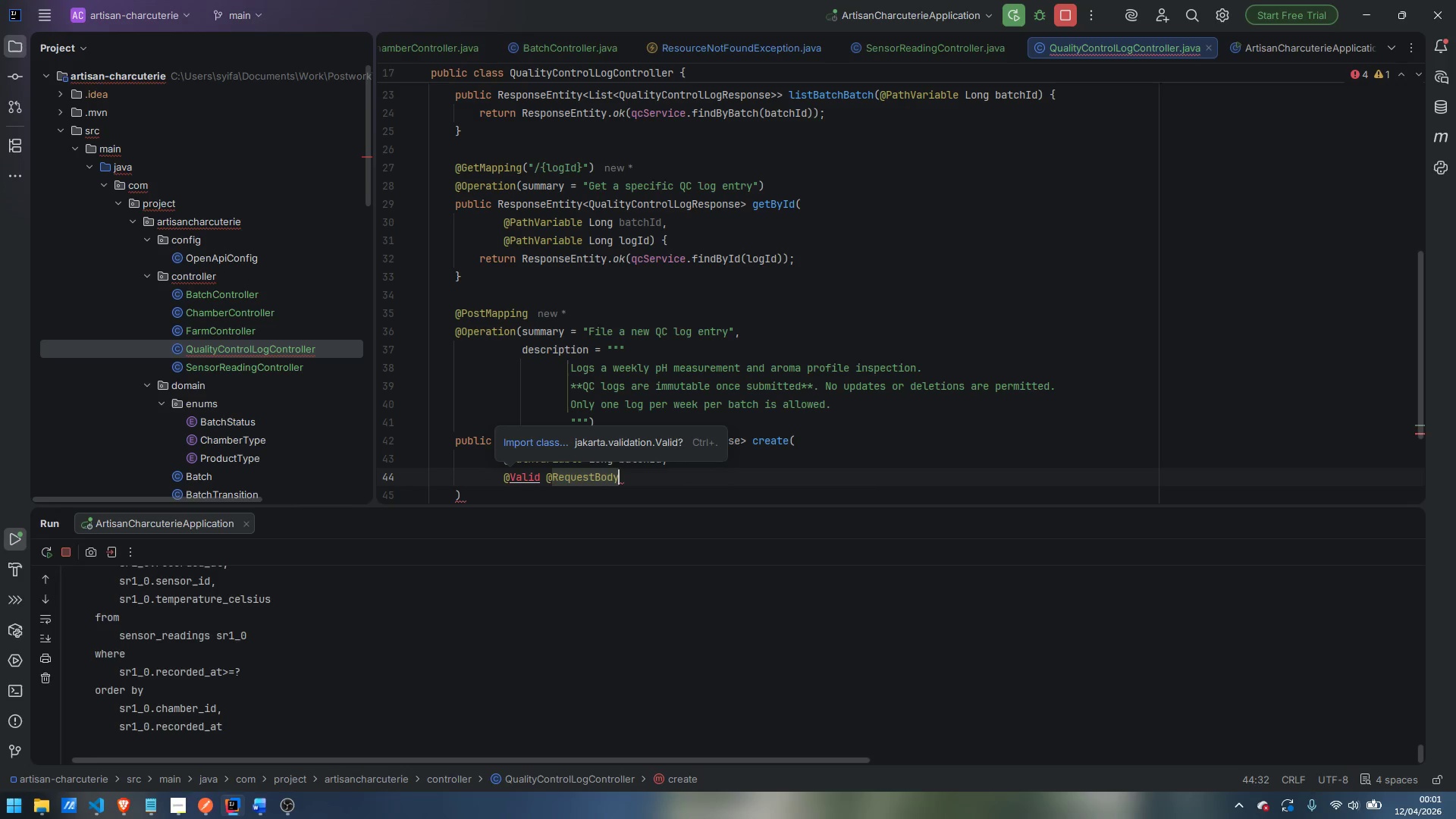 
key(Control+Period)
 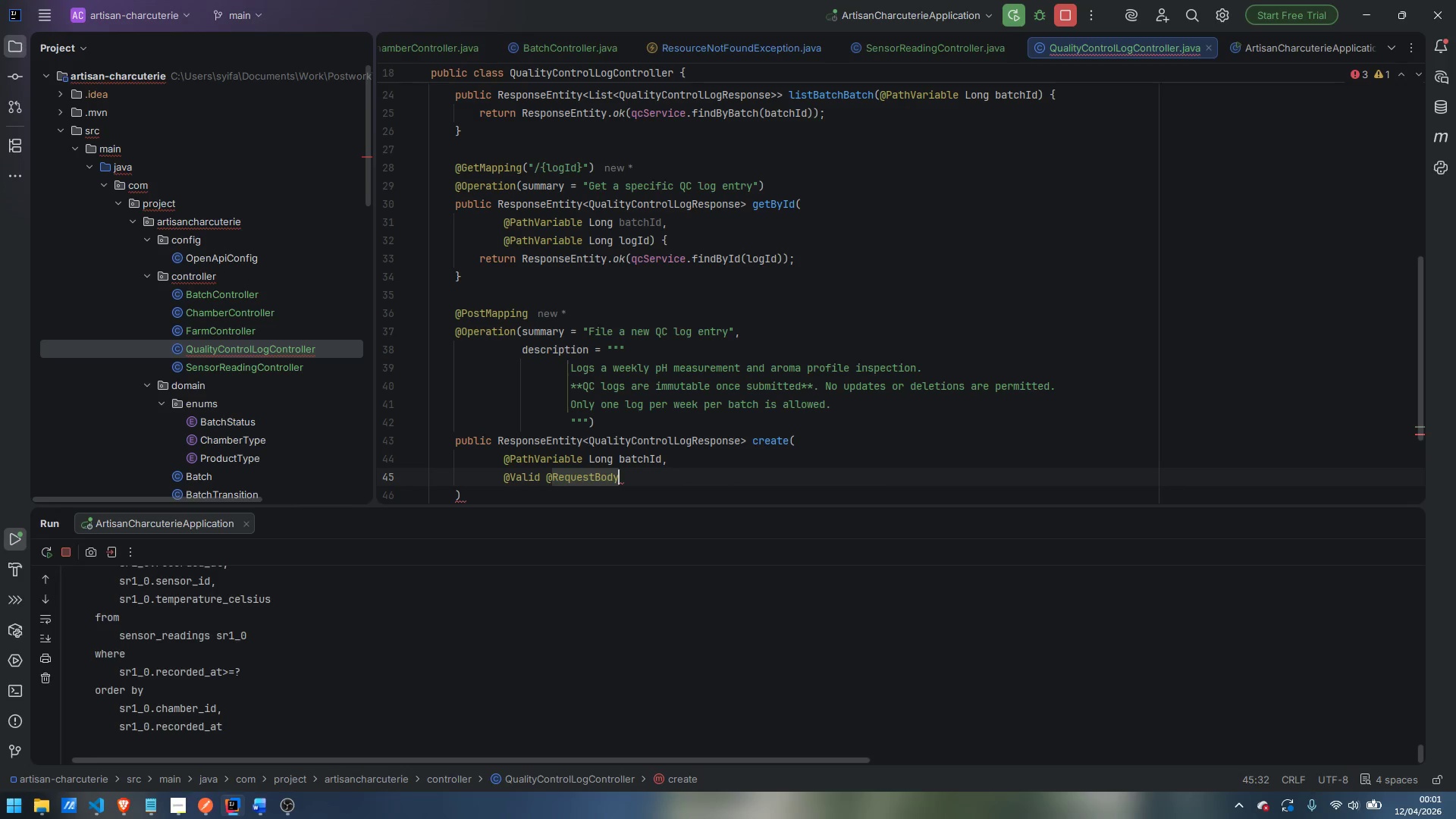 
type( Qualit)
 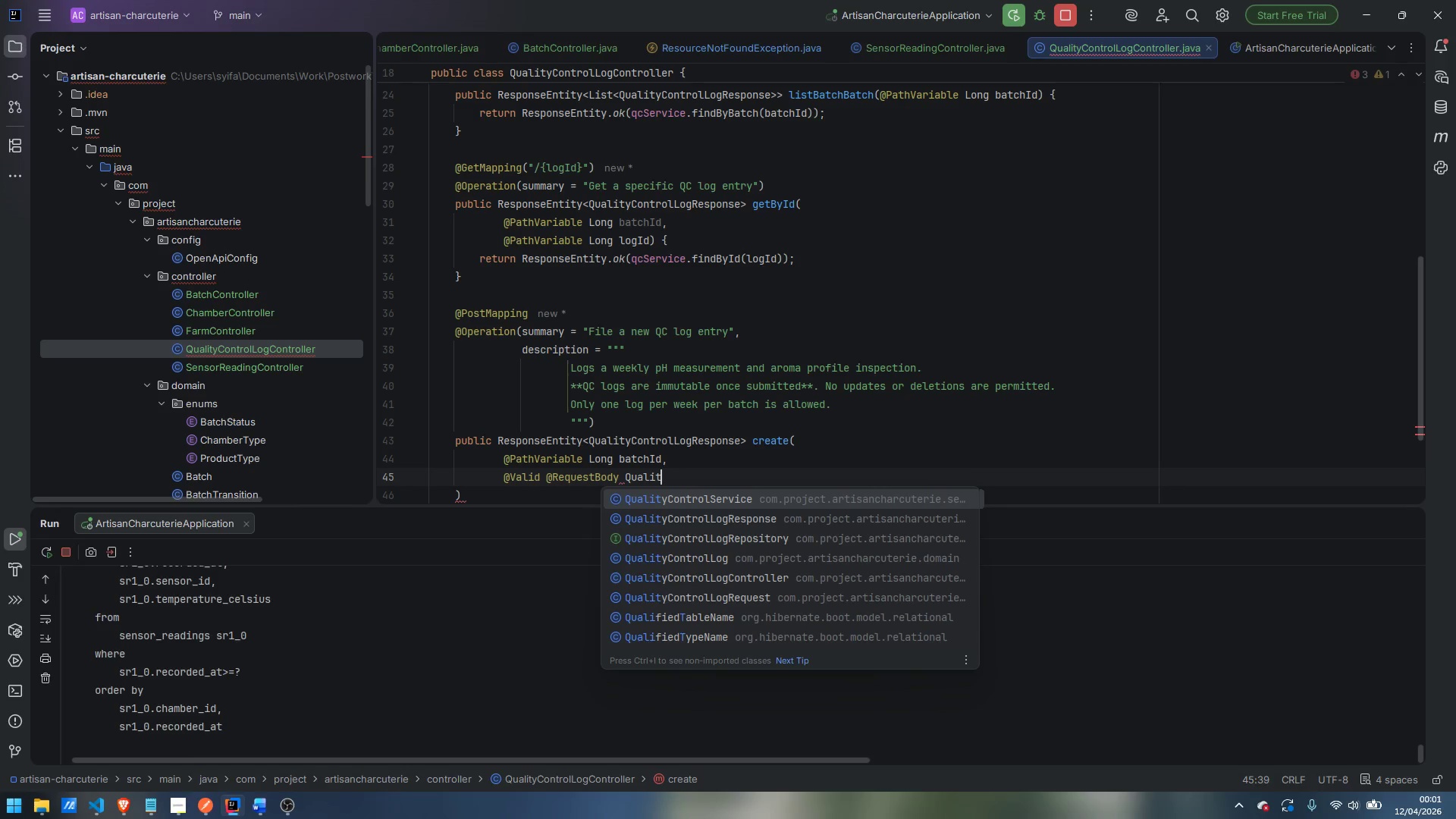 
key(ArrowDown)
 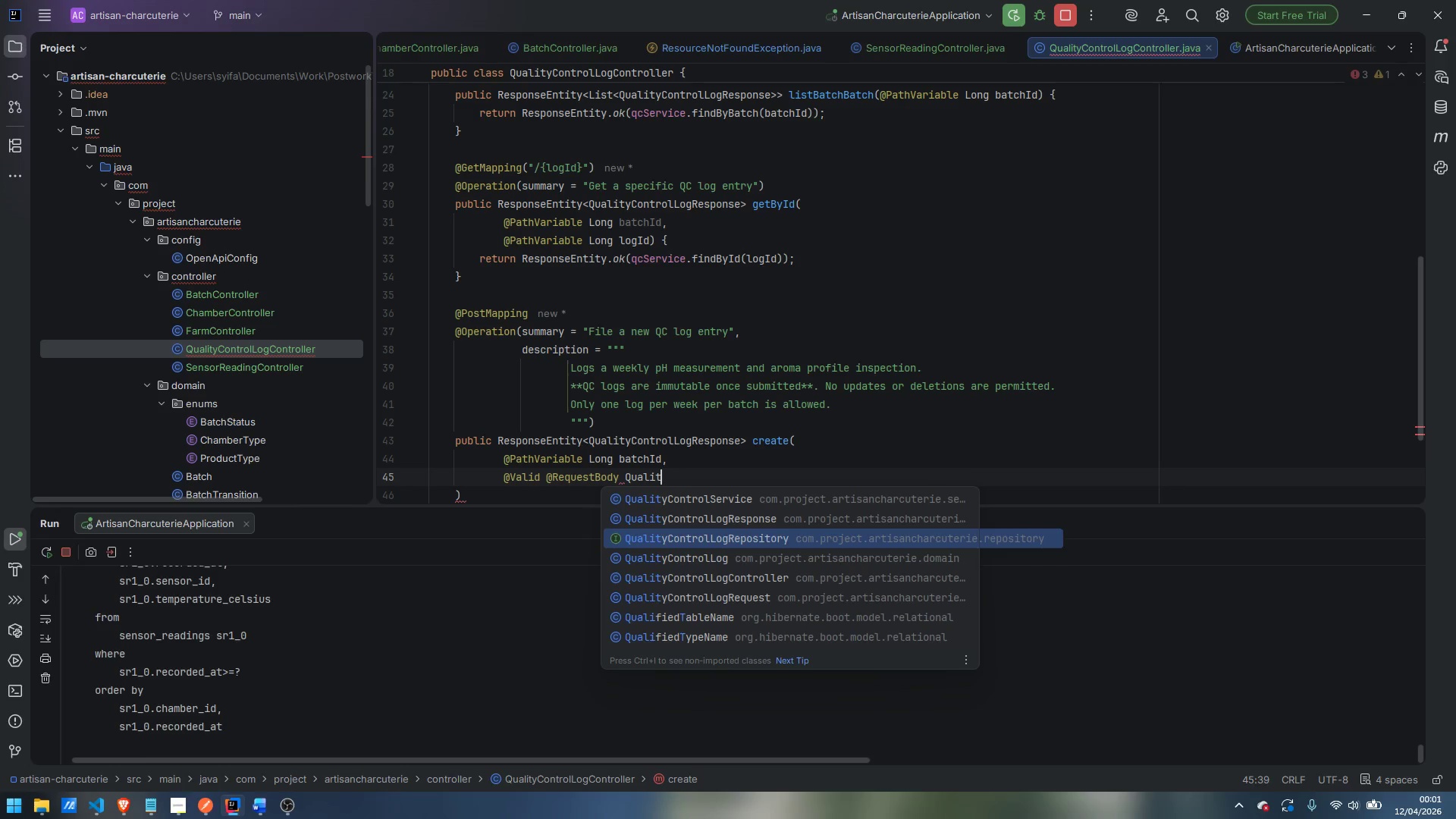 
key(ArrowDown)
 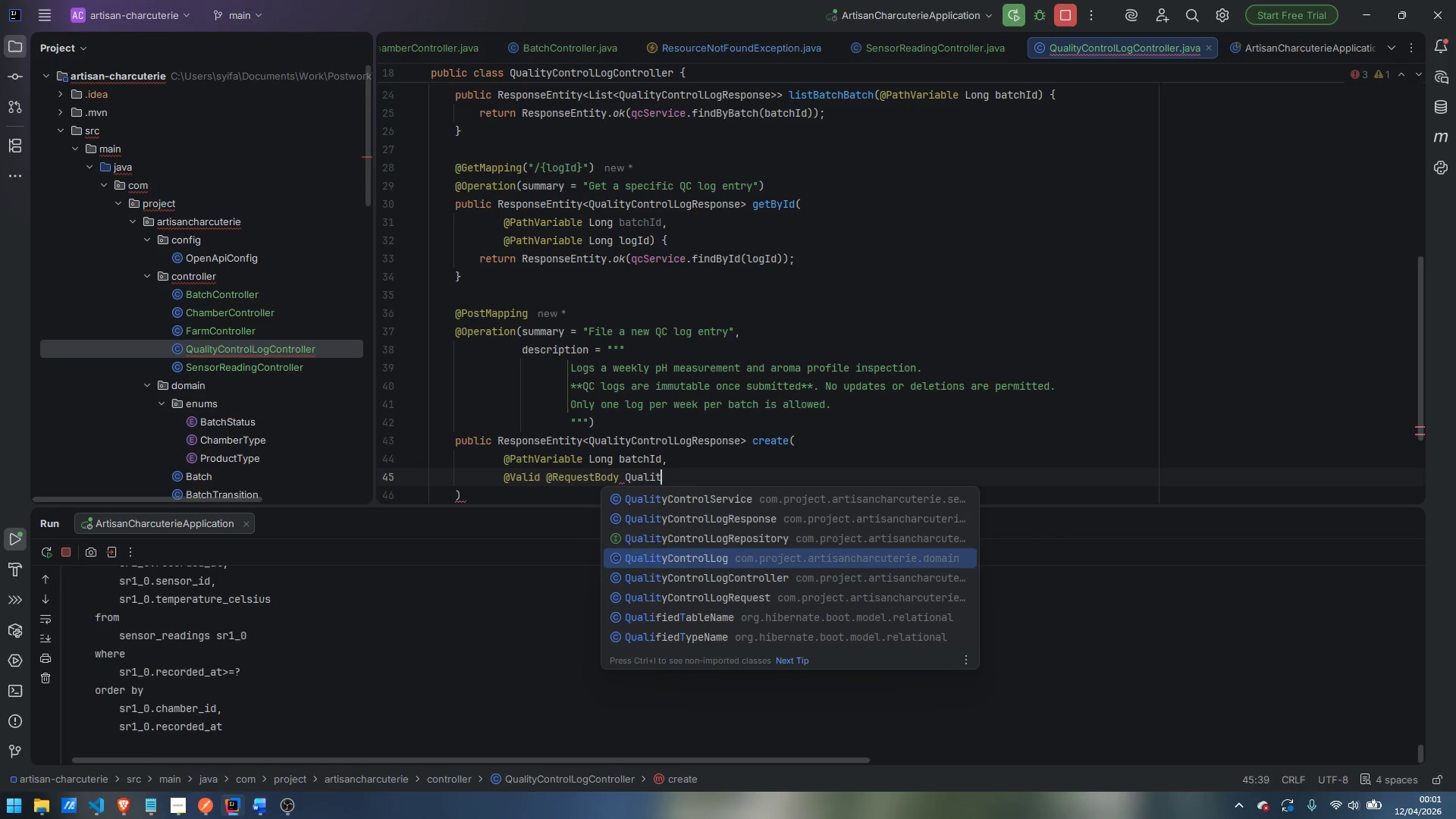 
key(ArrowDown)
 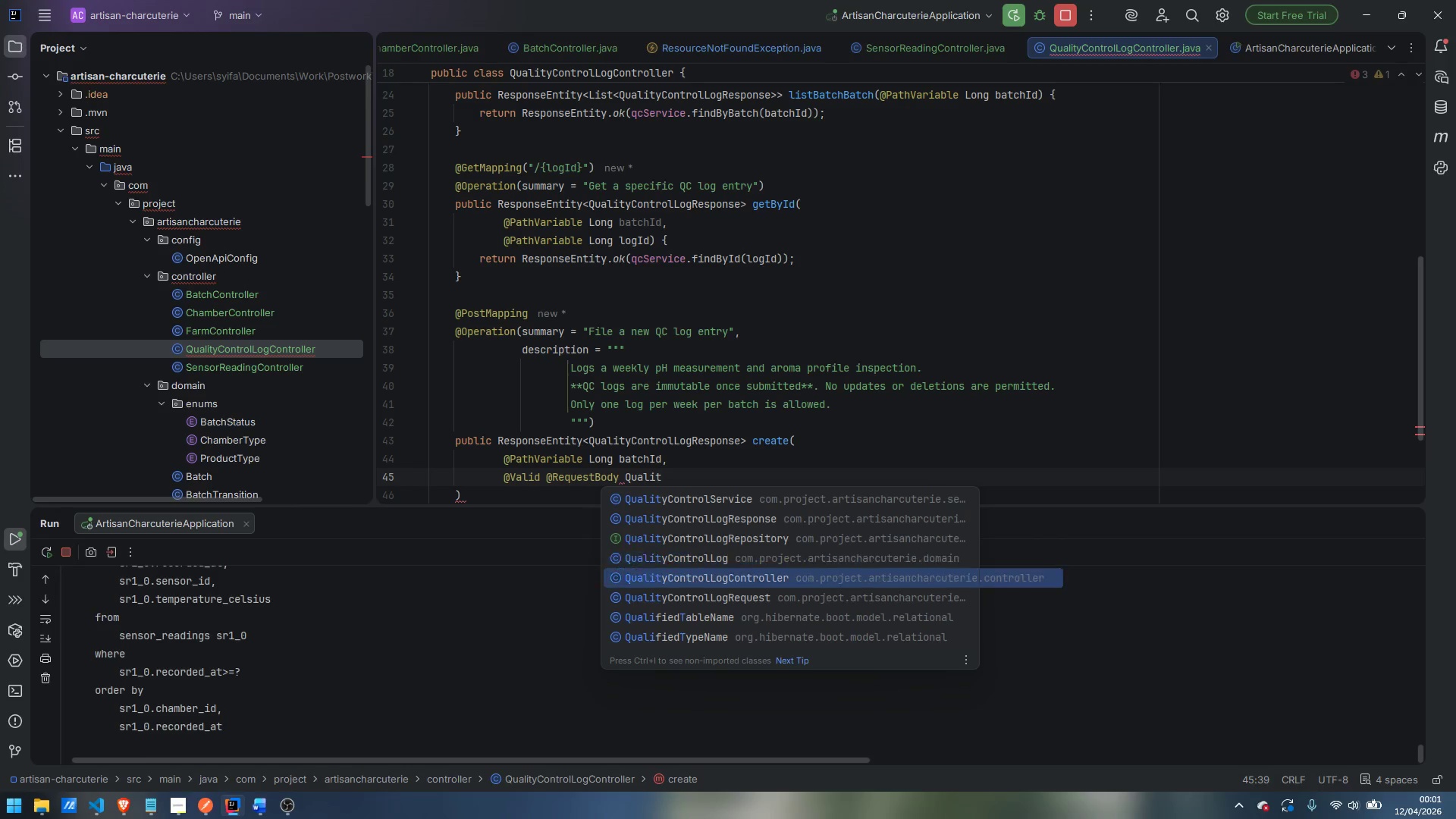 
key(ArrowDown)
 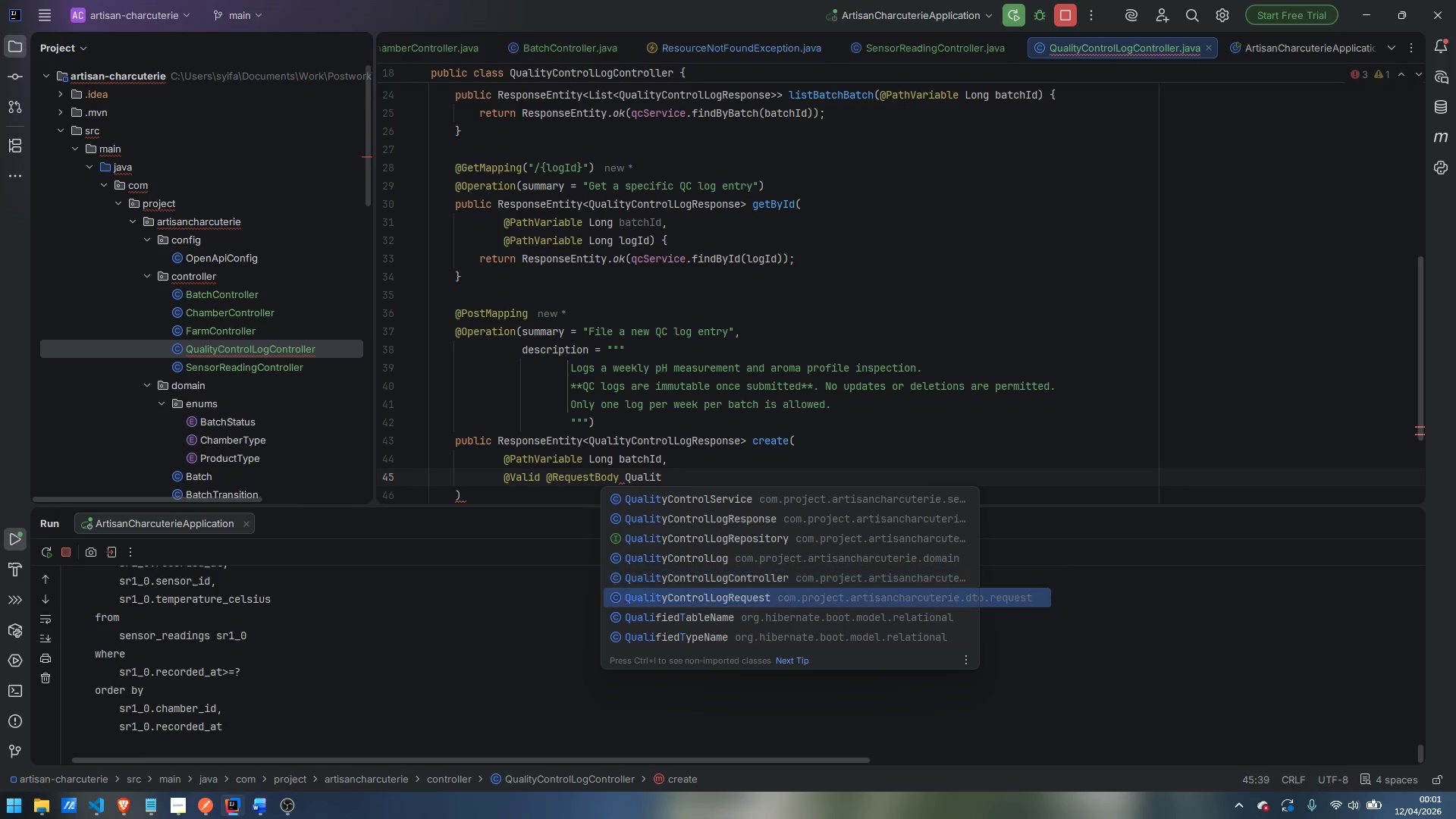 
key(ArrowDown)
 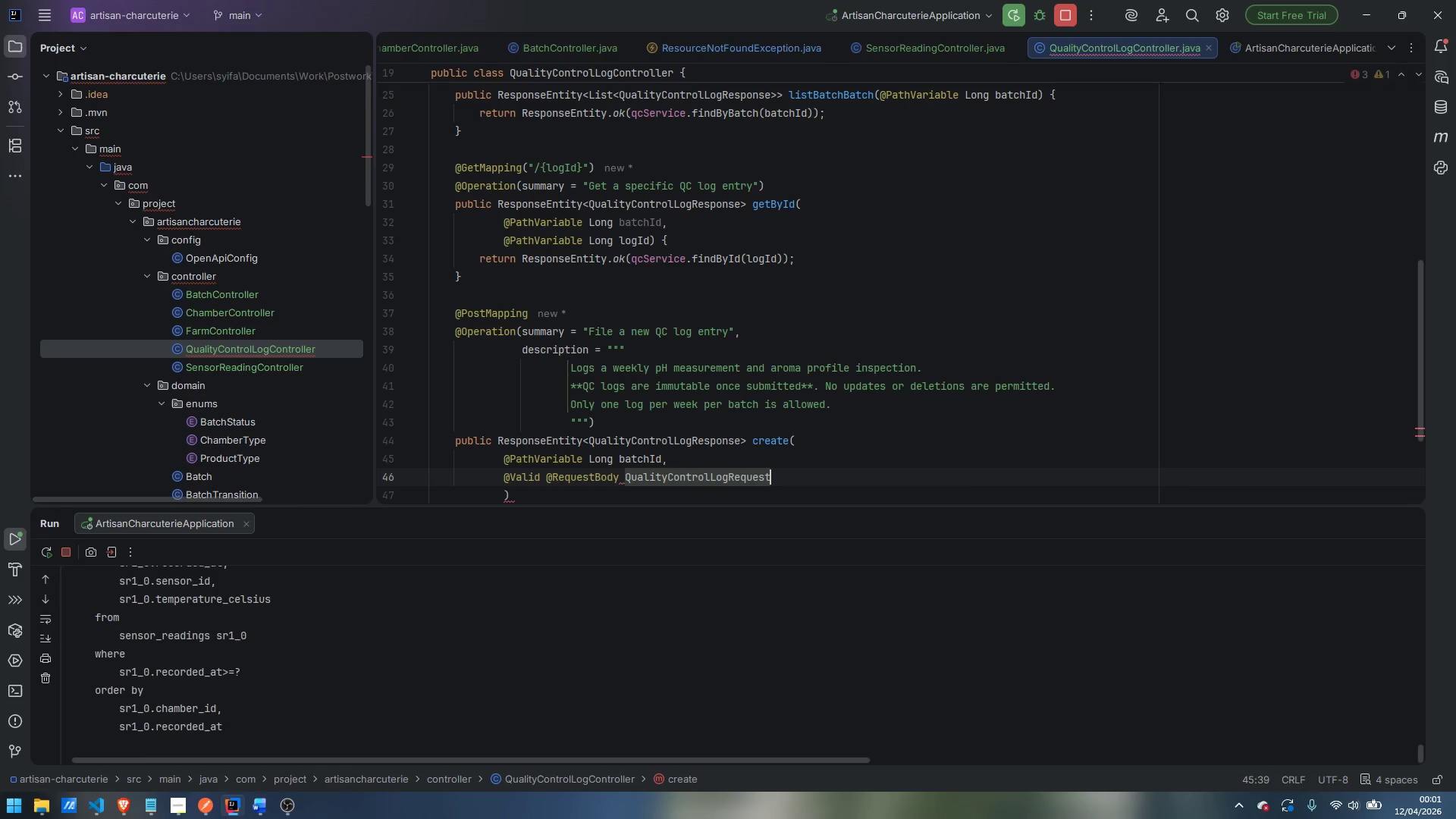 
key(Enter)
 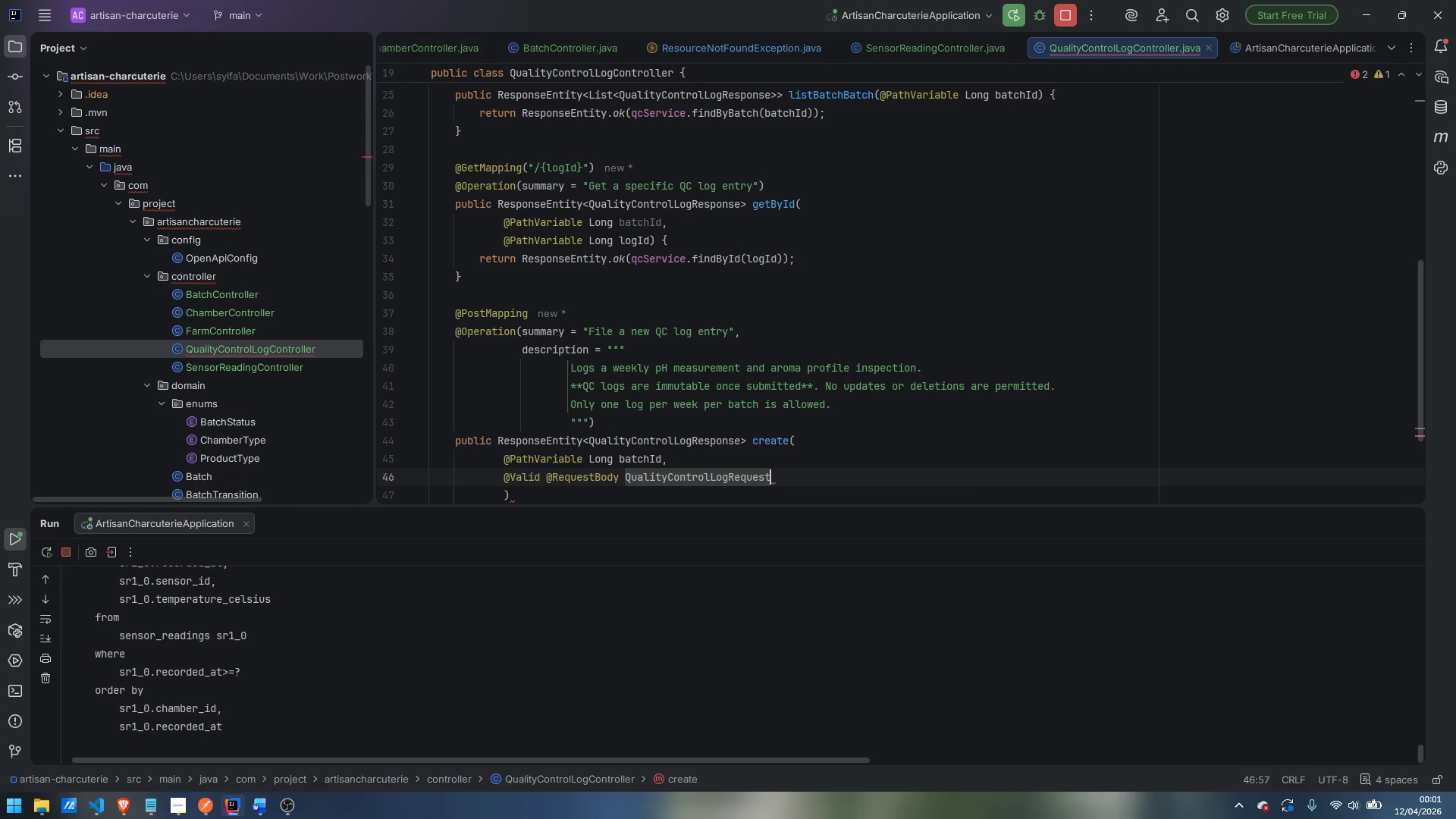 
type( request)
 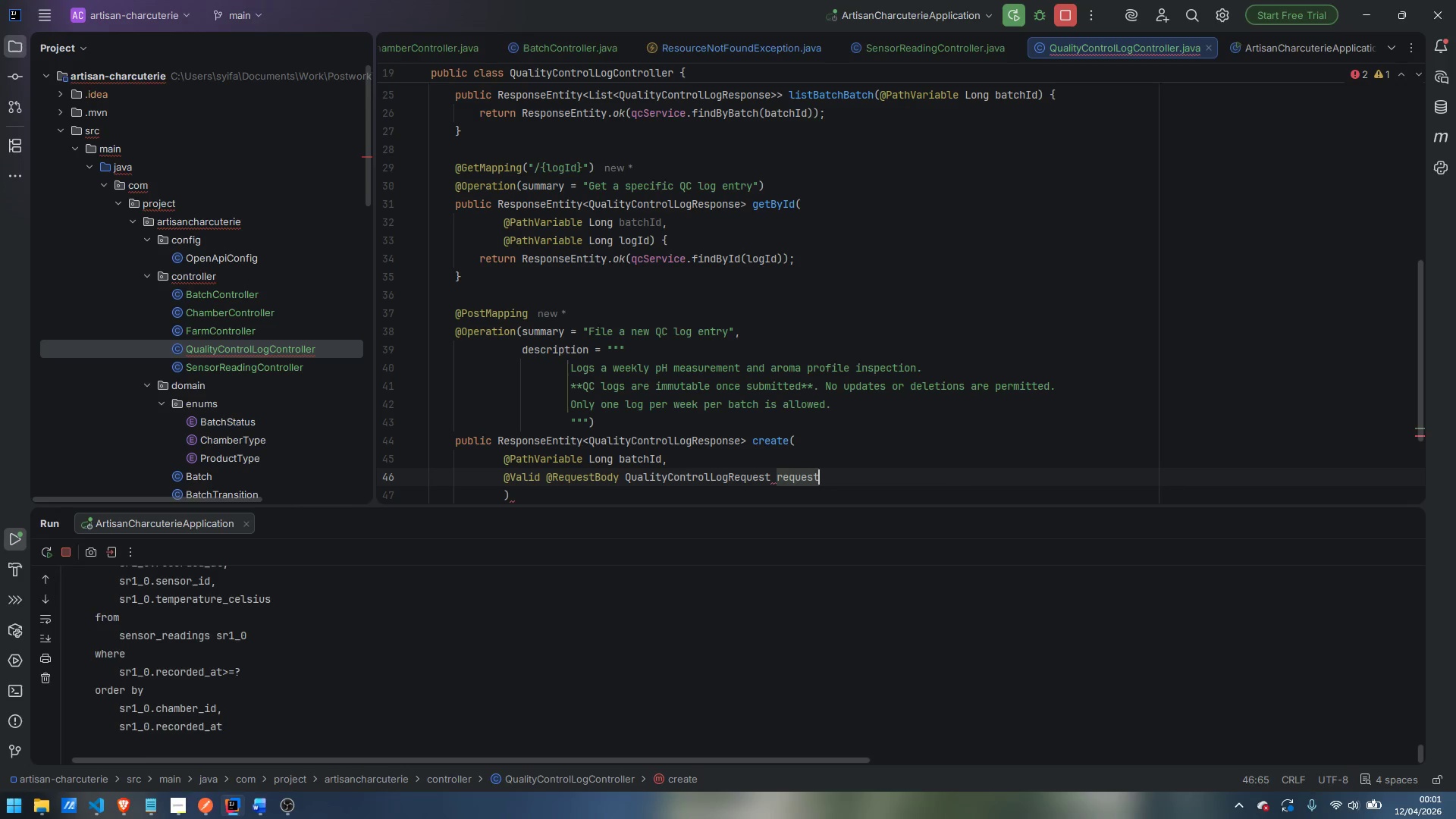 
key(Enter)
 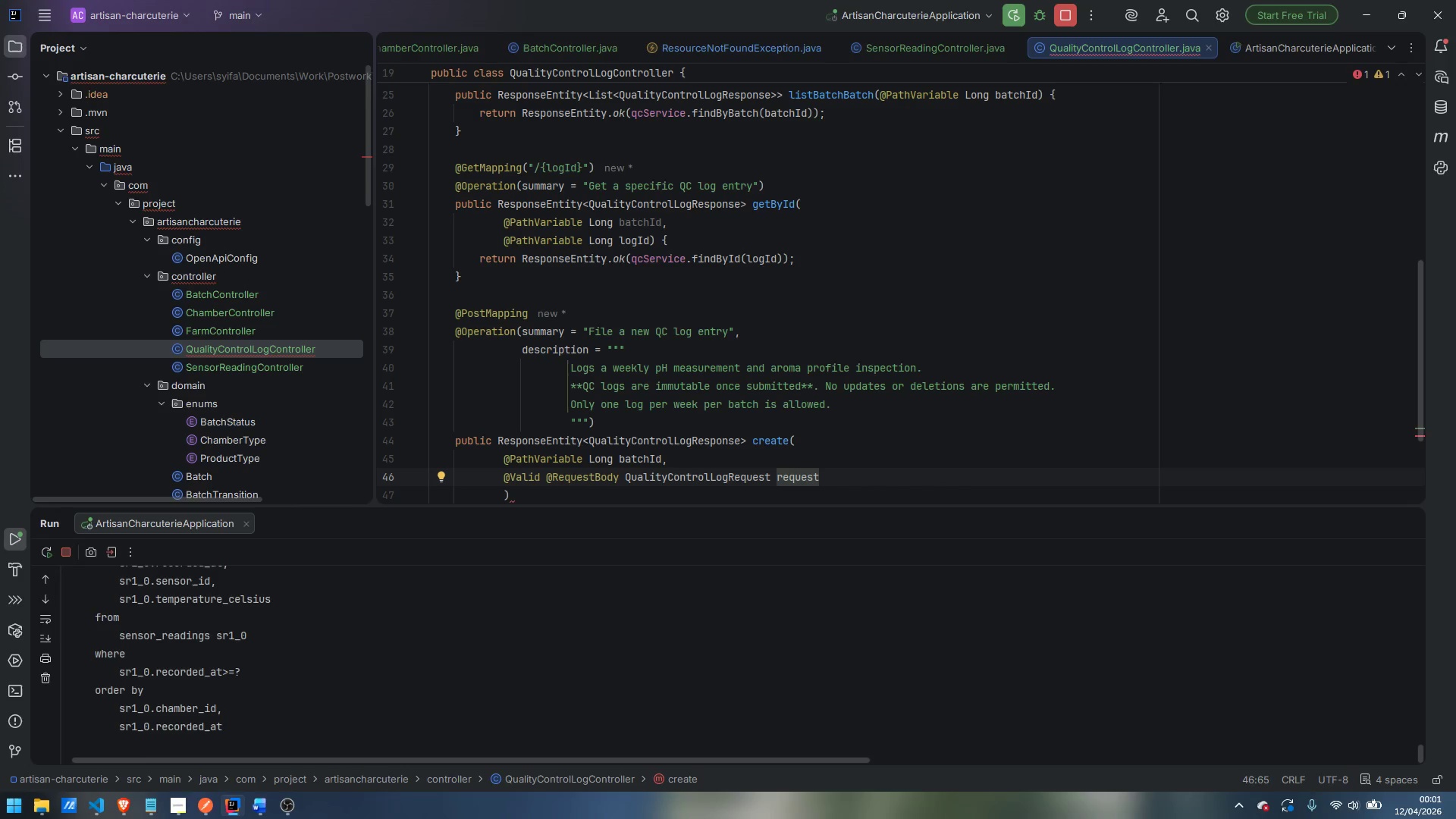 
key(Control+Delete)
 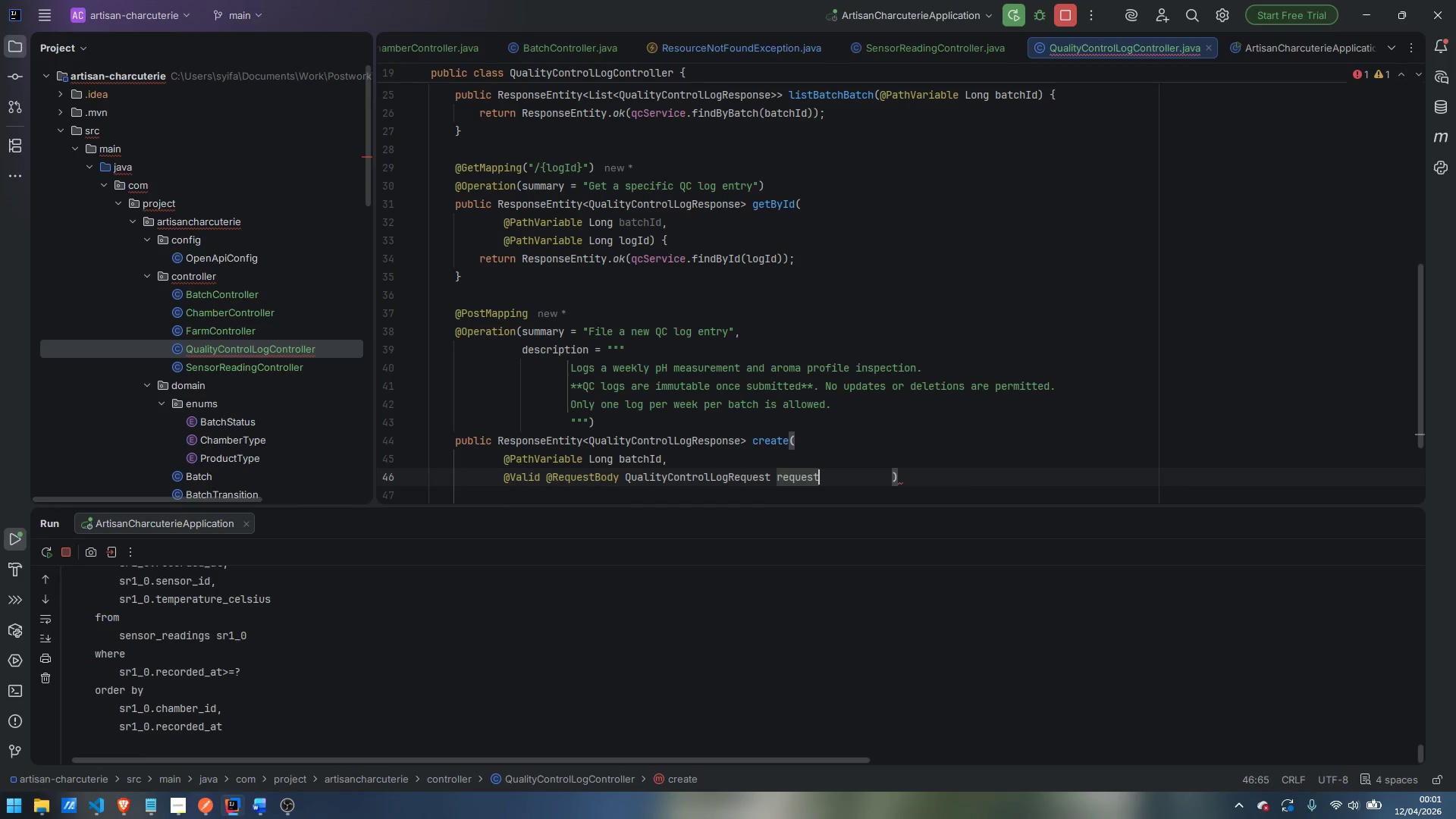 
key(Control+Delete)
 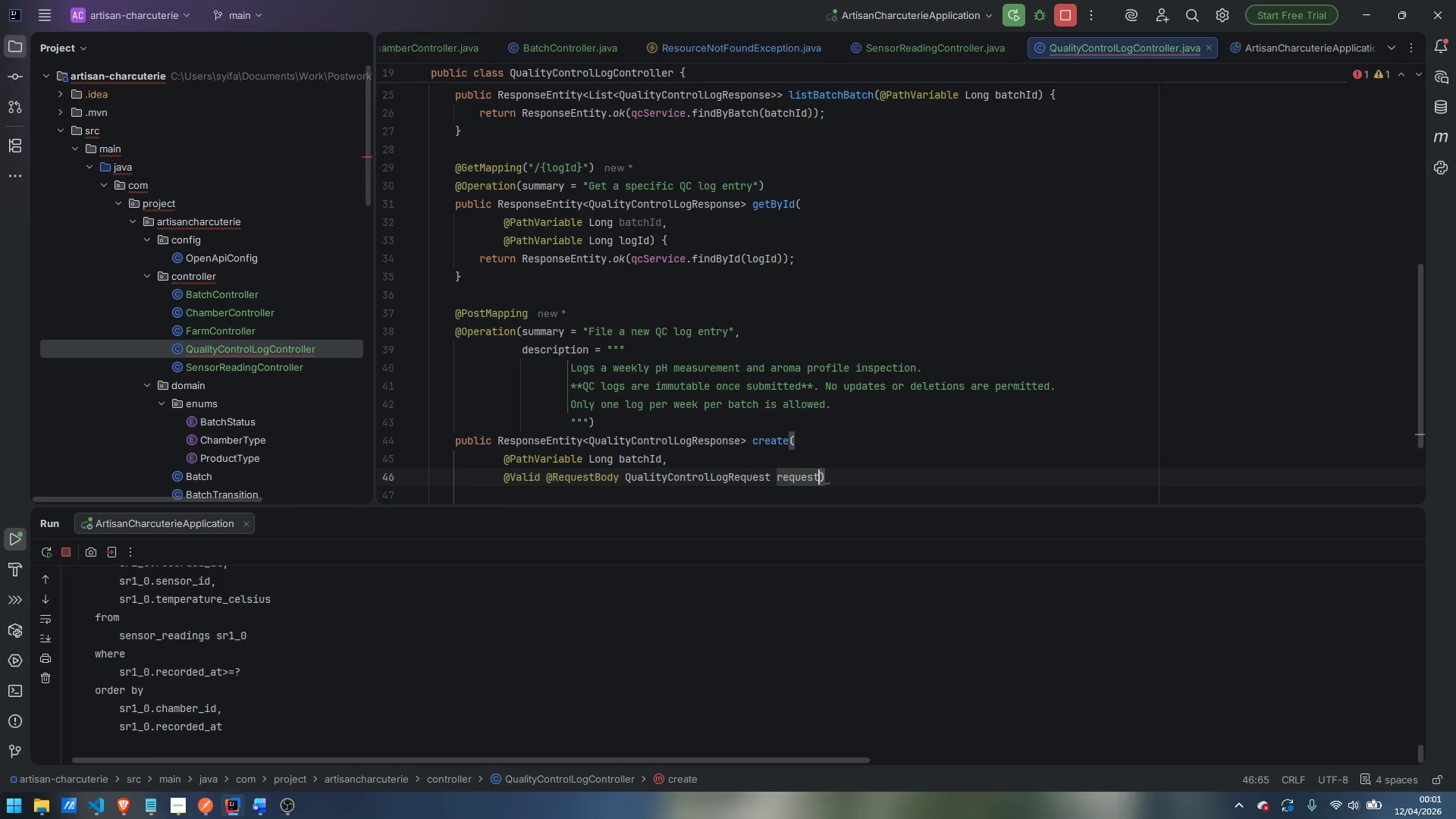 
key(ArrowRight)
 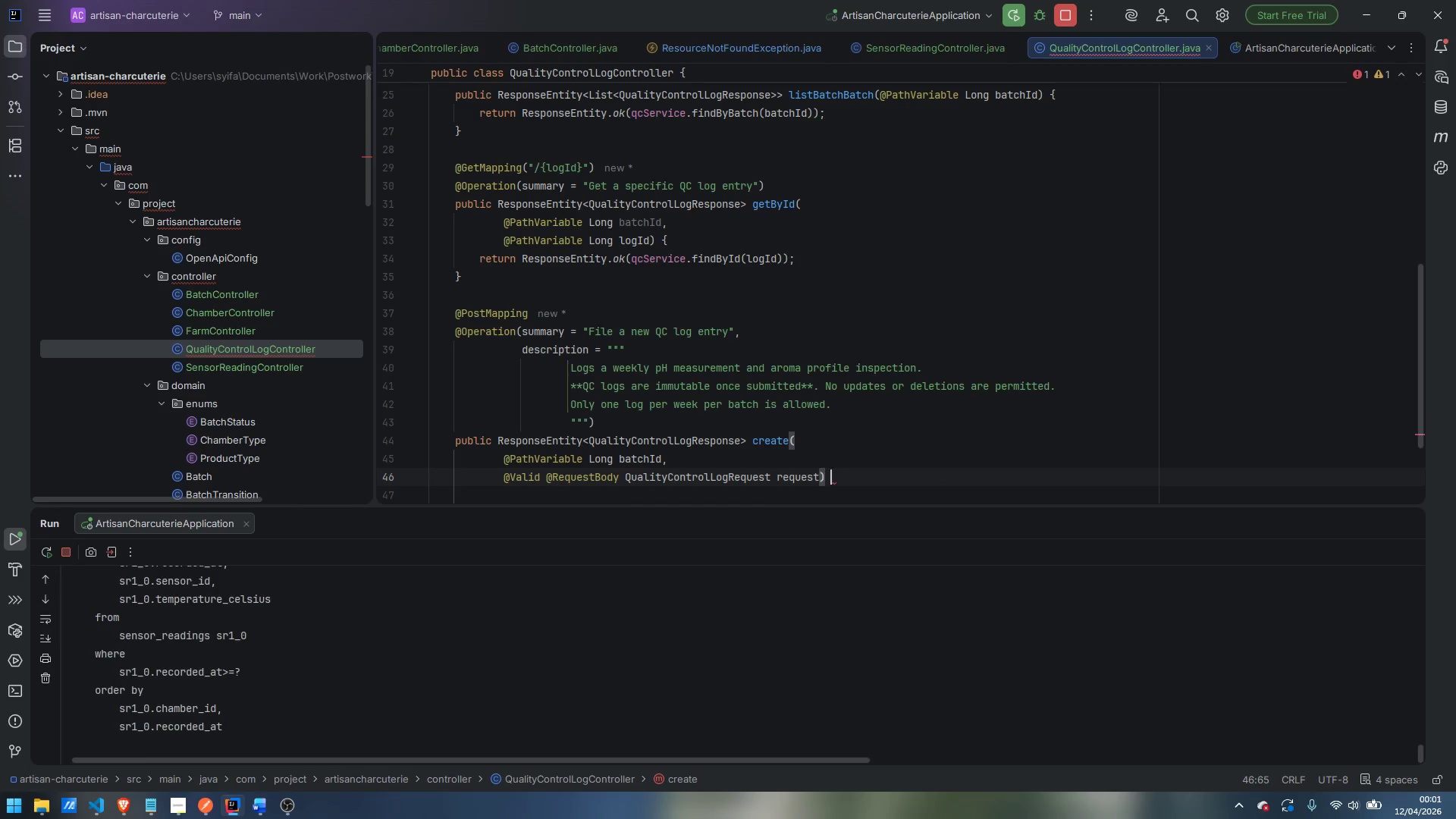 
key(Space)
 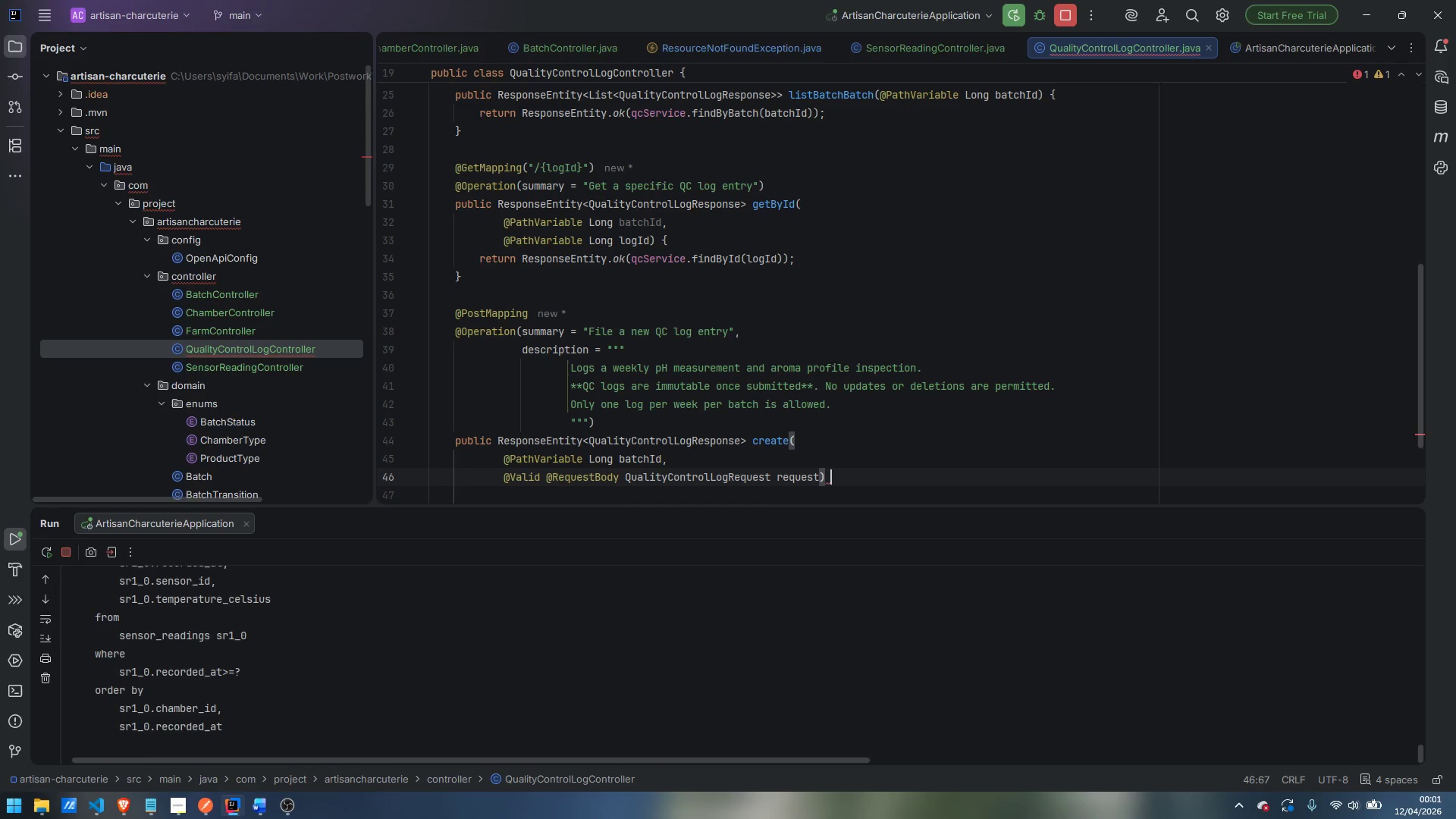 
key(Shift+BracketLeft)
 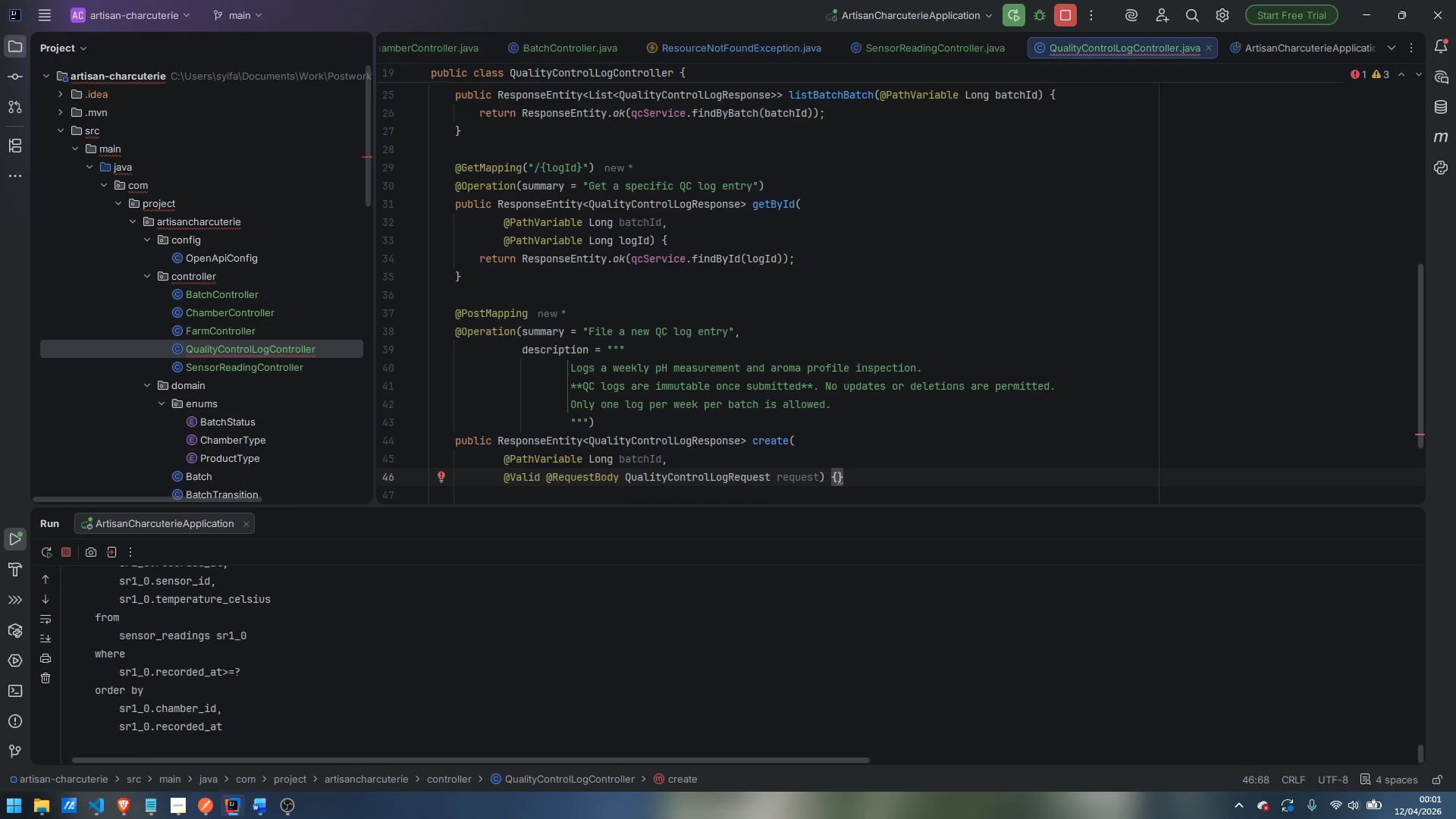 
key(Enter)
 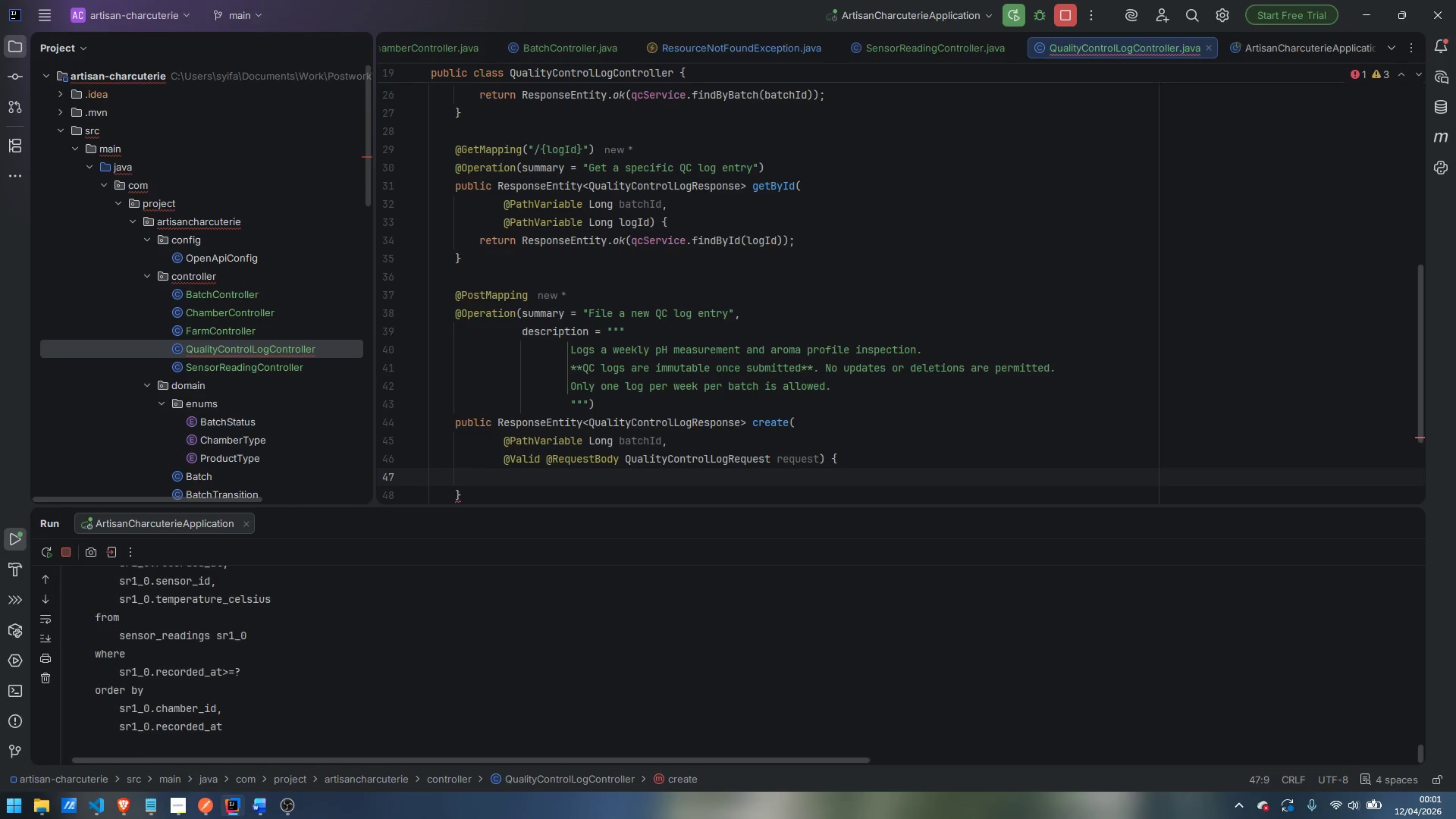 
type(re)
 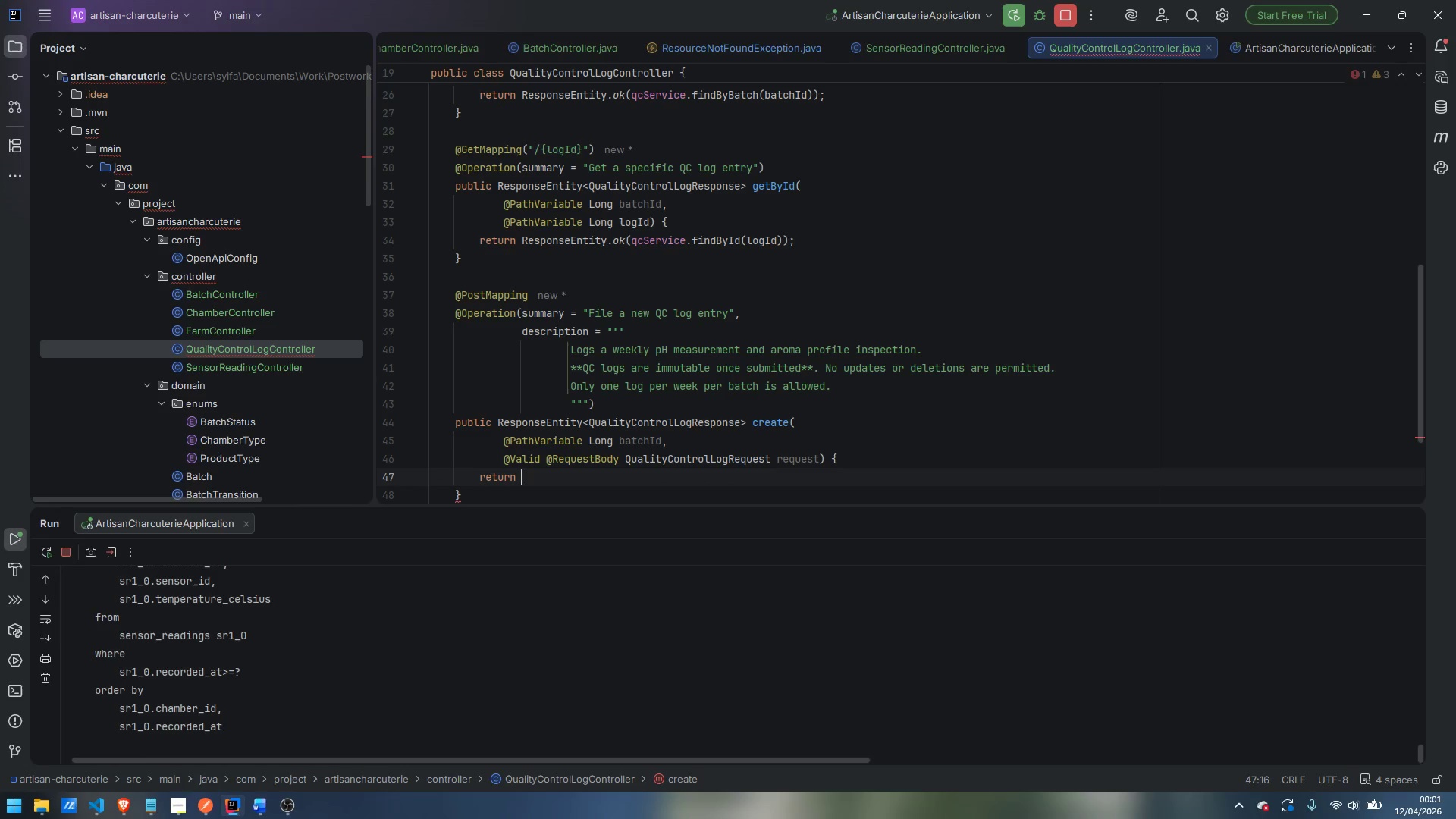 
key(Shift+Enter)
 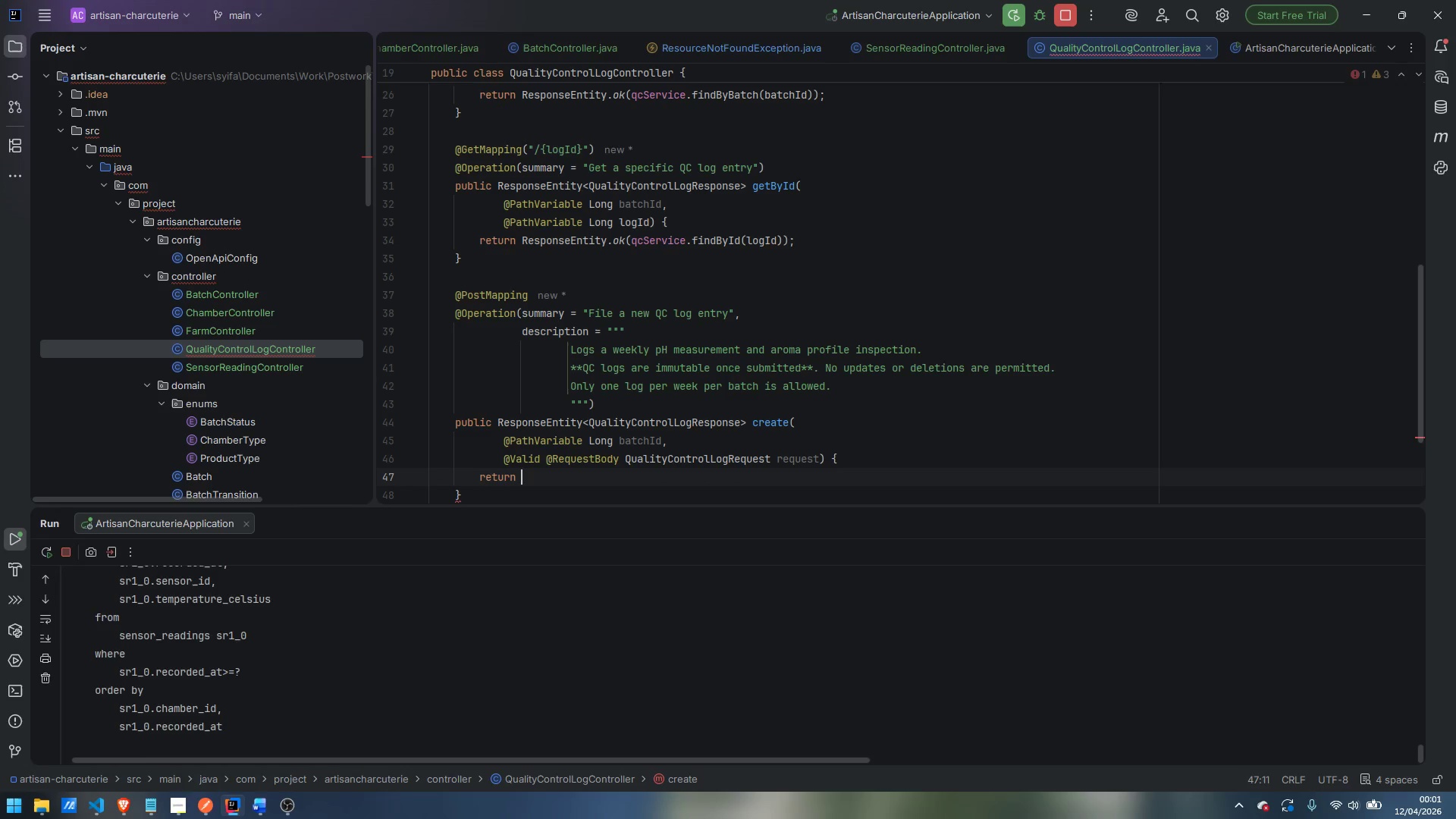 
key(Enter)
 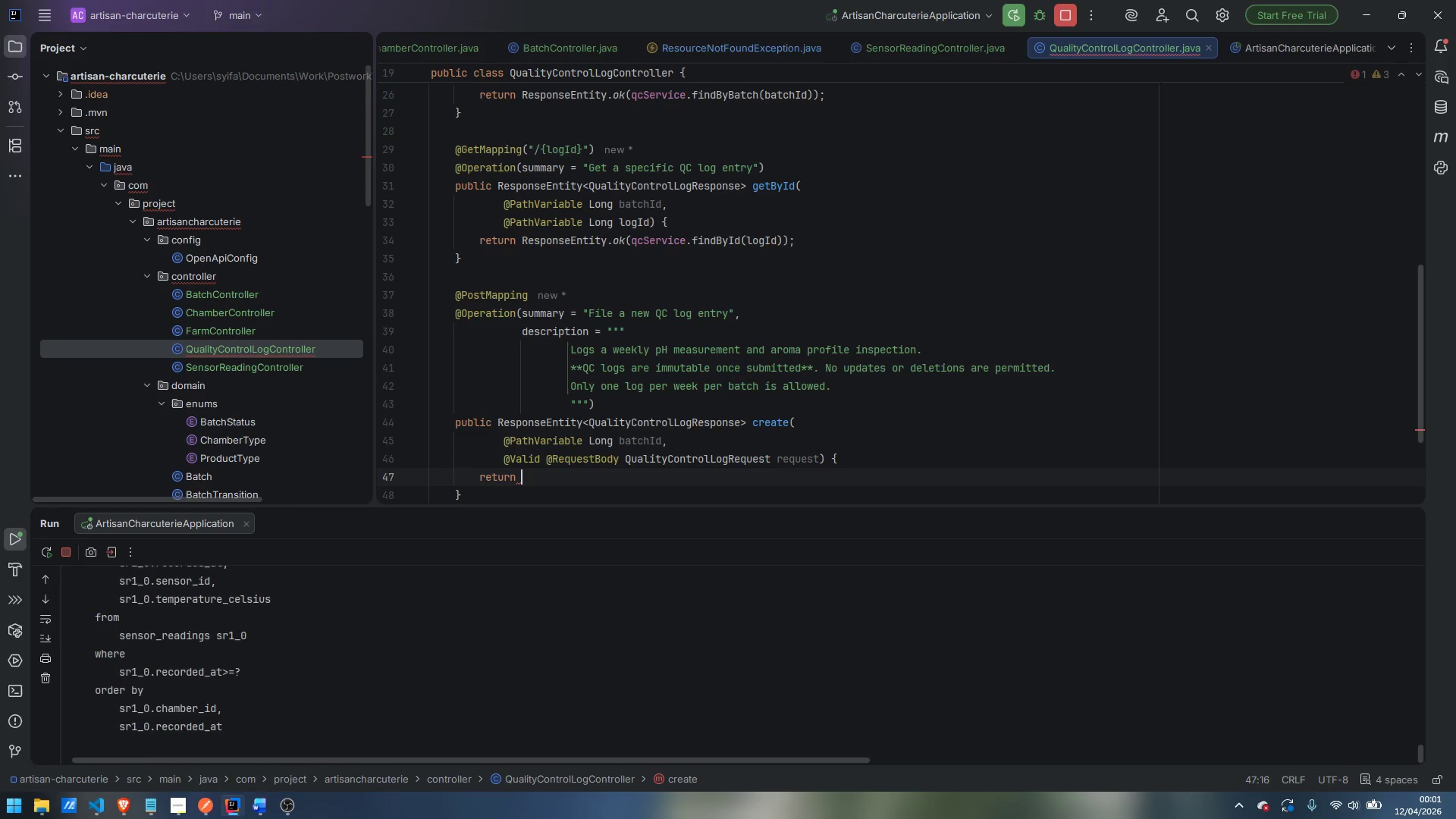 
type(RTe)
key(Backspace)
key(Backspace)
key(Backspace)
type(ResponseEntity.status)
 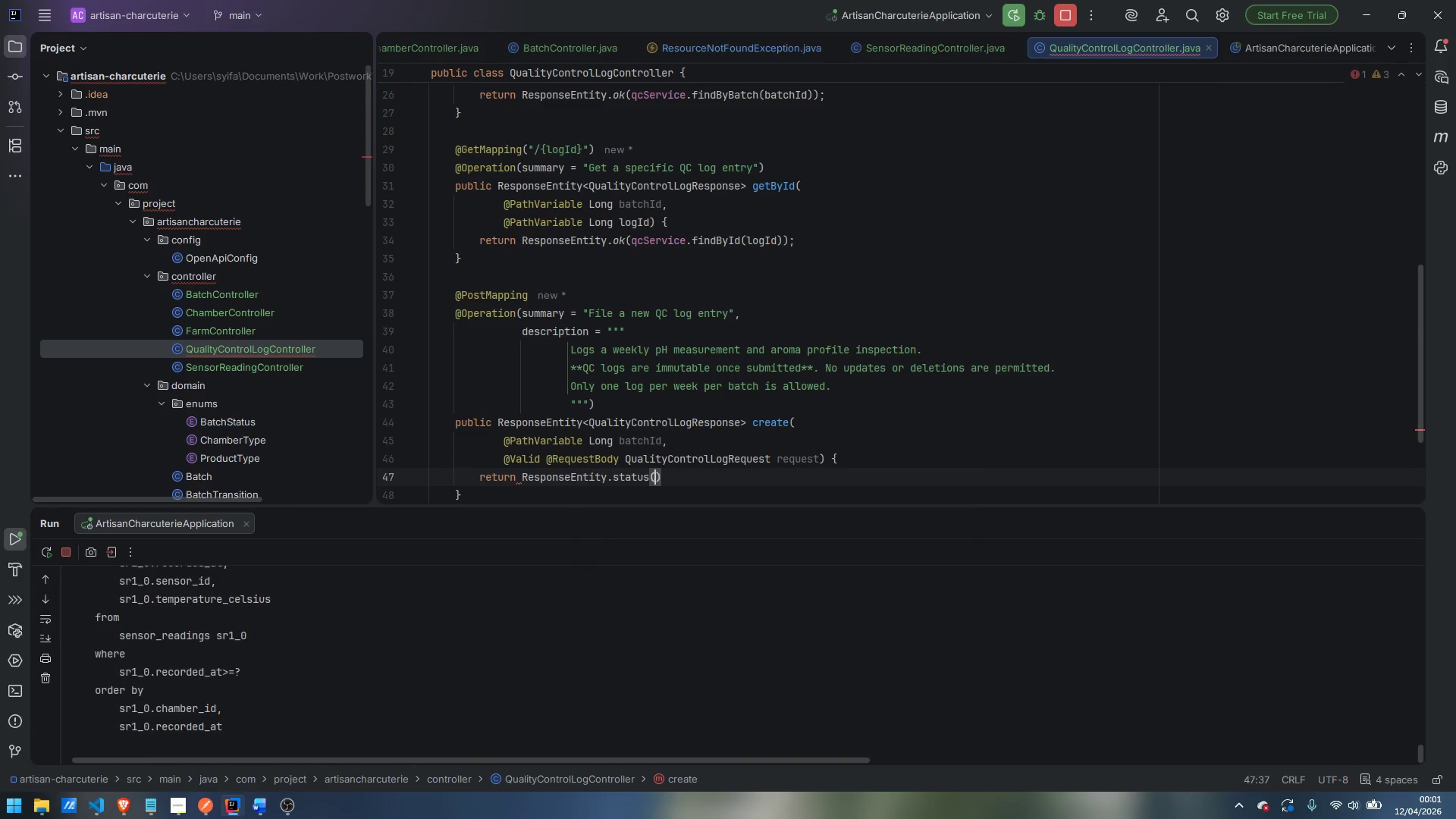 
key(Enter)
 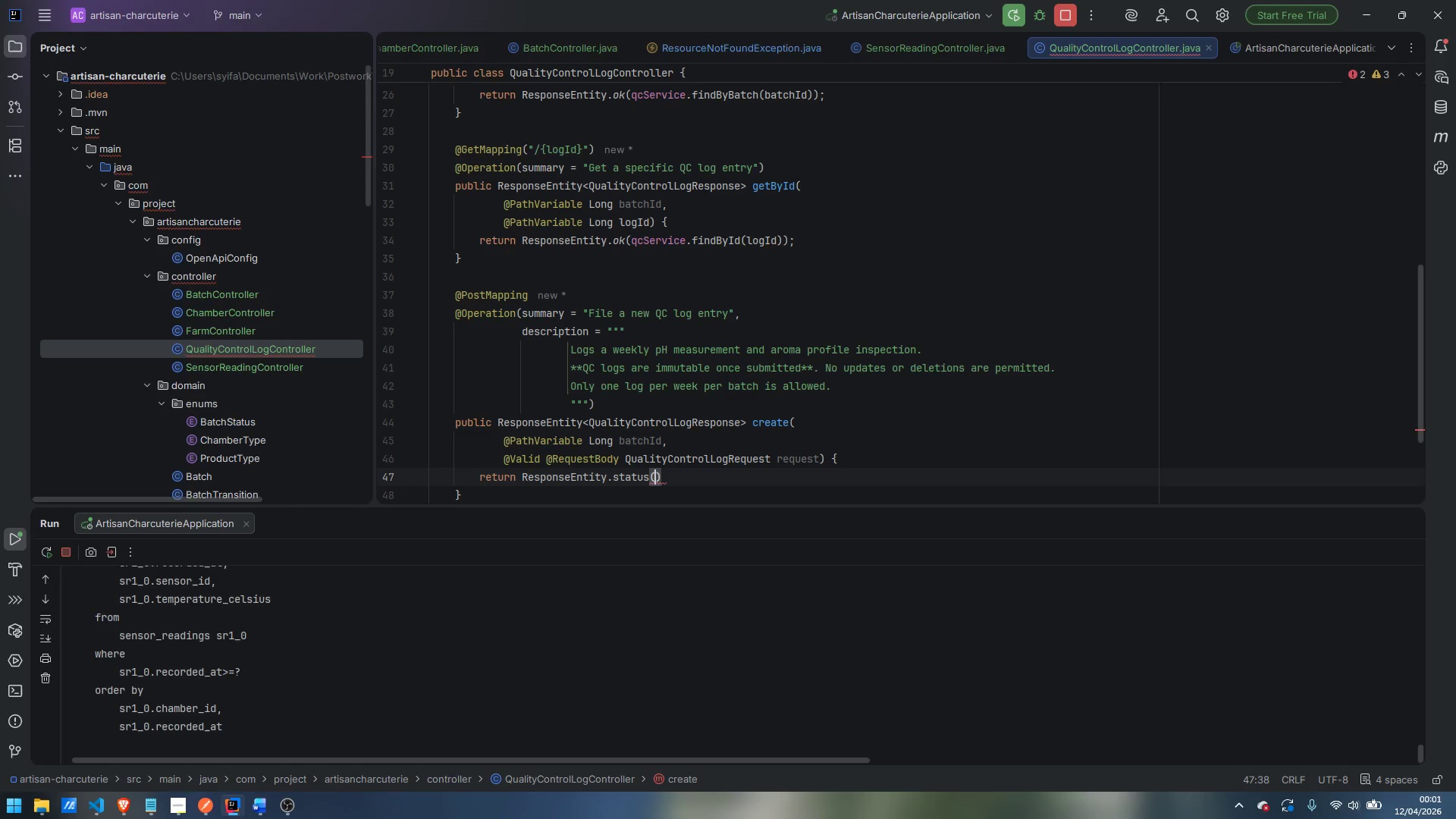 
type(HttpStatus)
 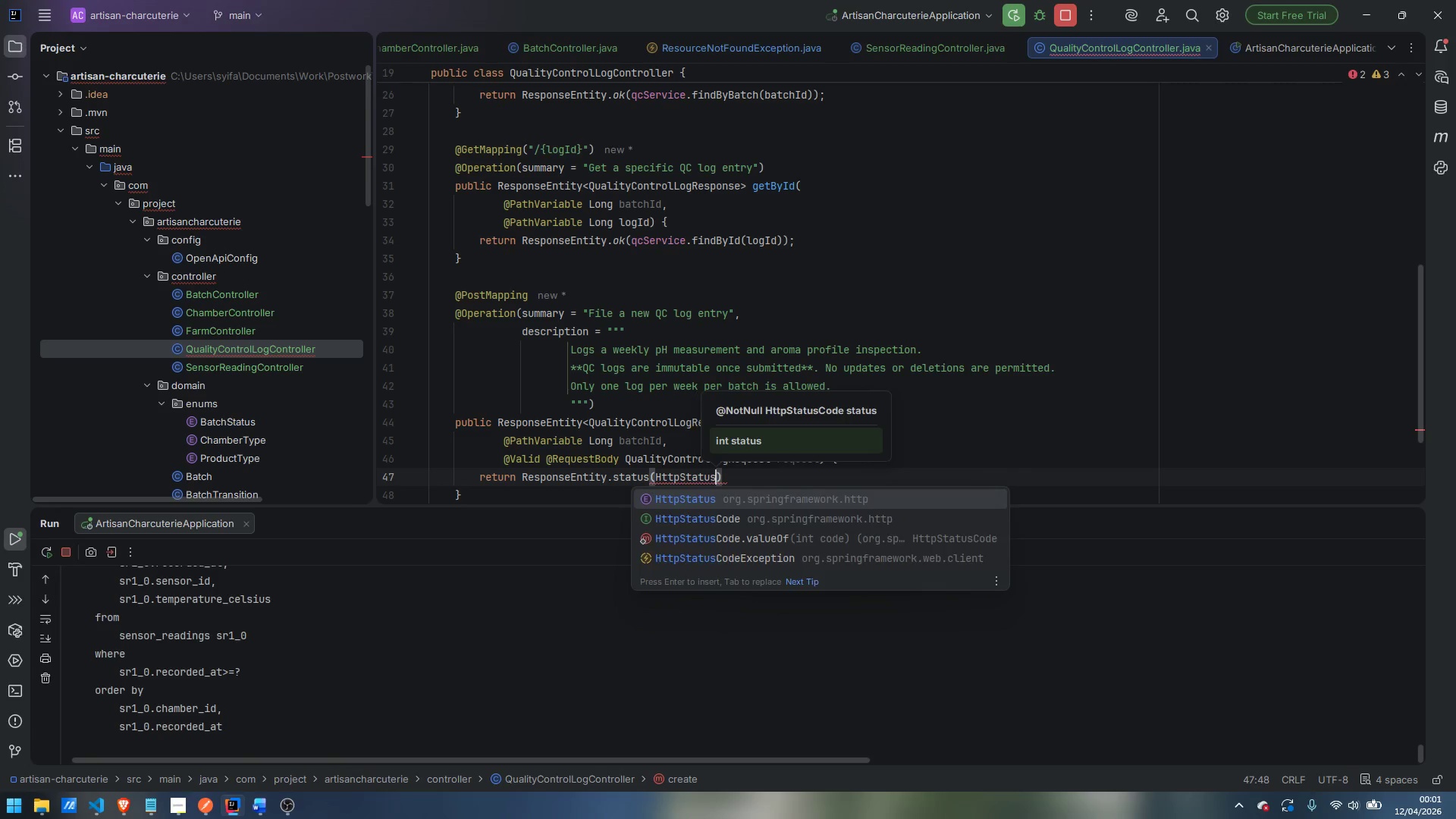 
key(Enter)
 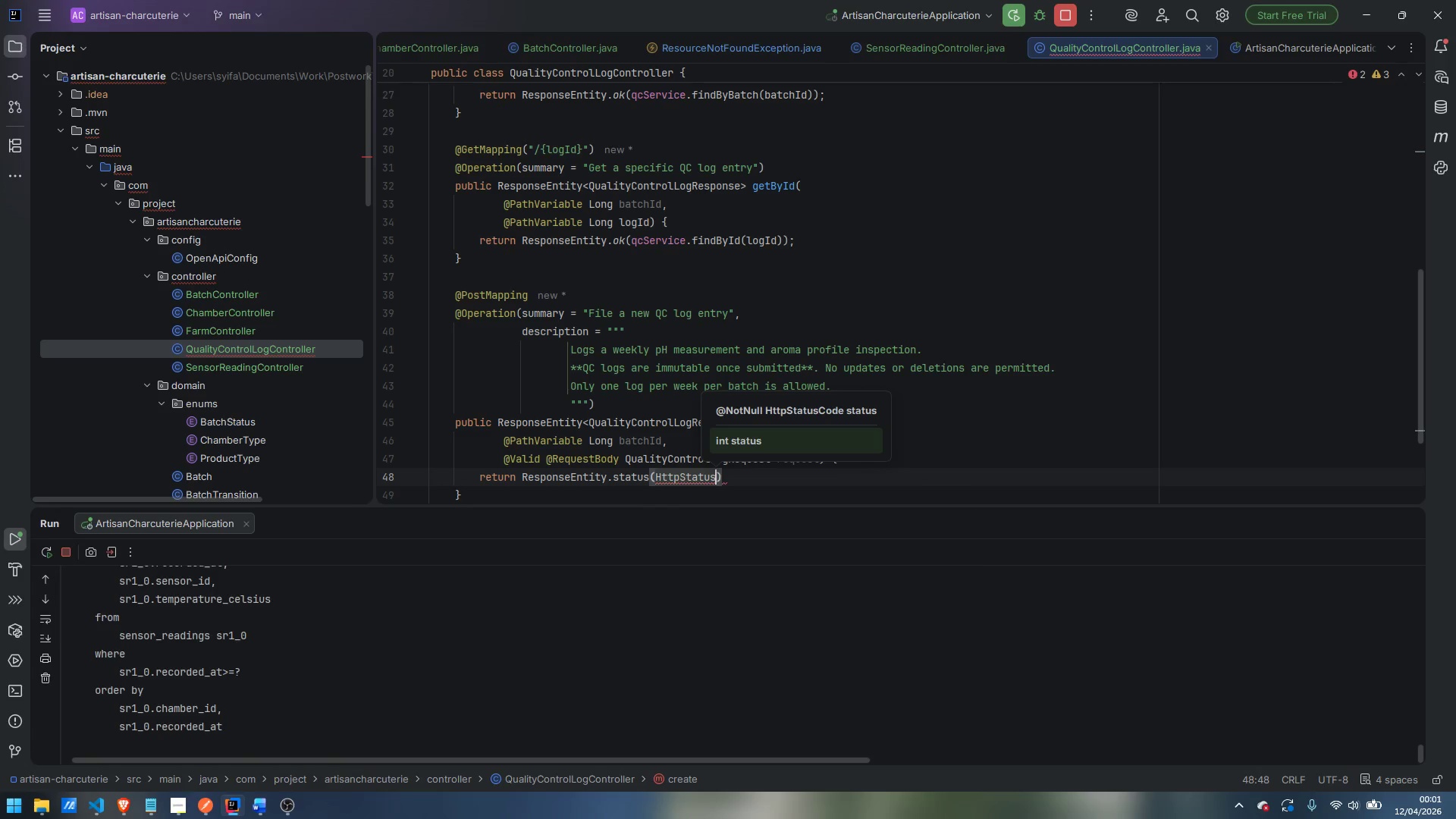 
type(.CREATED)
 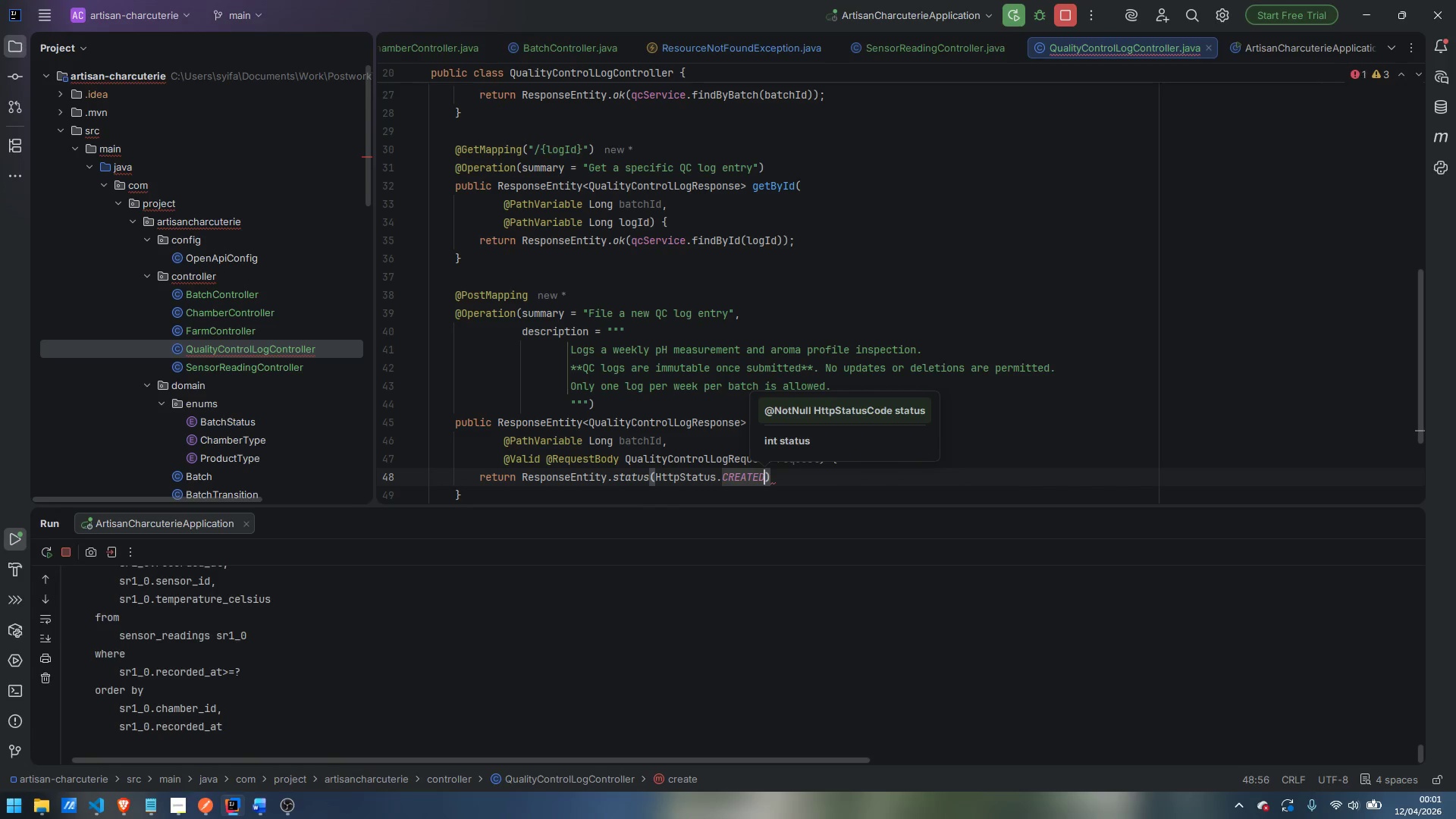 
key(ArrowRight)
 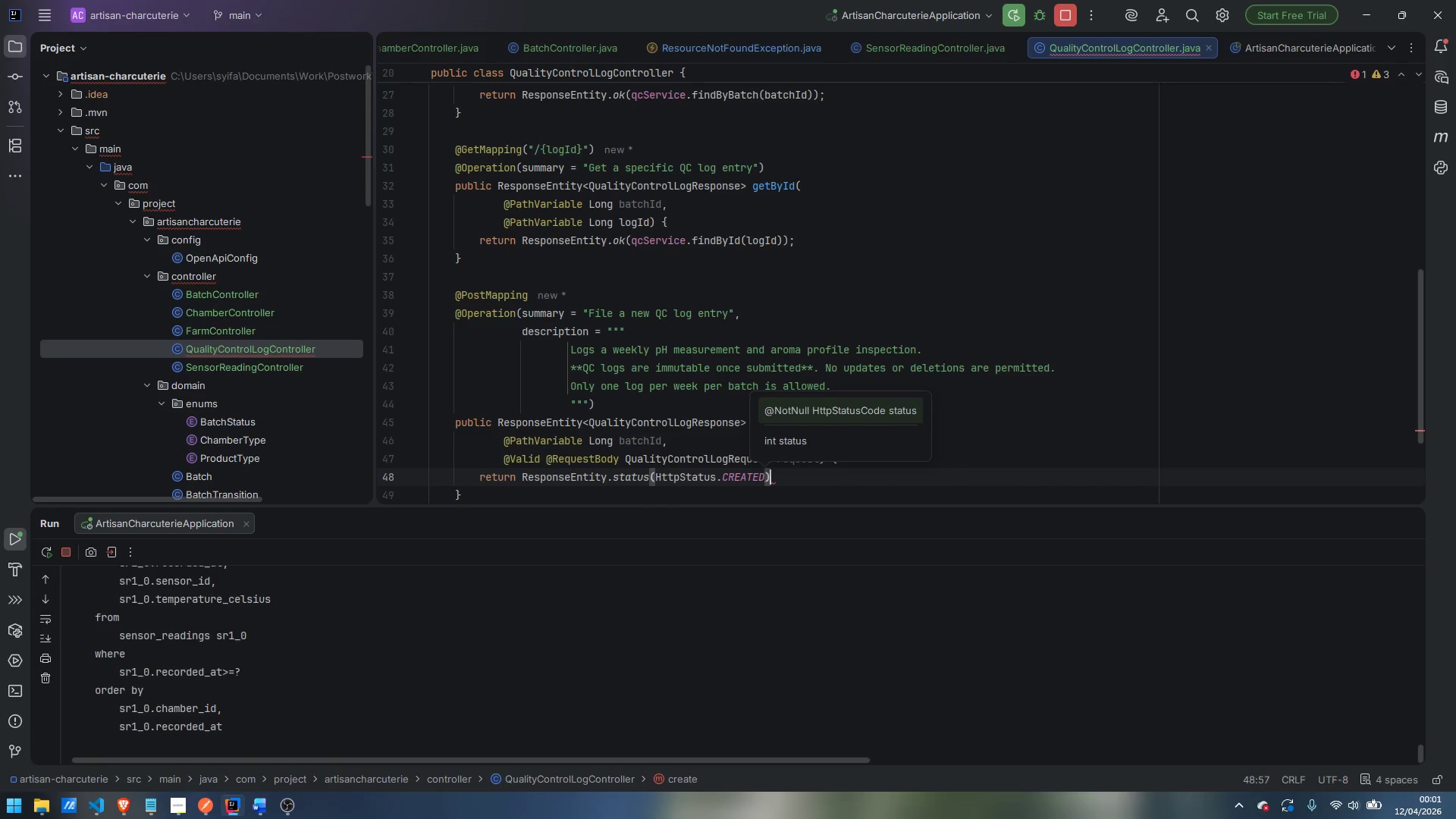 
type(.body)
 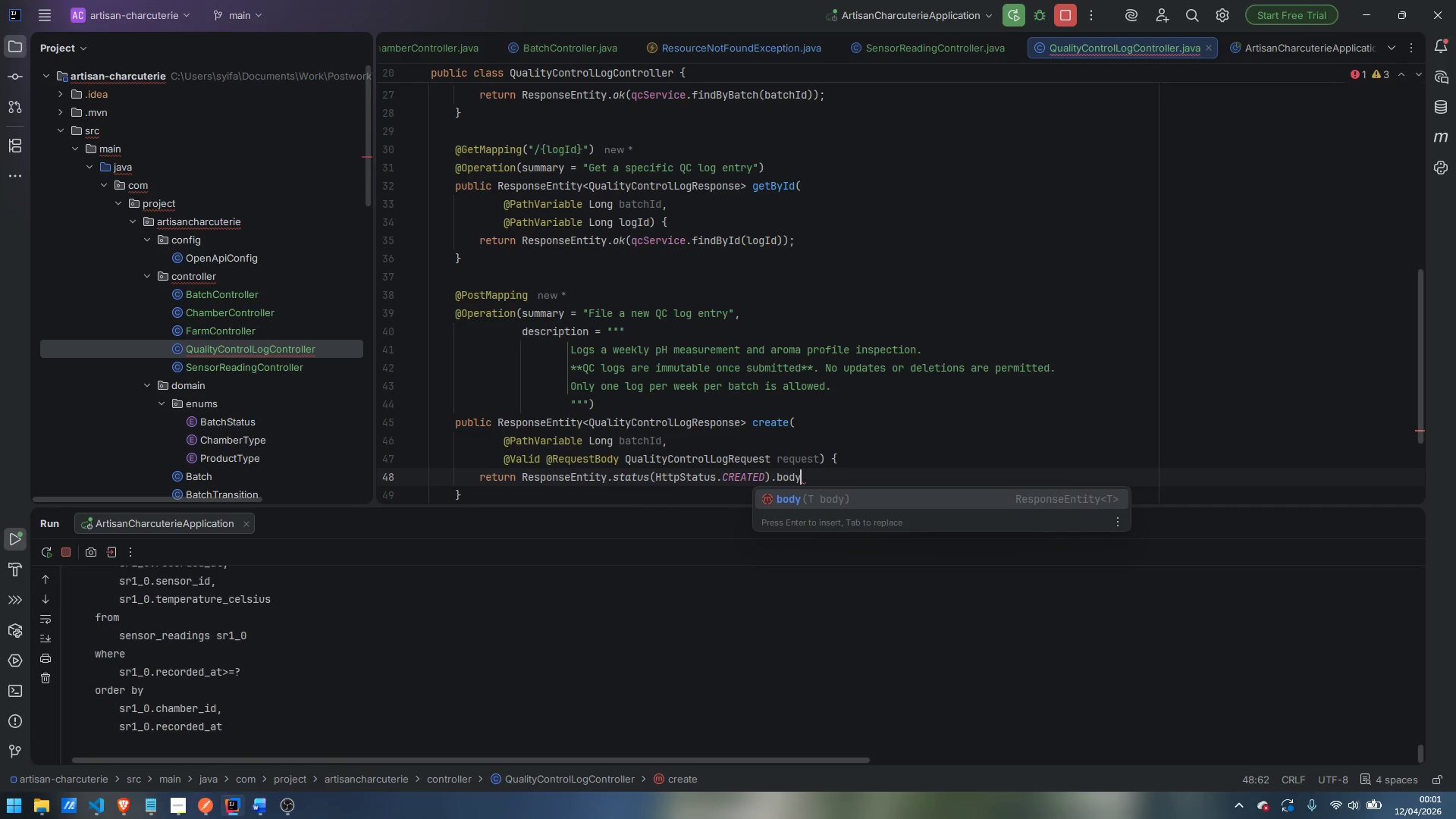 
key(Enter)
 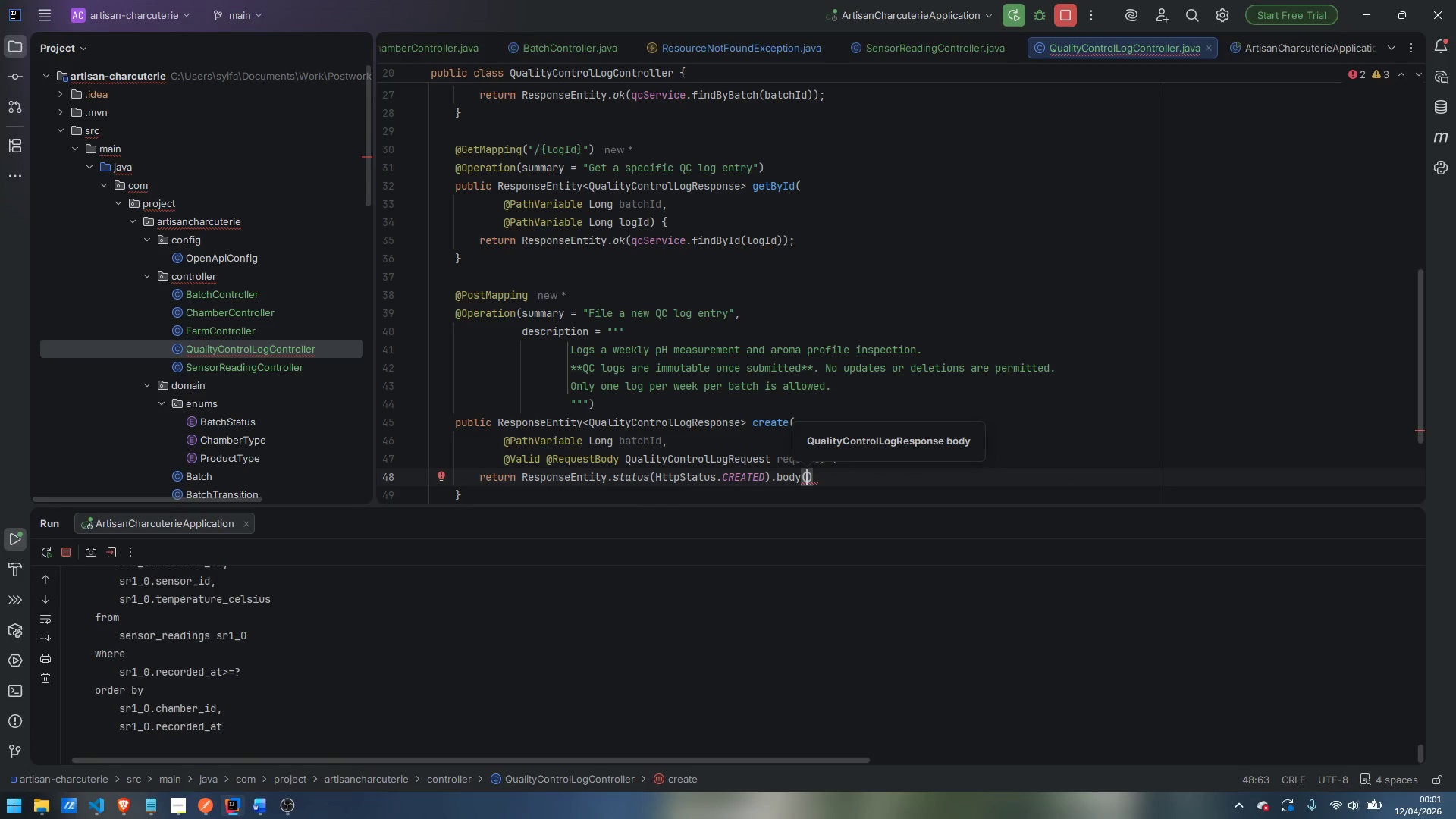 
type(qcSErvice)
 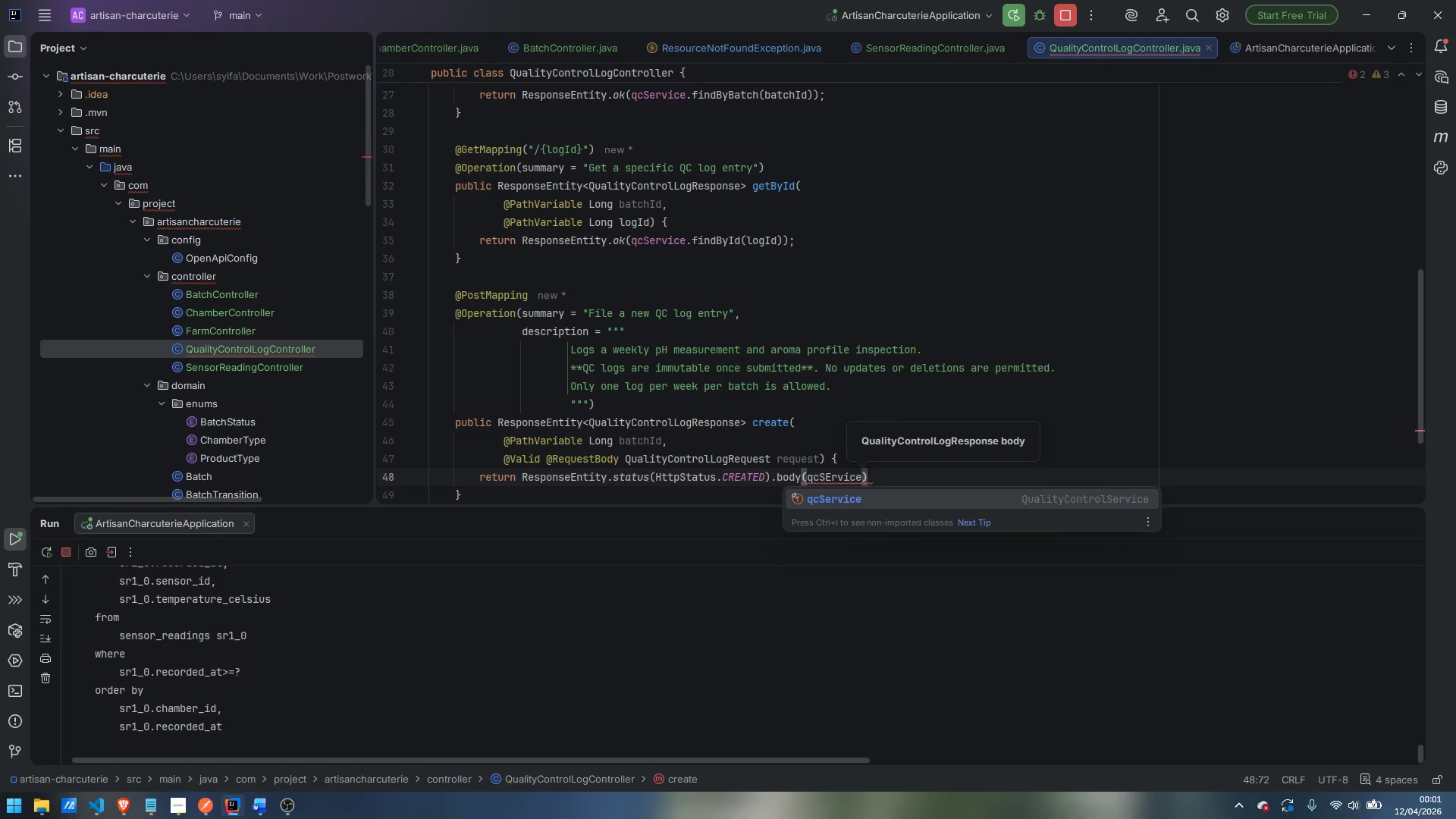 
key(Enter)
 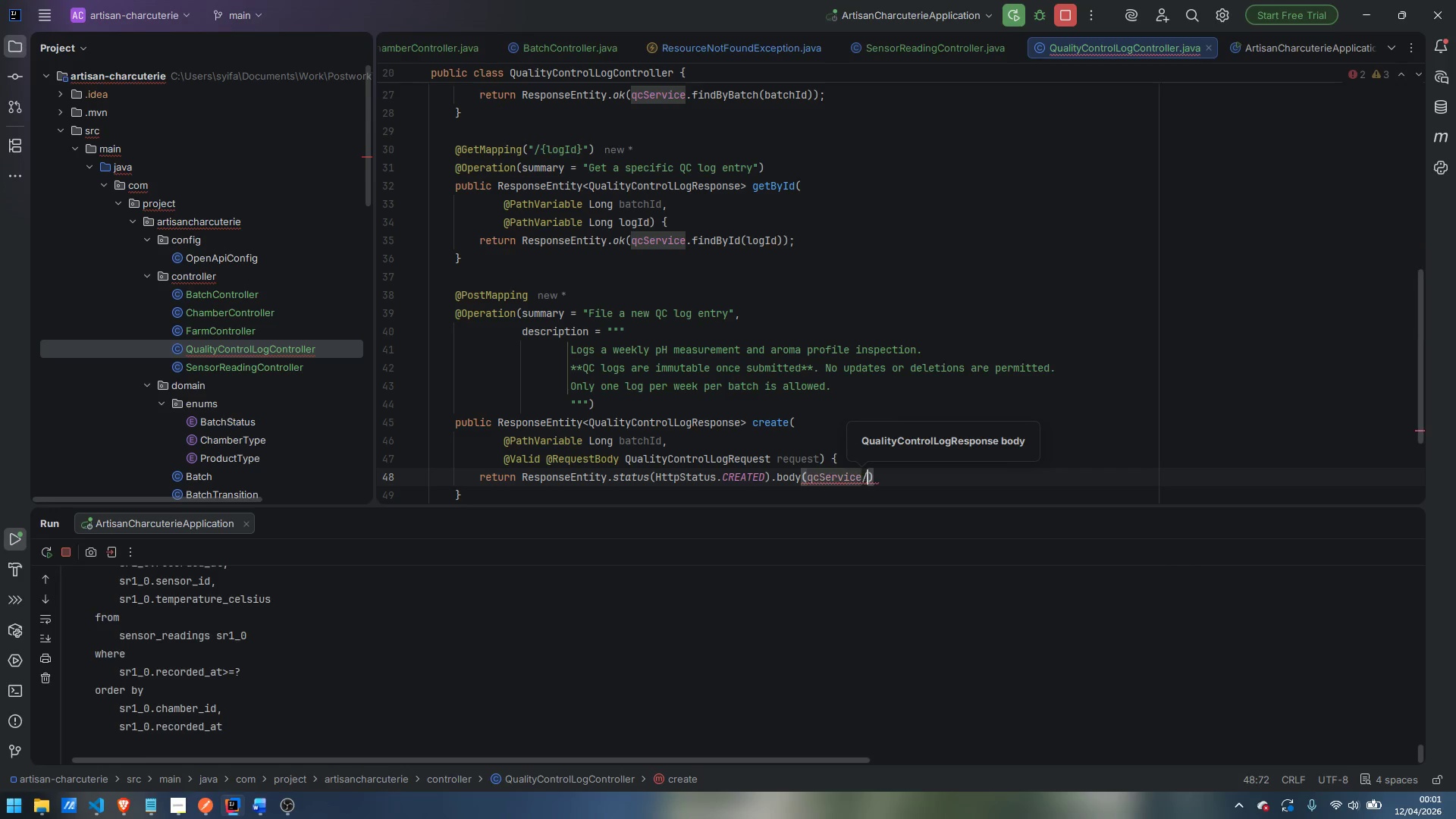 
type(/.)
key(Backspace)
key(Backspace)
type(.log(batchId, requ)
 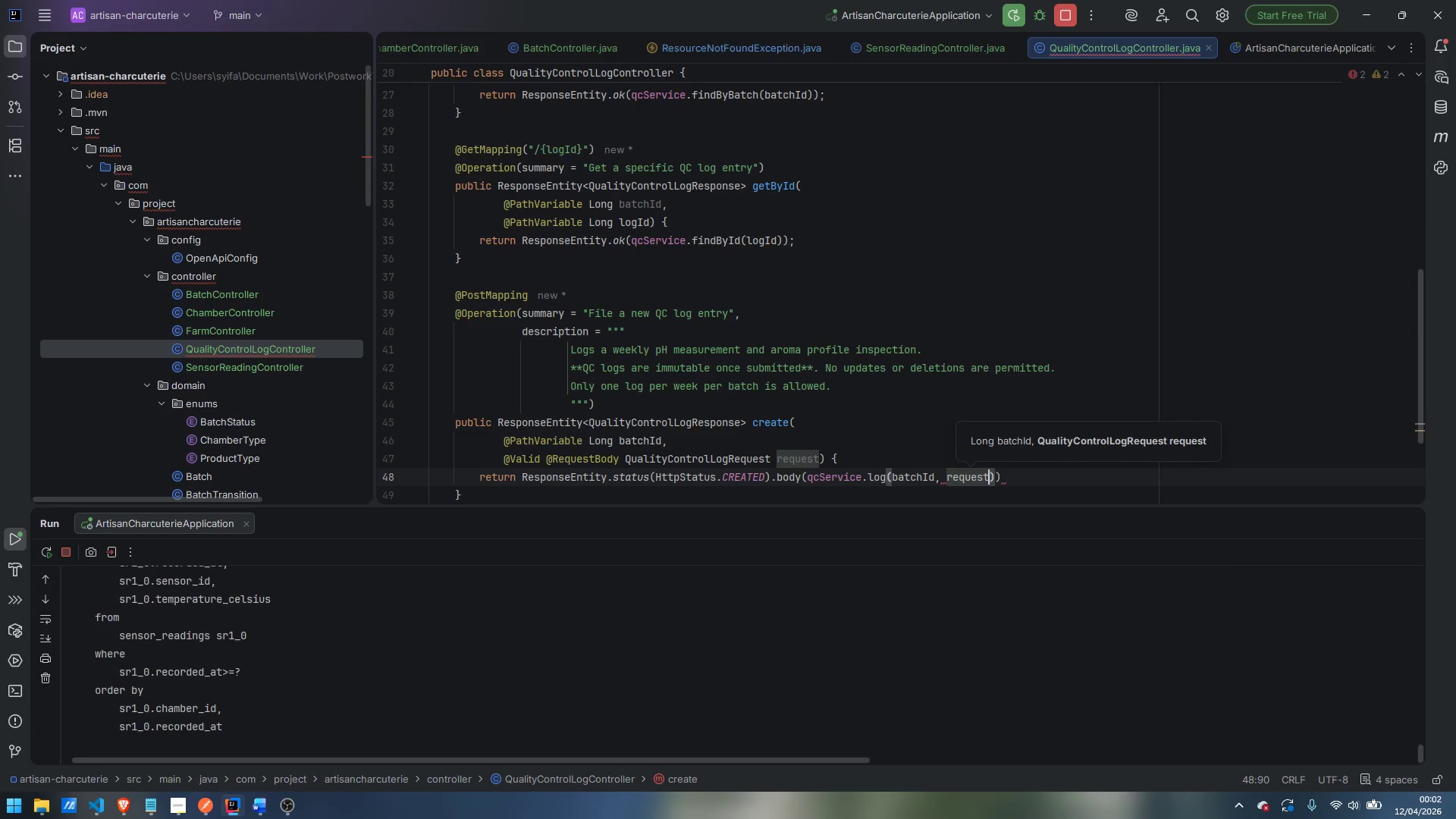 
 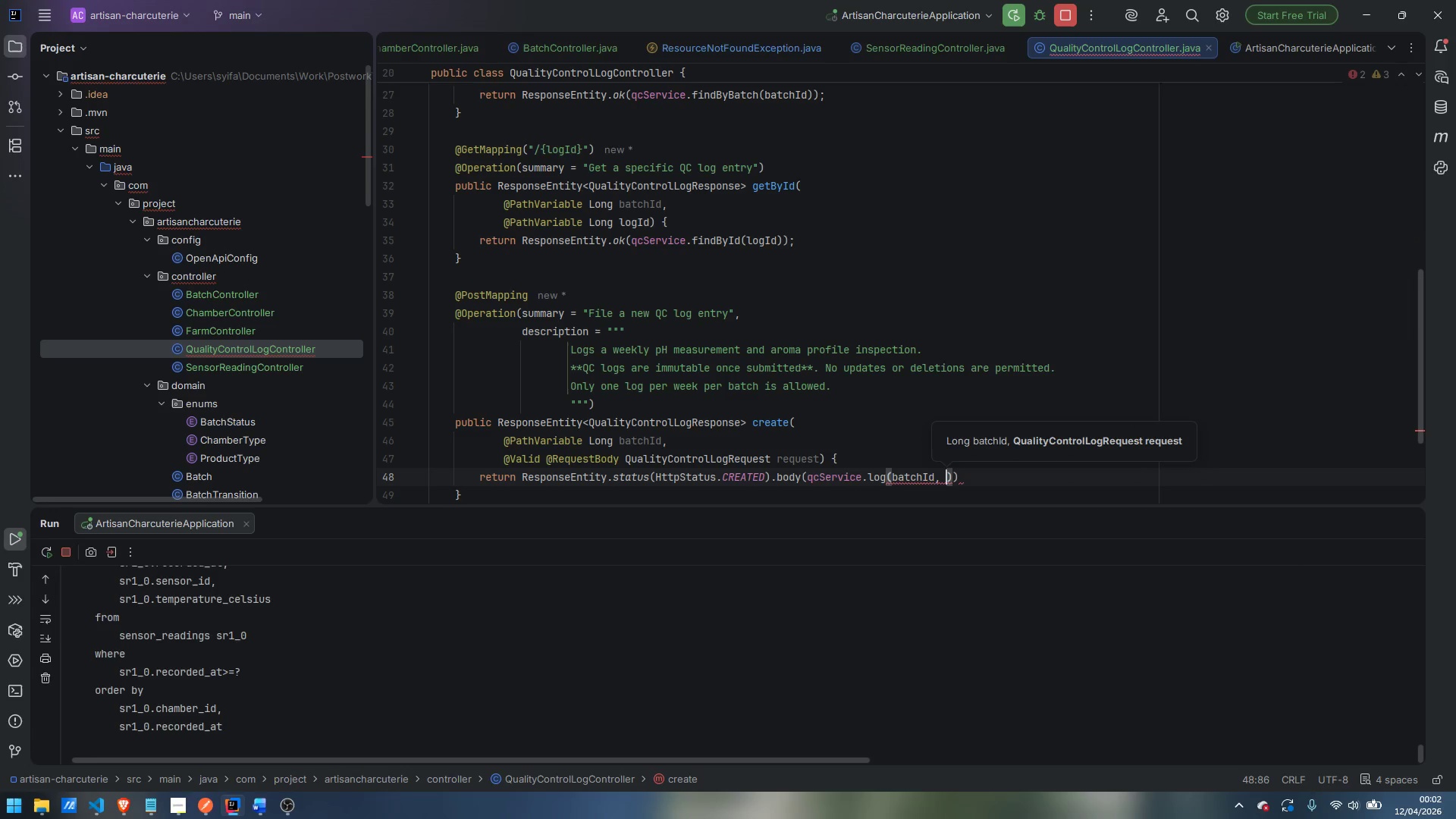 
key(Enter)
 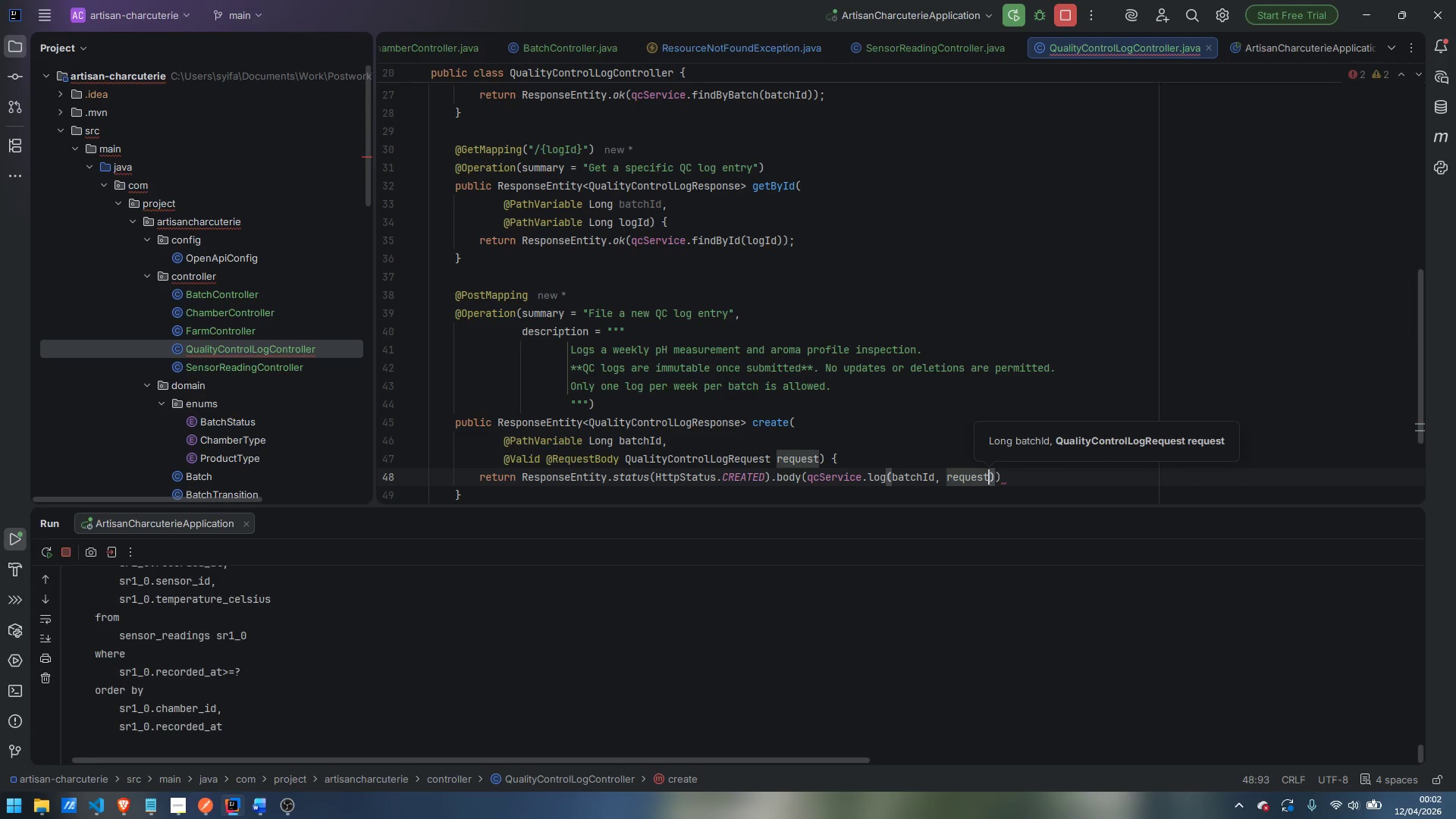 
key(ArrowRight)
 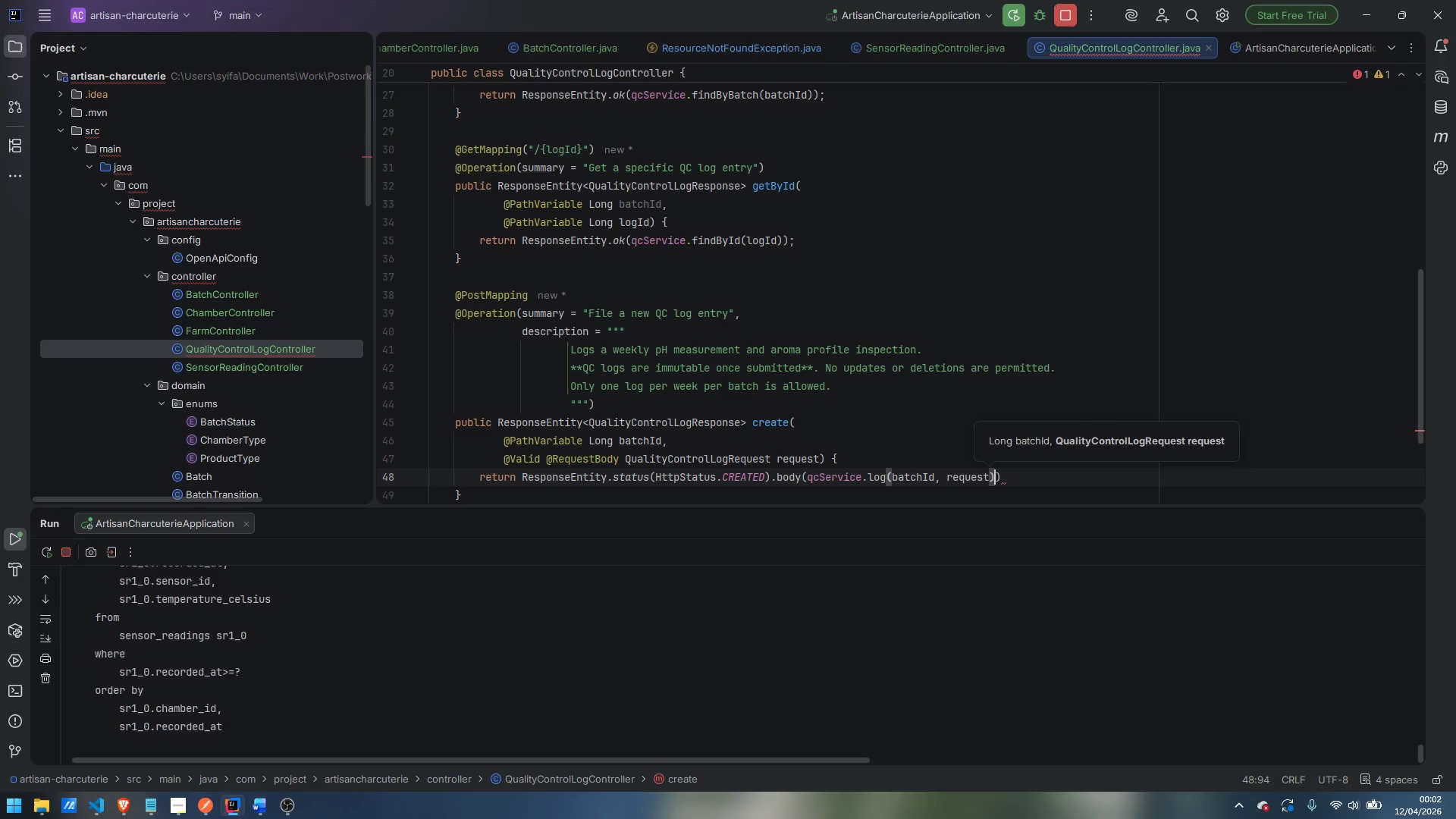 
key(ArrowRight)
 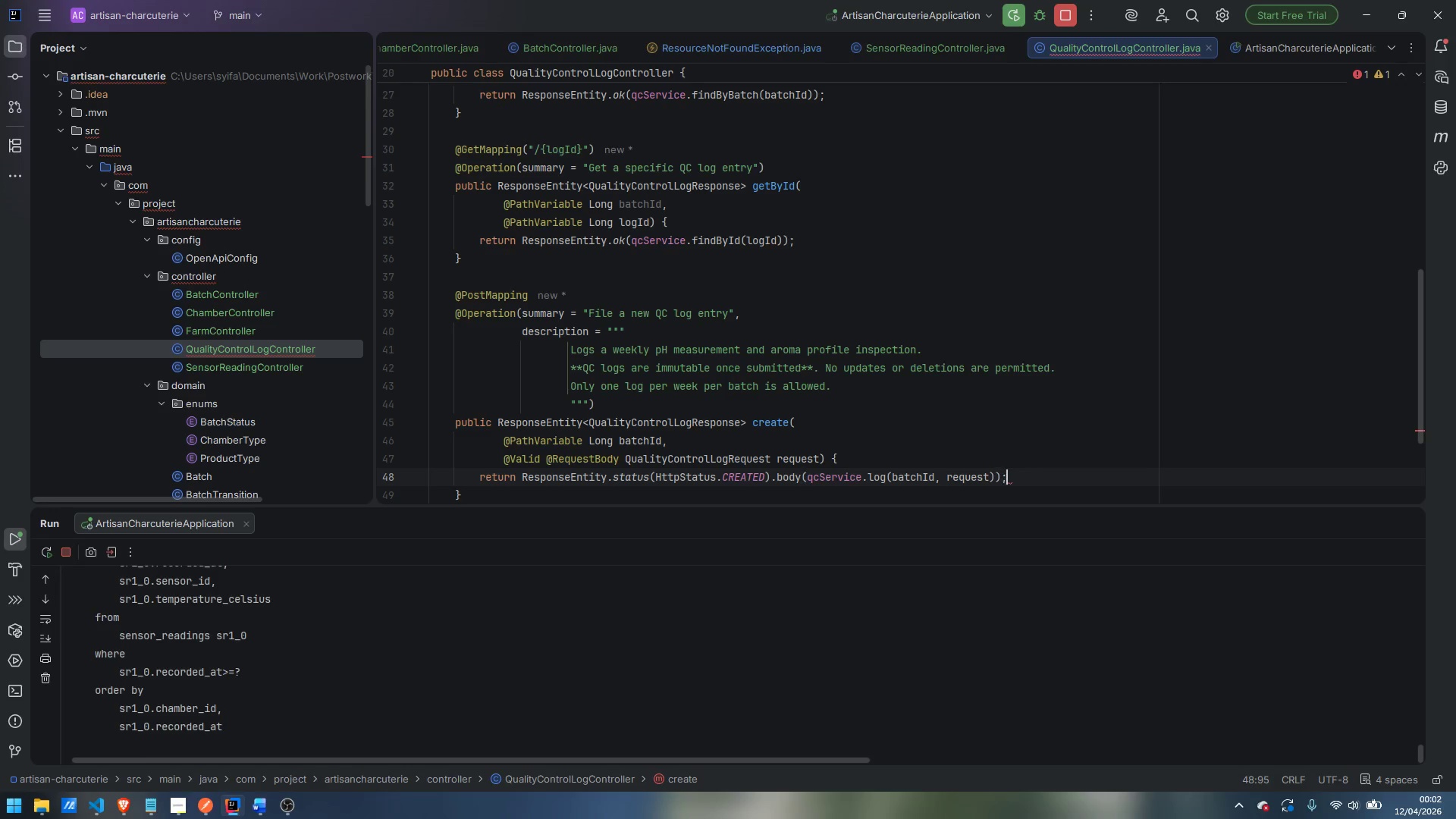 
key(Semicolon)
 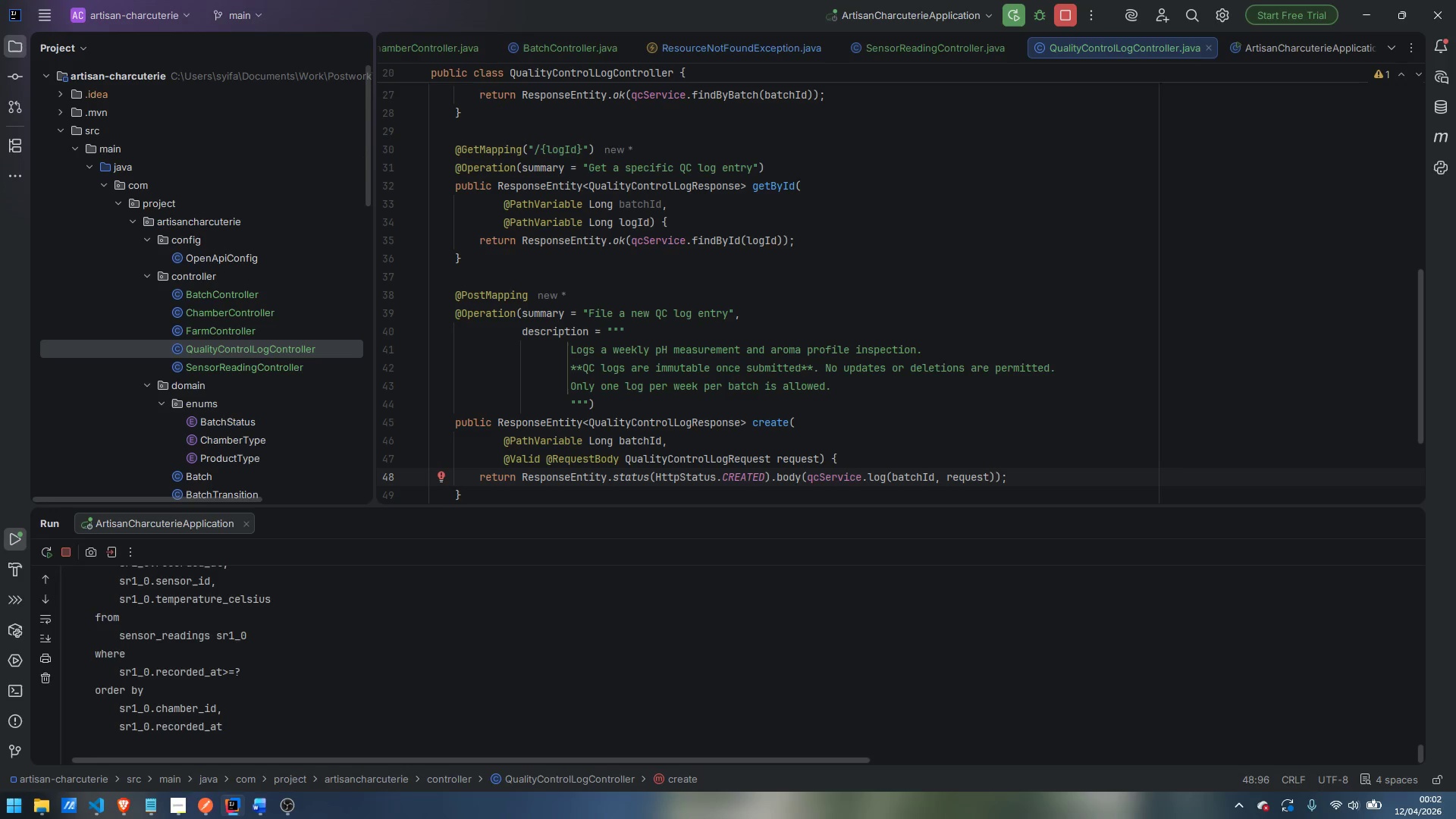 
key(ArrowDown)
 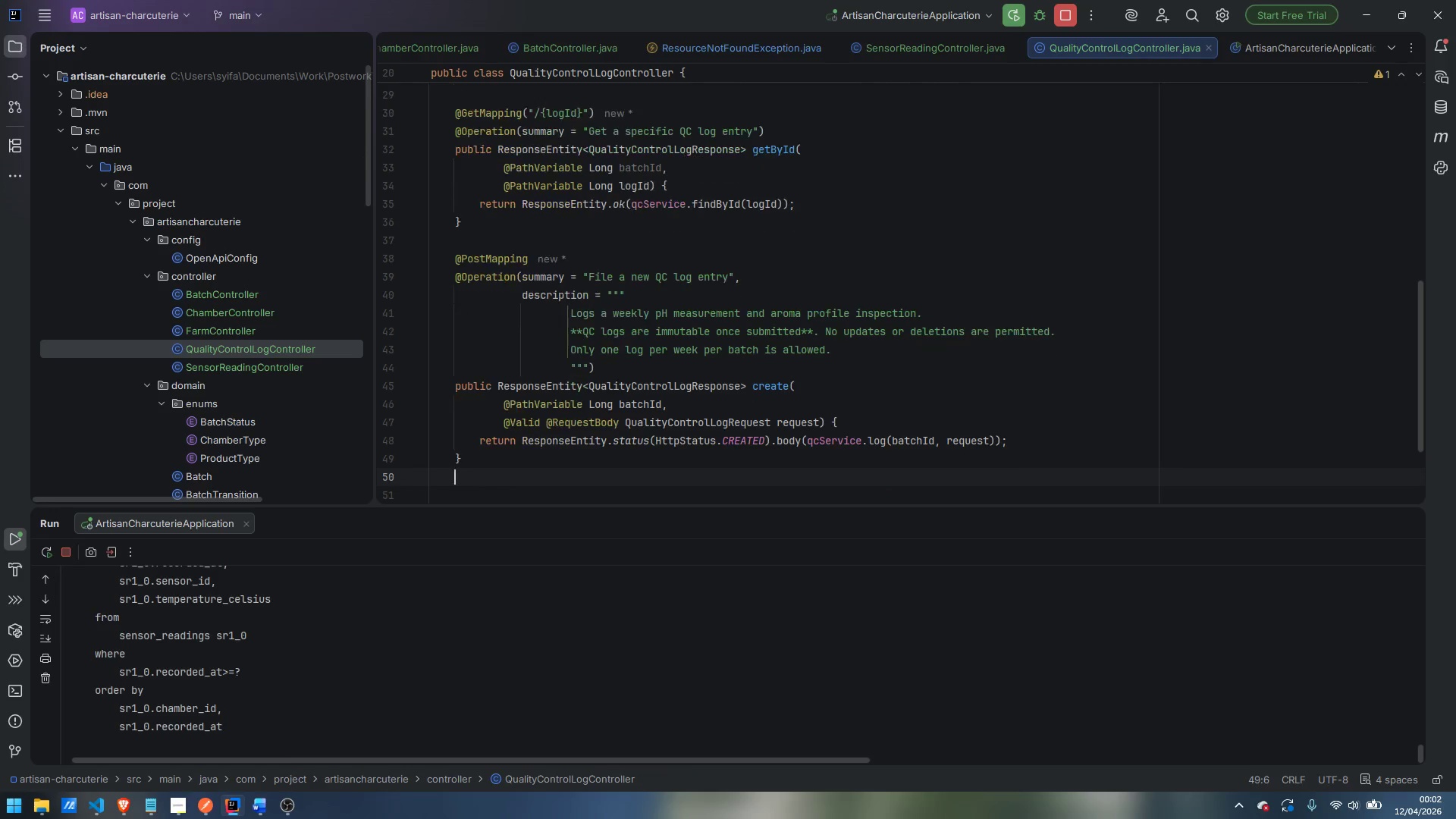 
key(Enter)
 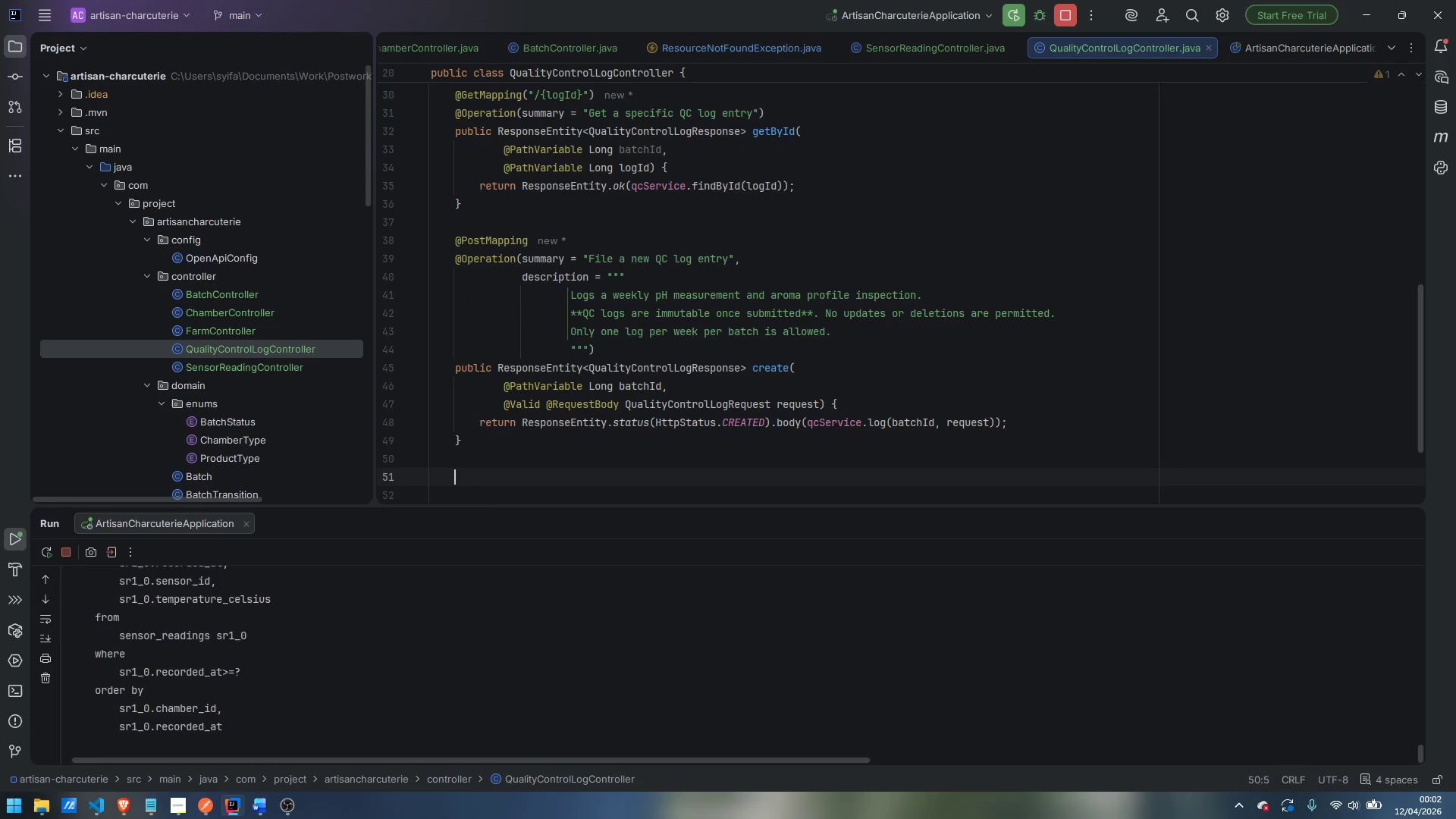 
key(Enter)
 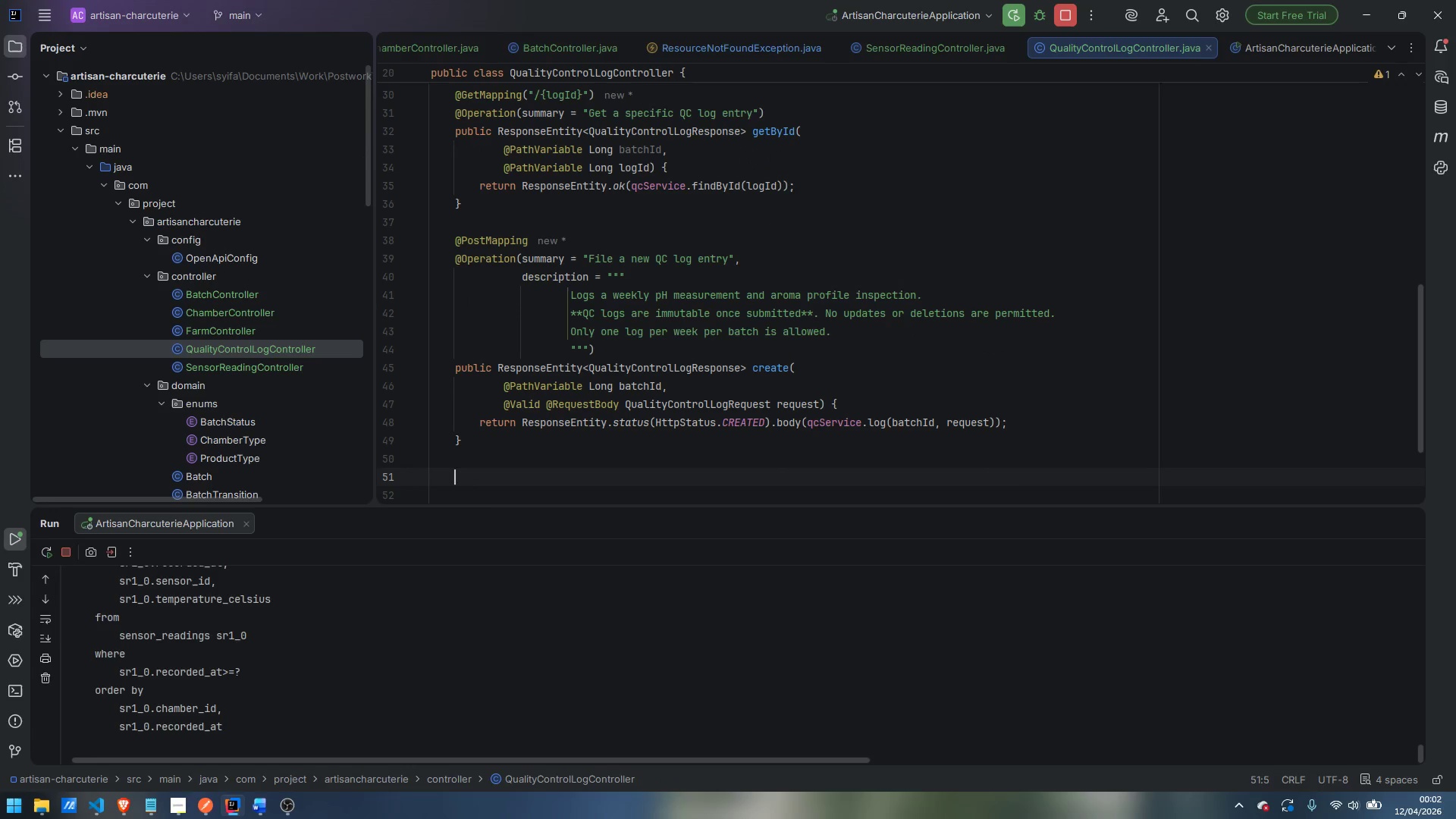 
wait(6.59)
 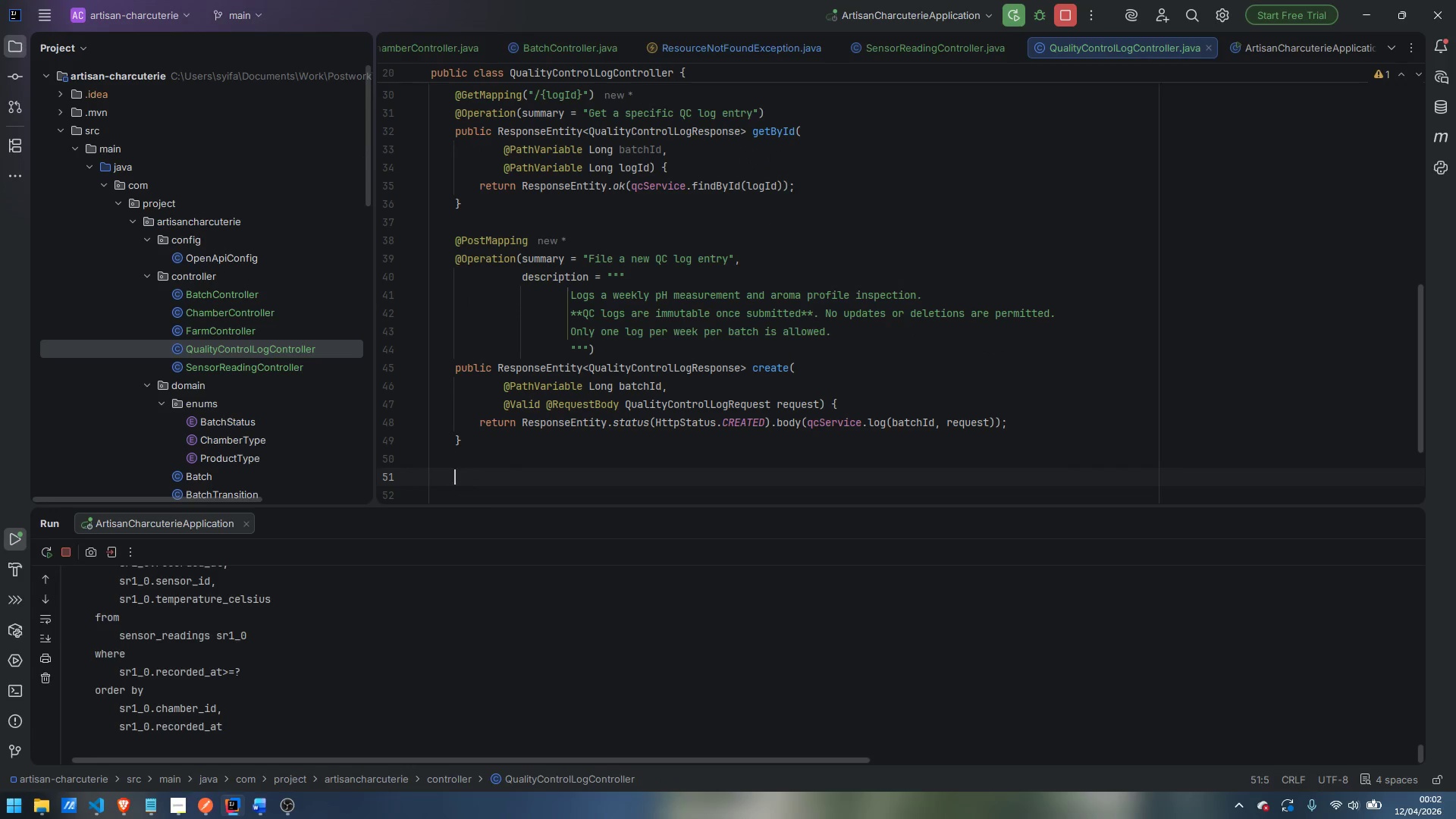 
type(@Pus)
key(Backspace)
type(t)
 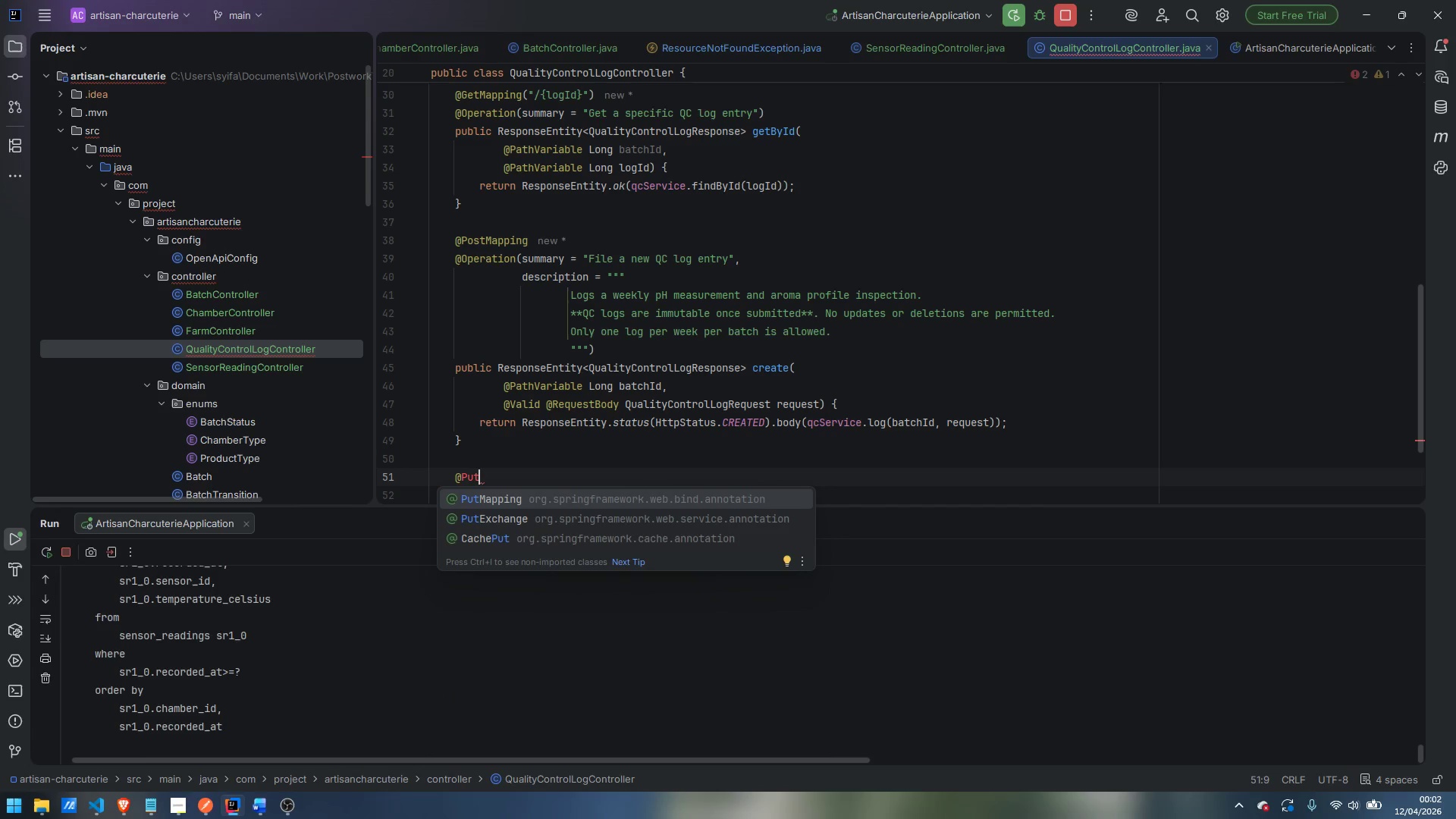 
type(Map)
 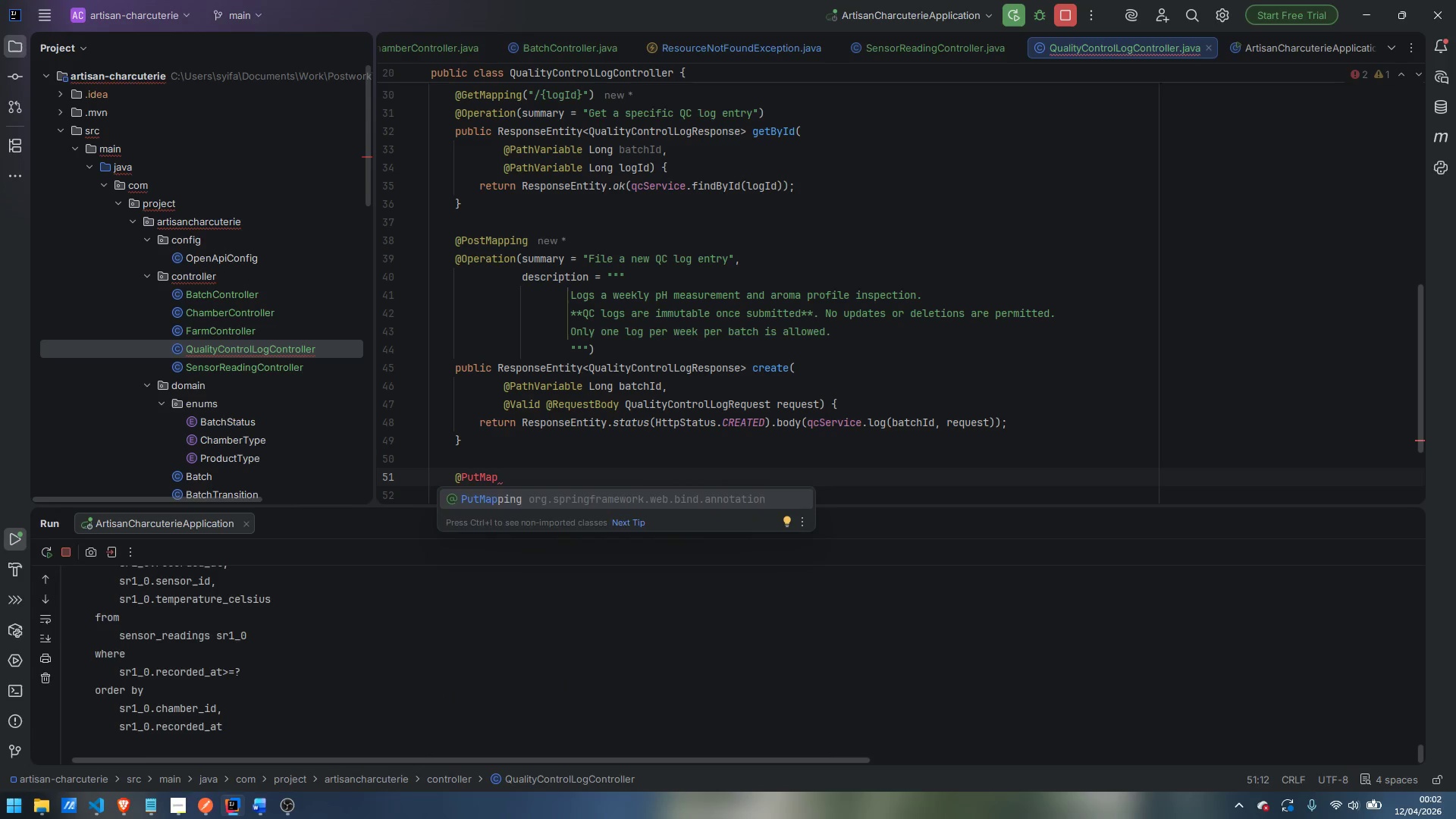 
key(Enter)
 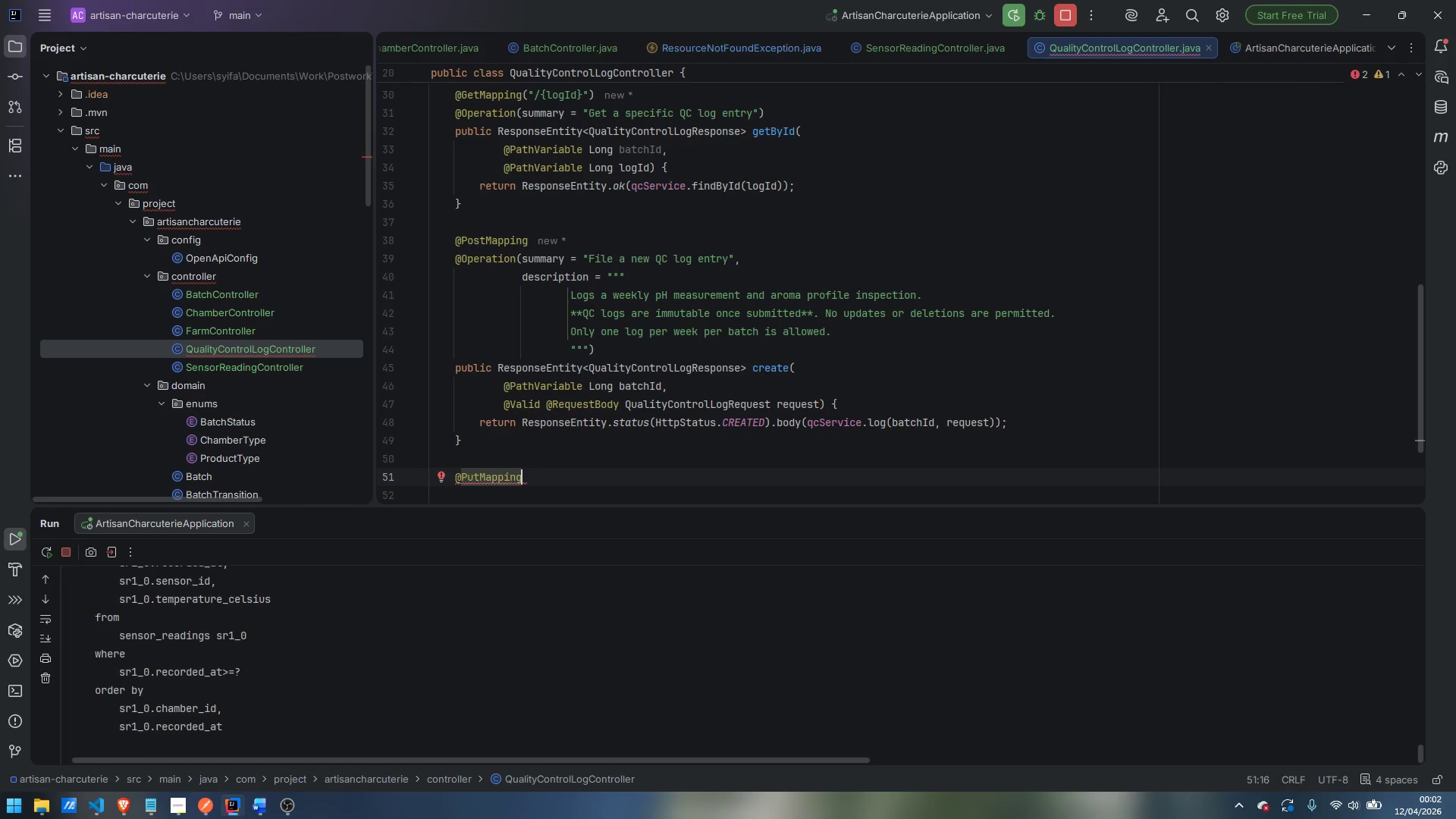 
wait(9.92)
 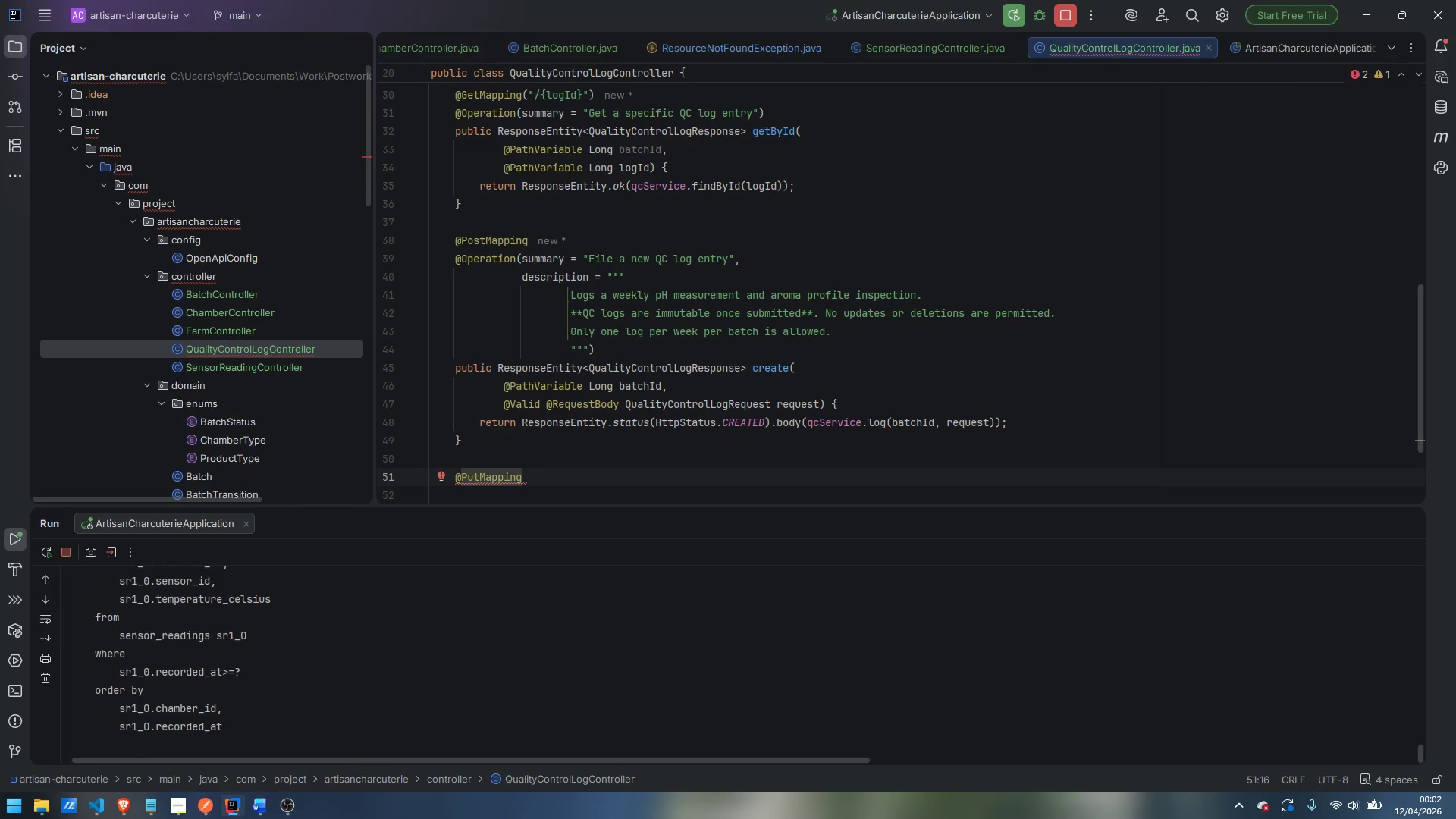 
key(Shift+9)
 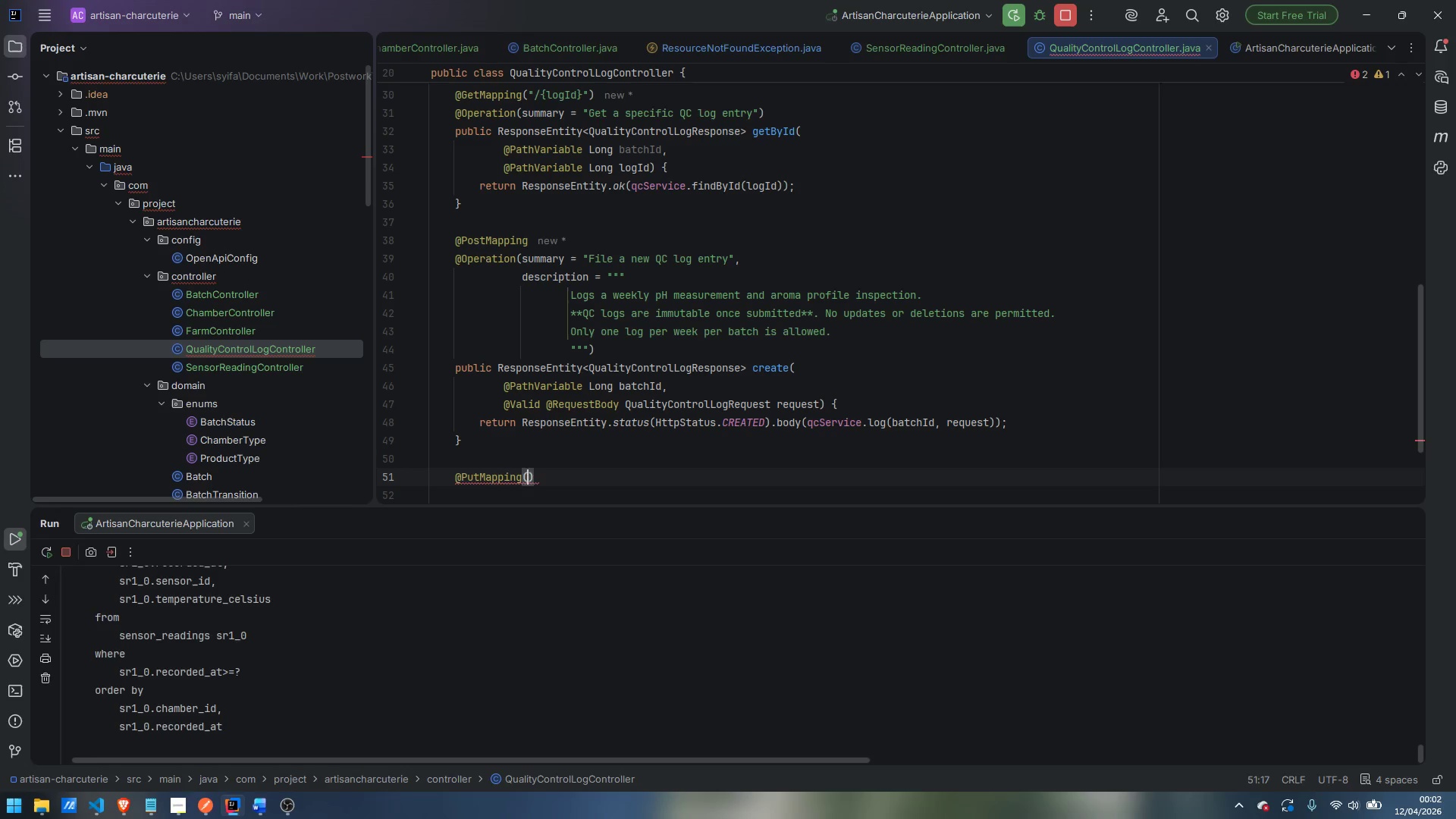 
key(Shift+Quote)
 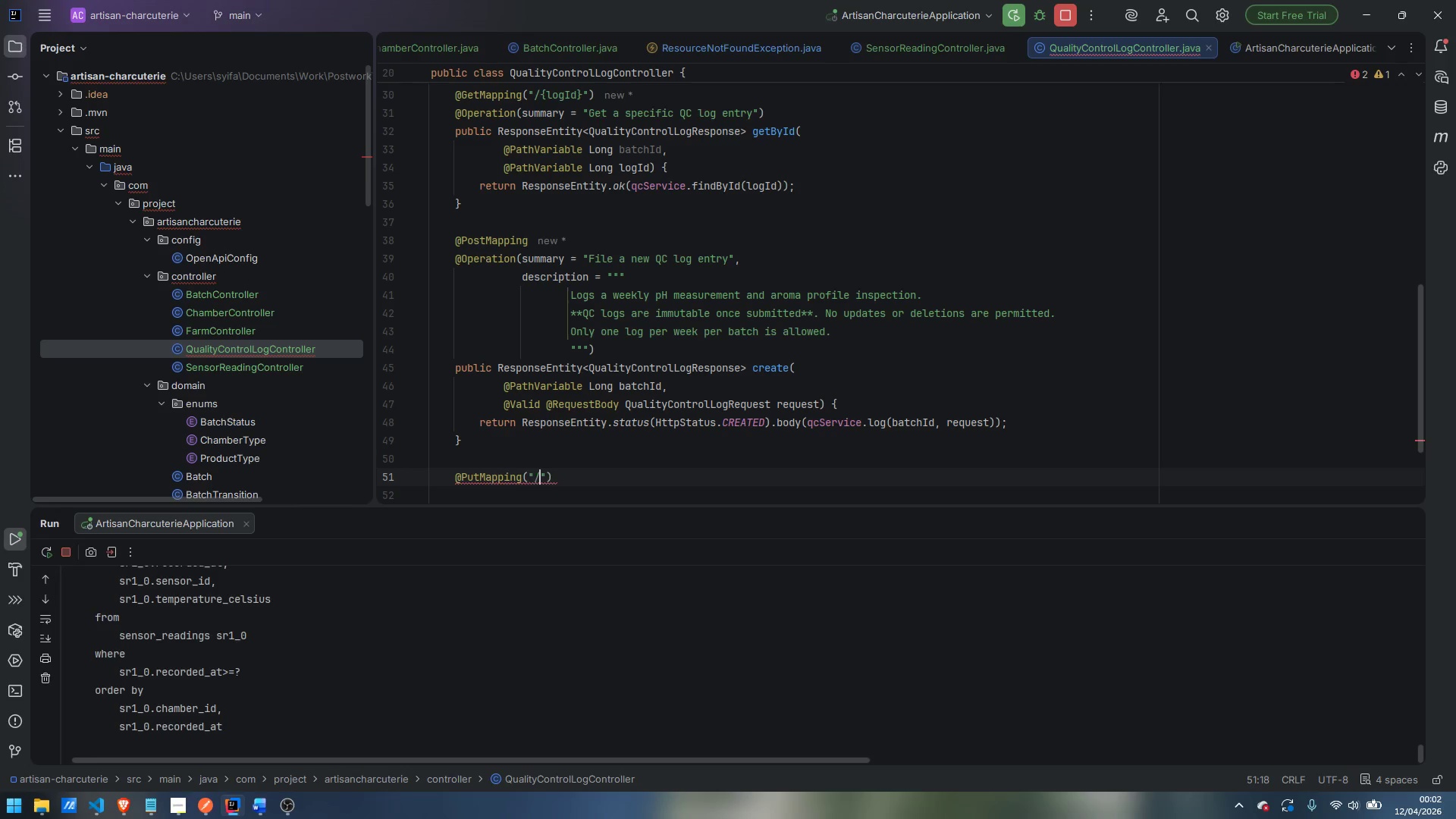 
key(Slash)
 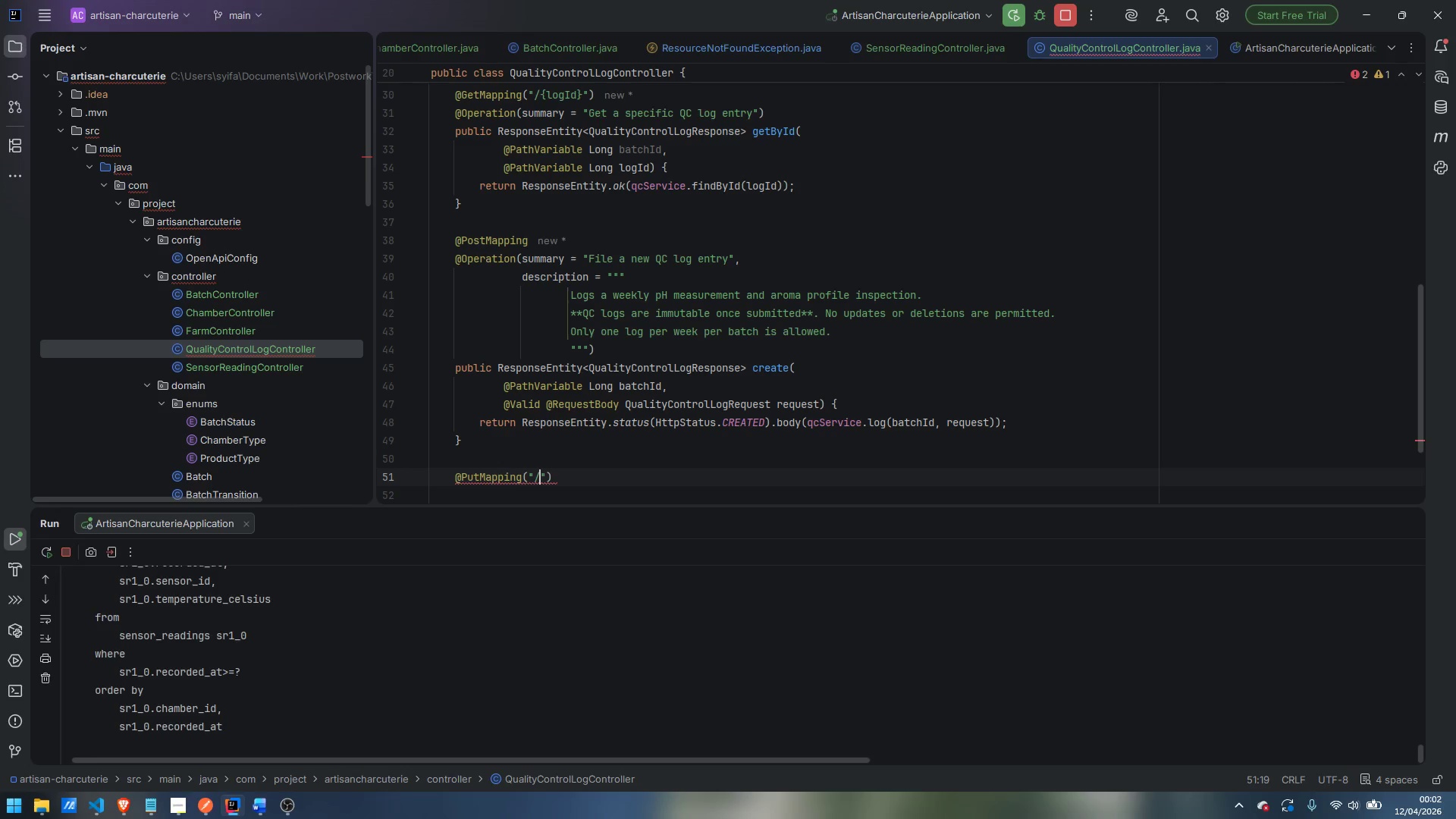 
key(Shift+BracketLeft)
 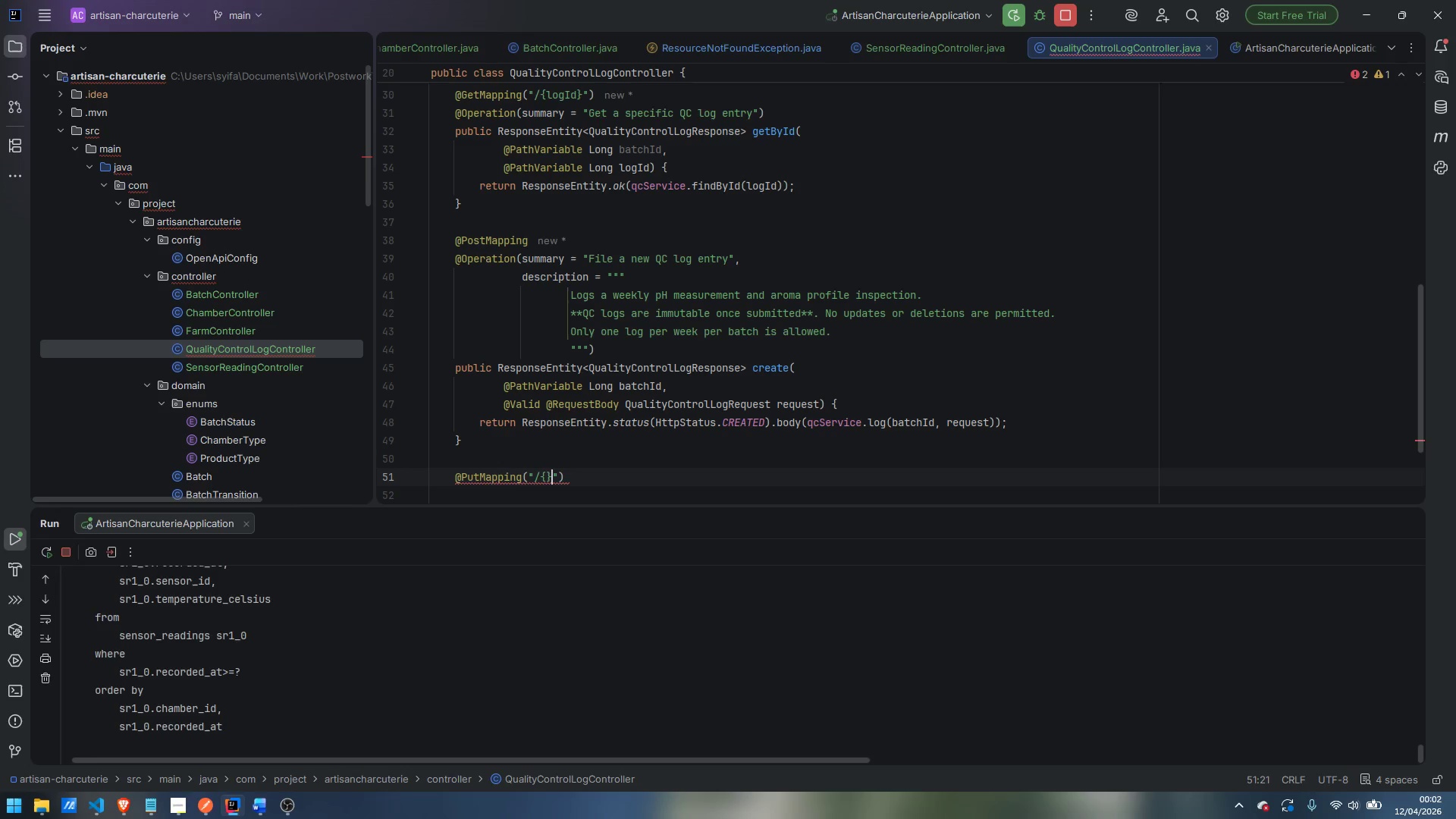 
key(Shift+BracketRight)
 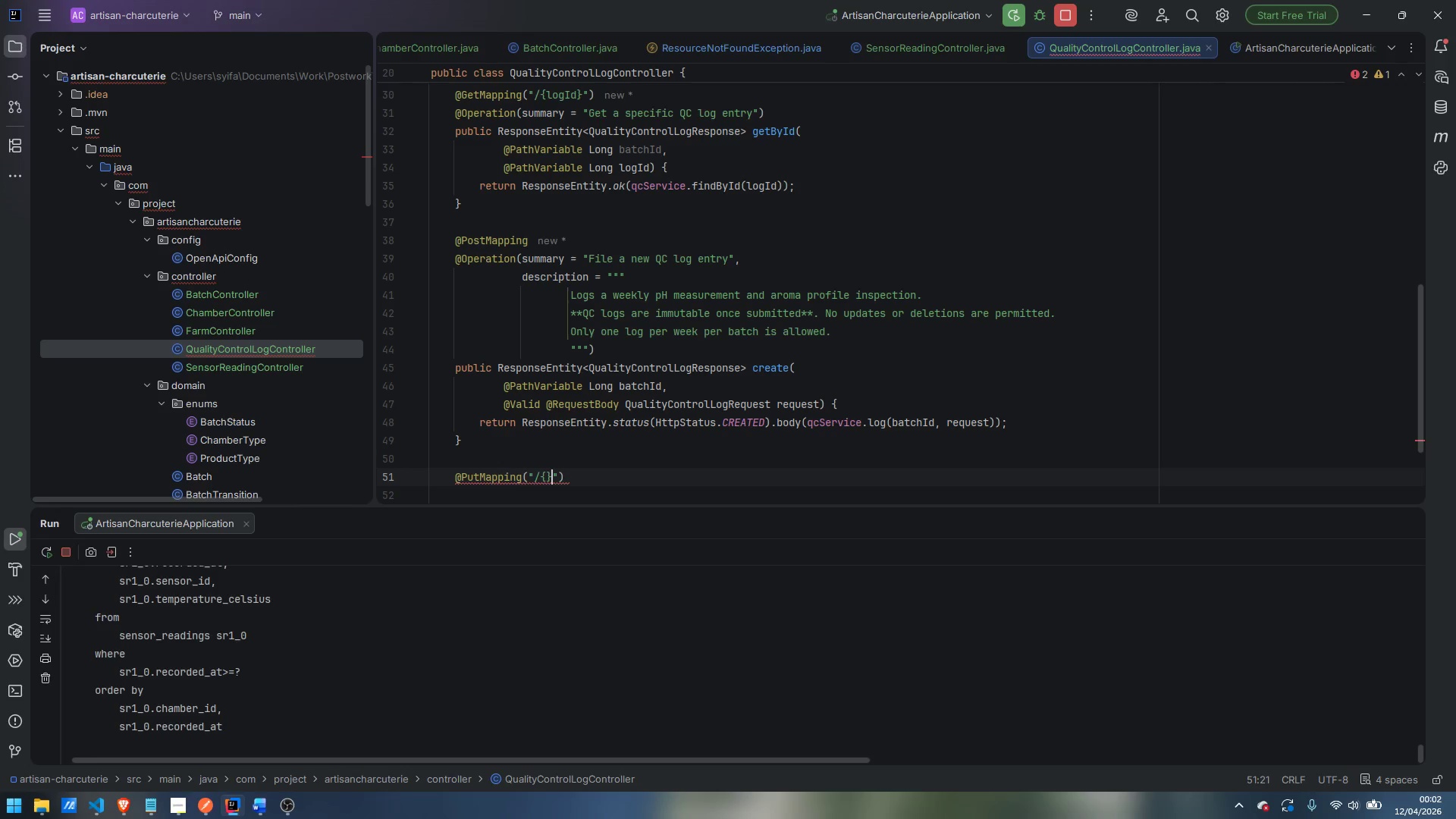 
key(ArrowLeft)
 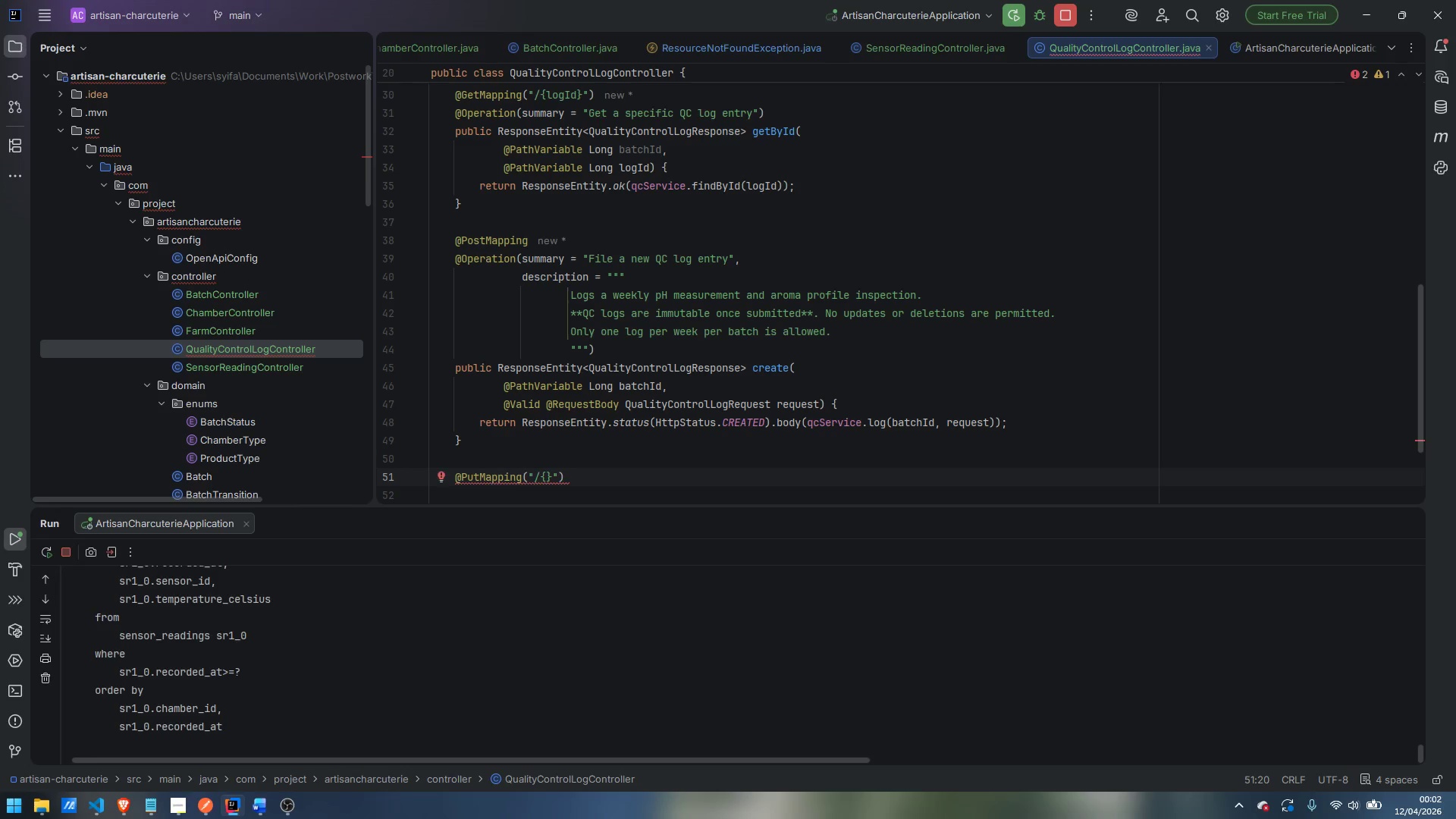 
type(logId)
 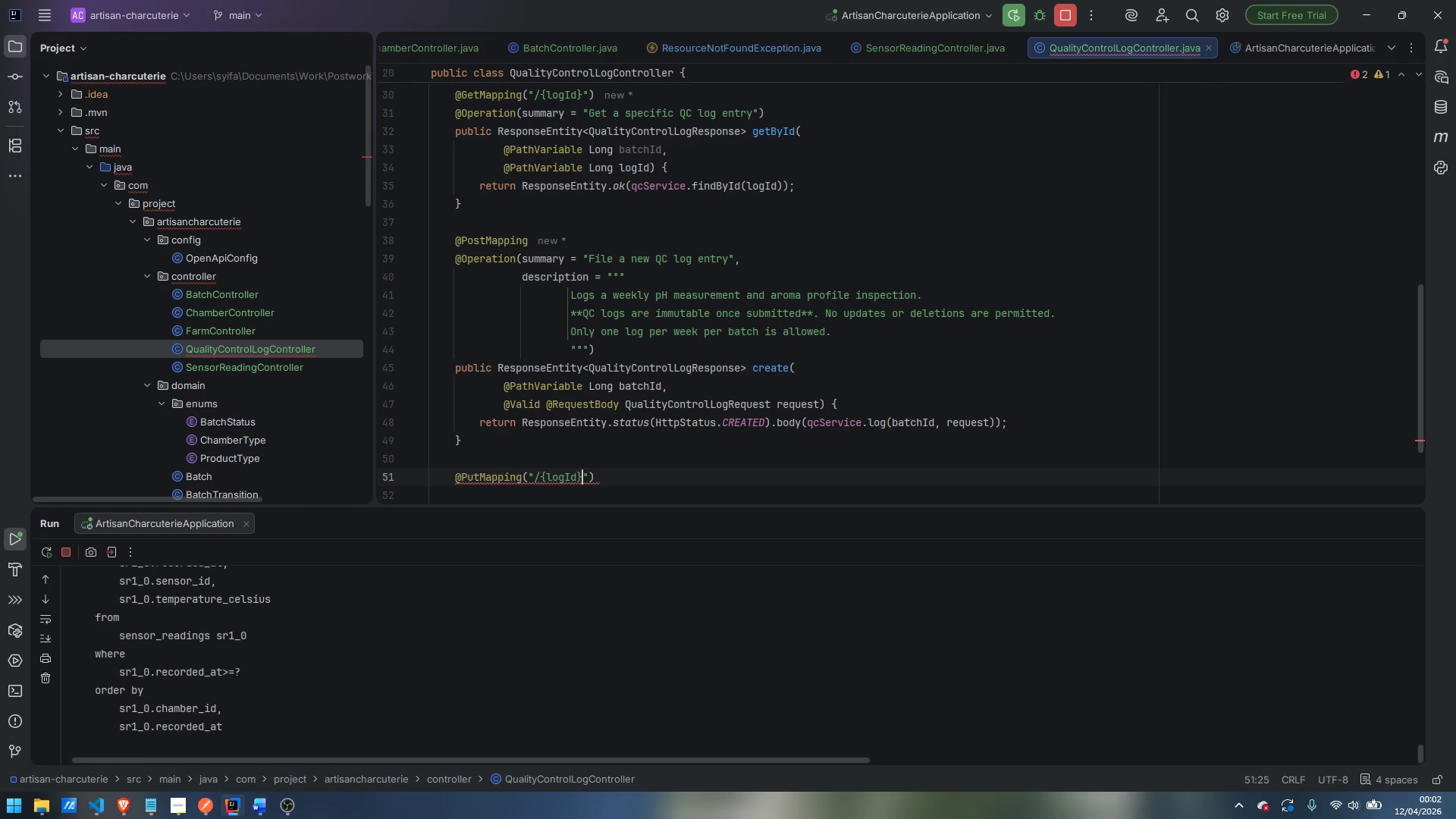 
key(ArrowRight)
 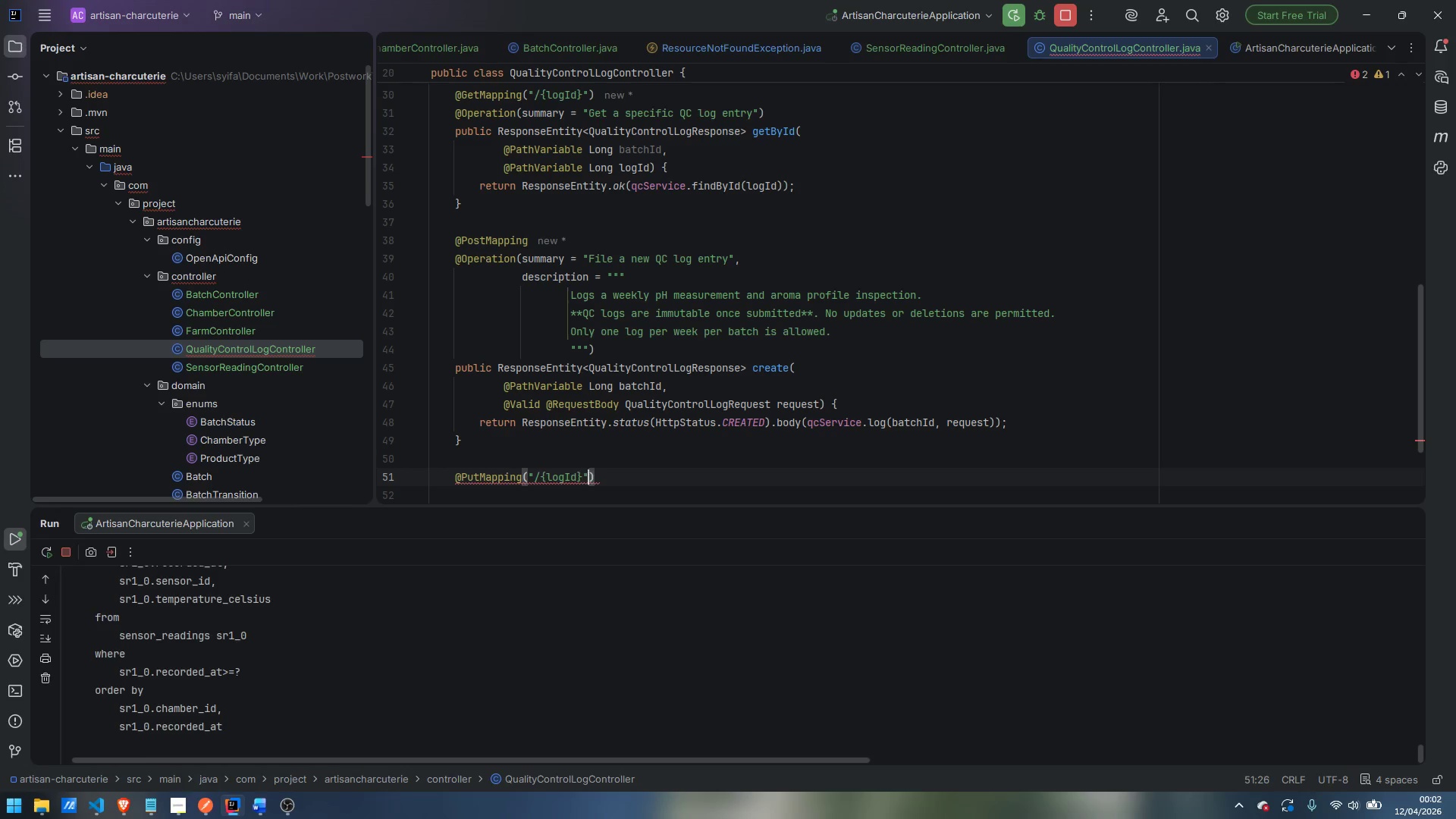 
key(ArrowRight)
 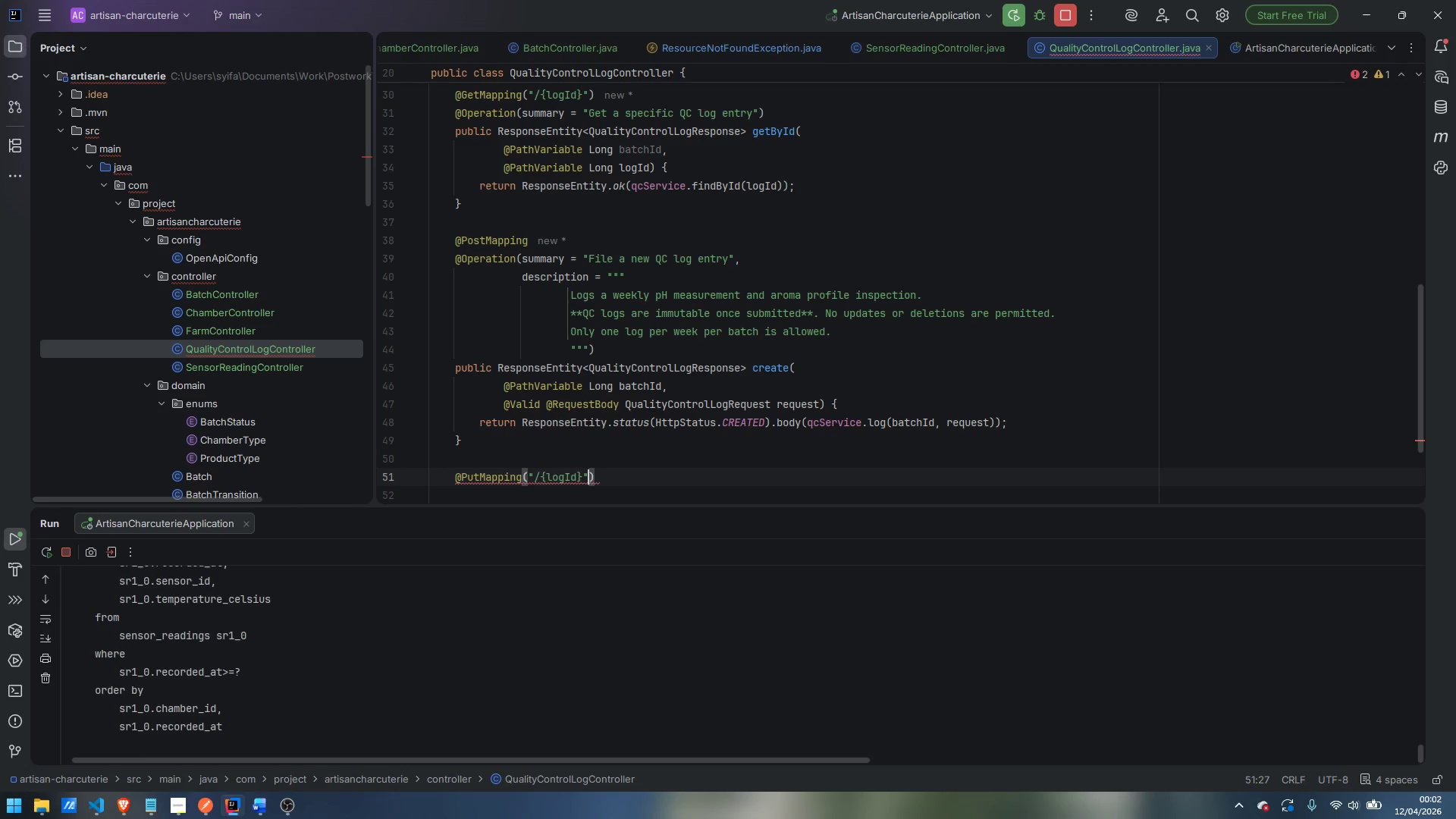 
key(ArrowRight)
 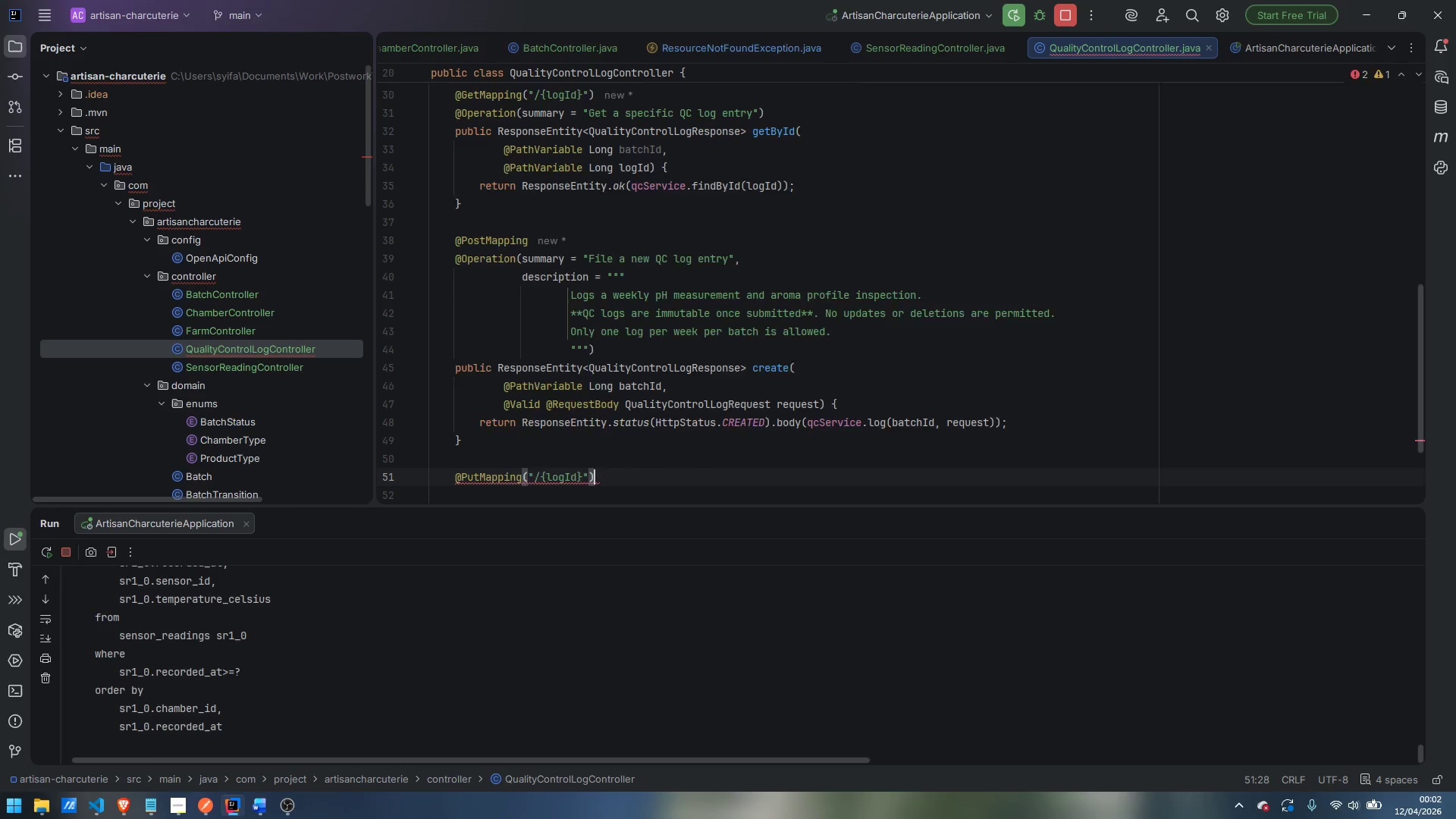 
key(Enter)
 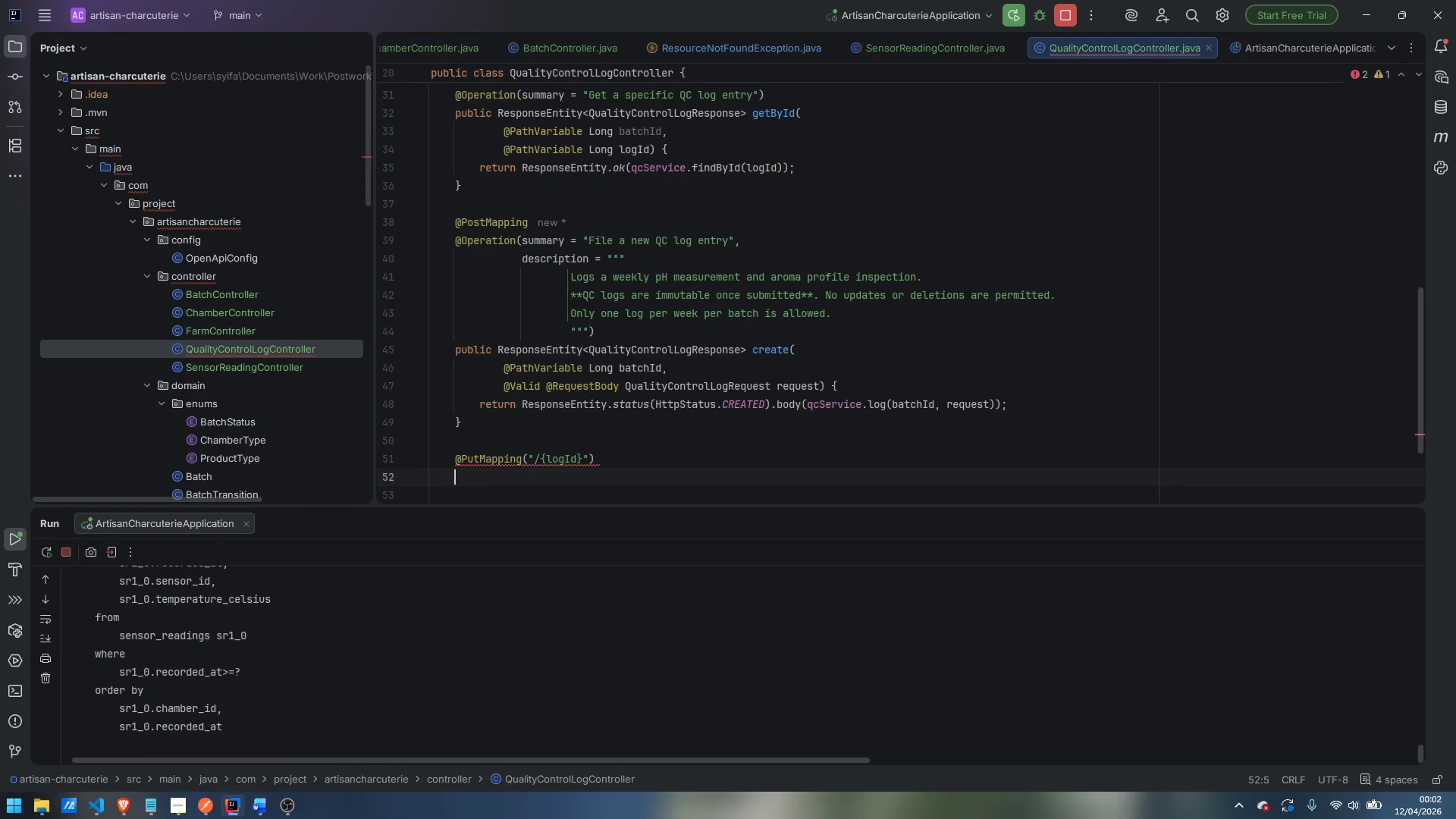 
type(@Operation)
 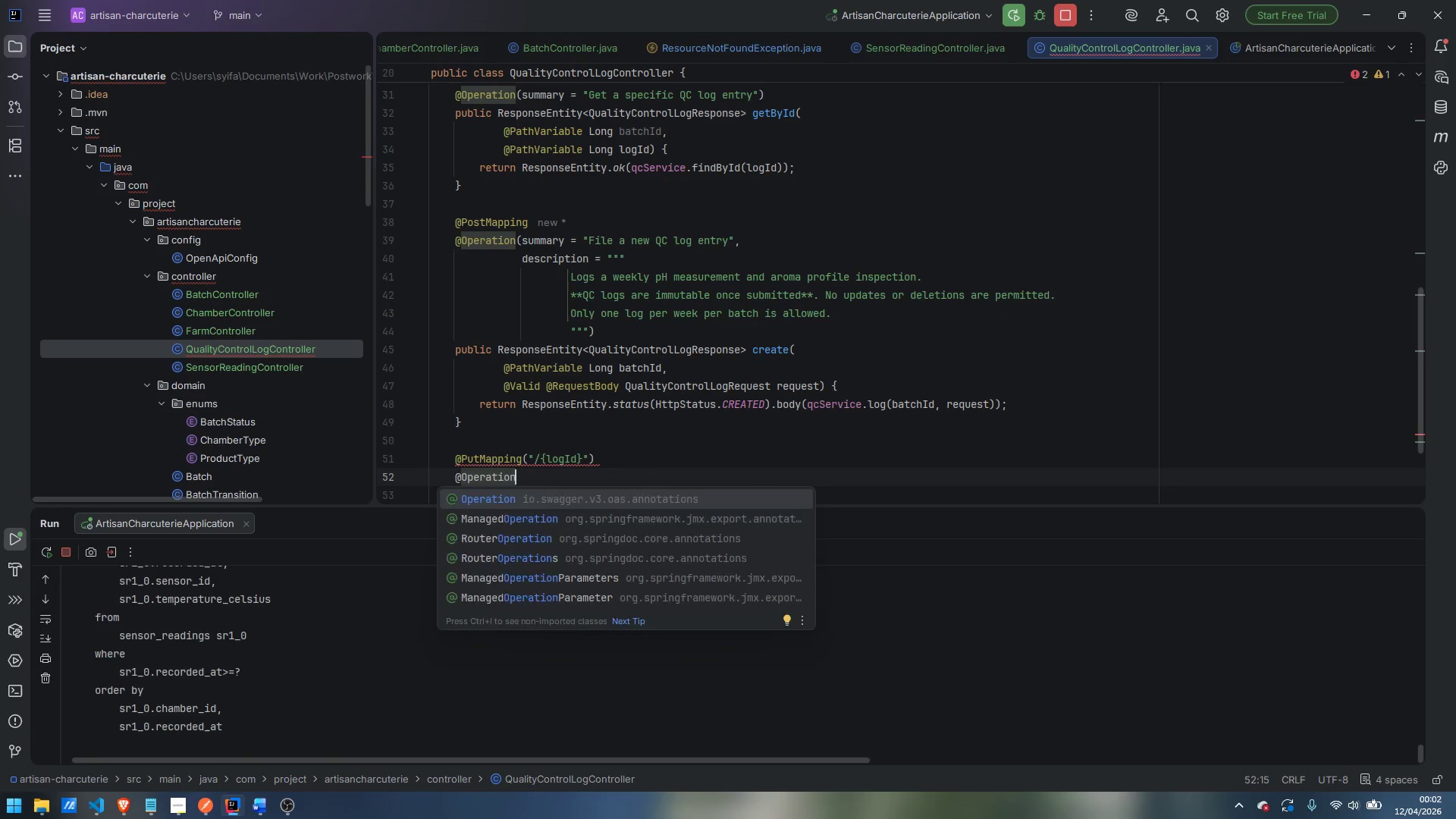 
key(Enter)
 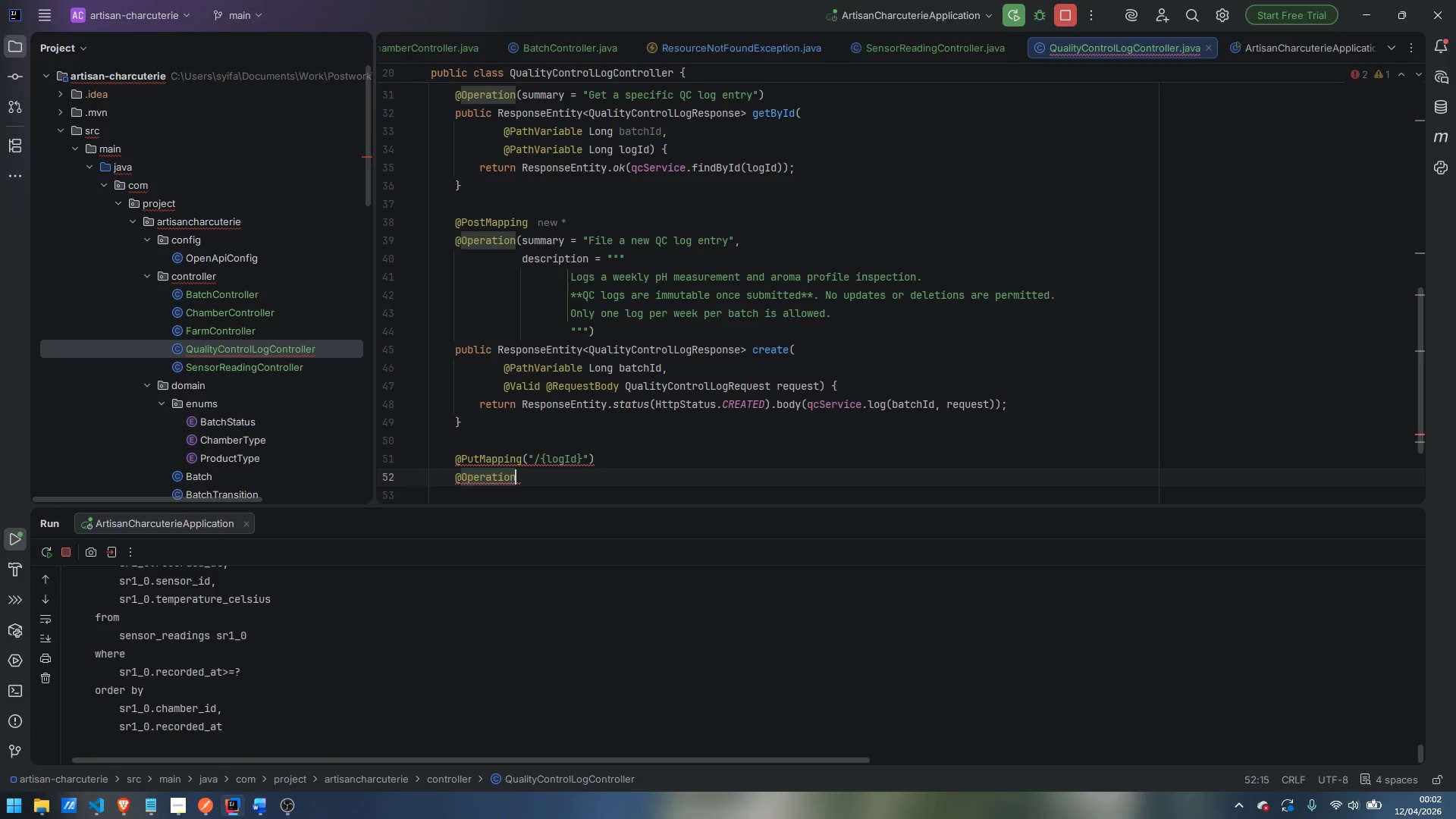 
type((summary)
 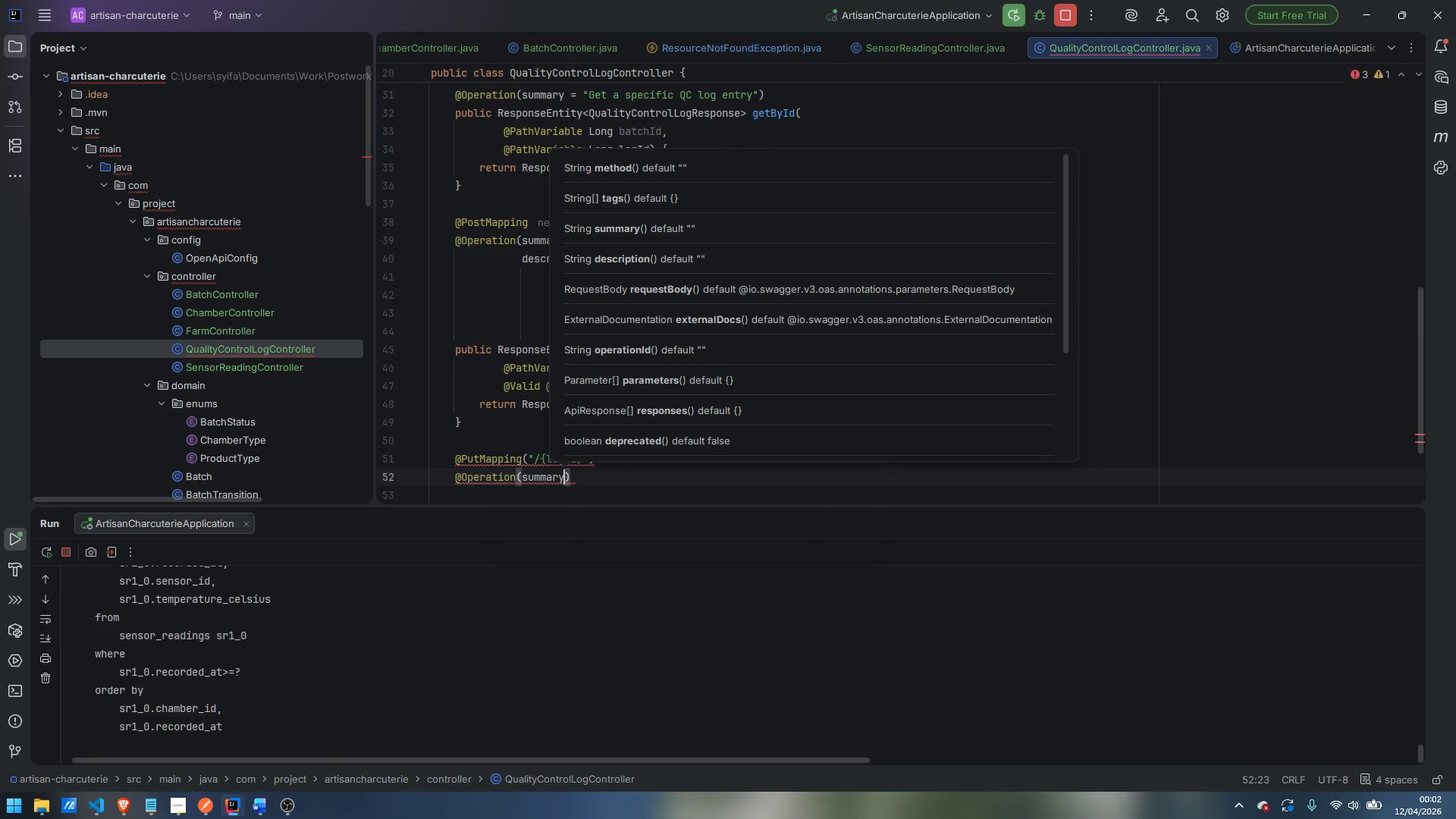 
key(Enter)
 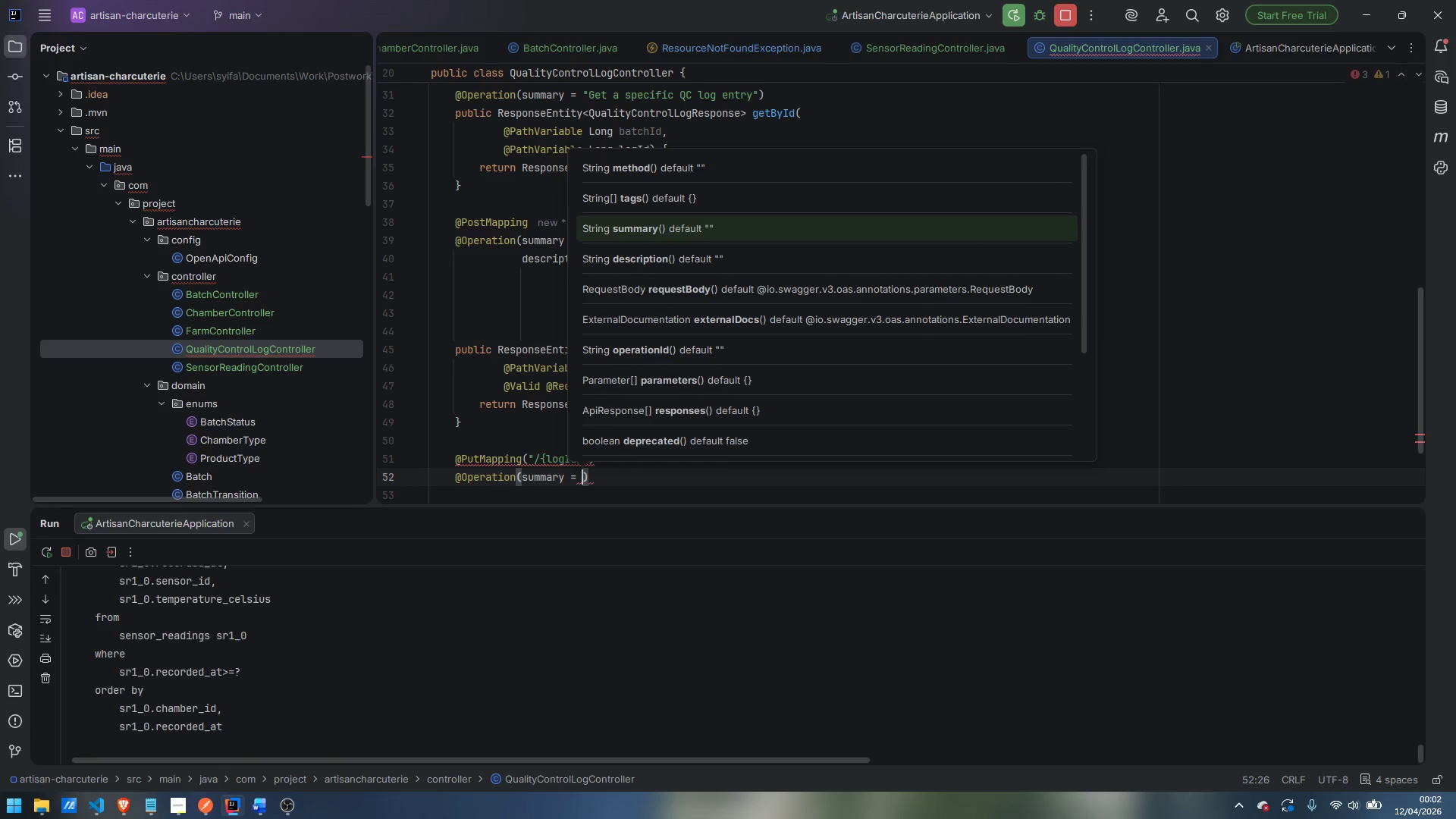 
type("Update a QC log )
key(Escape)
type([REJECTED. Logs are immutable])
 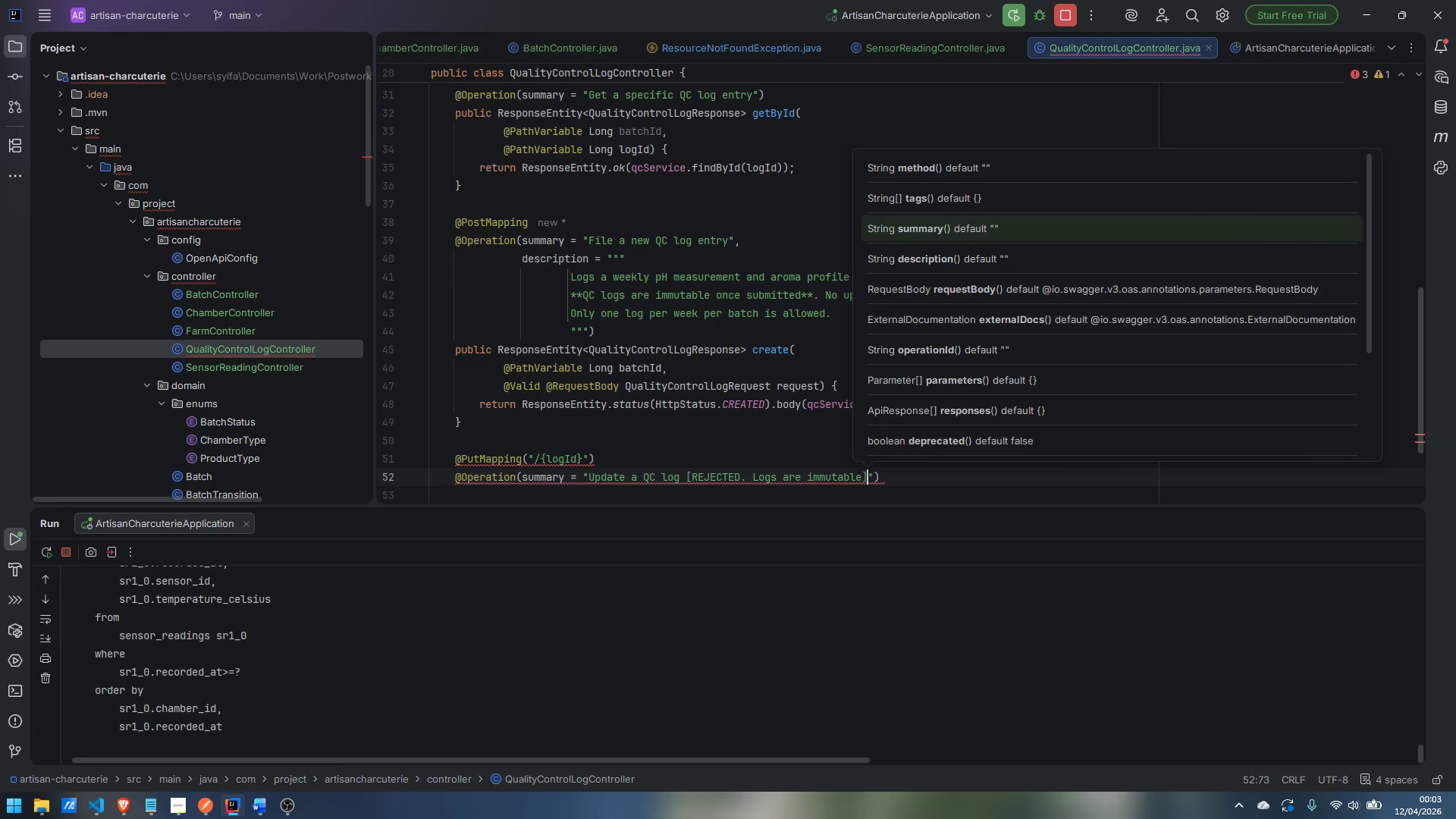 
key(ArrowRight)
 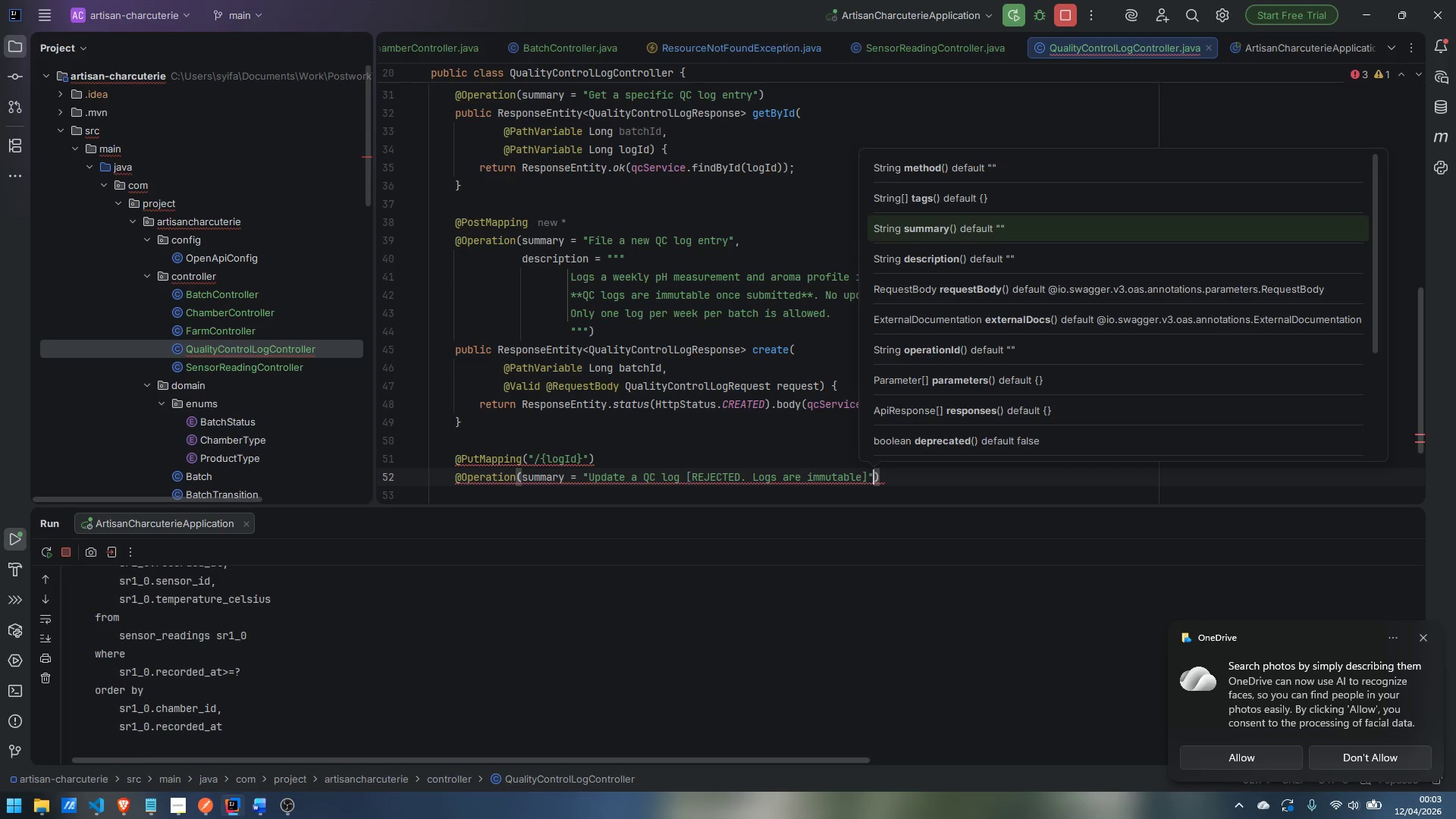 
type(, desc)
 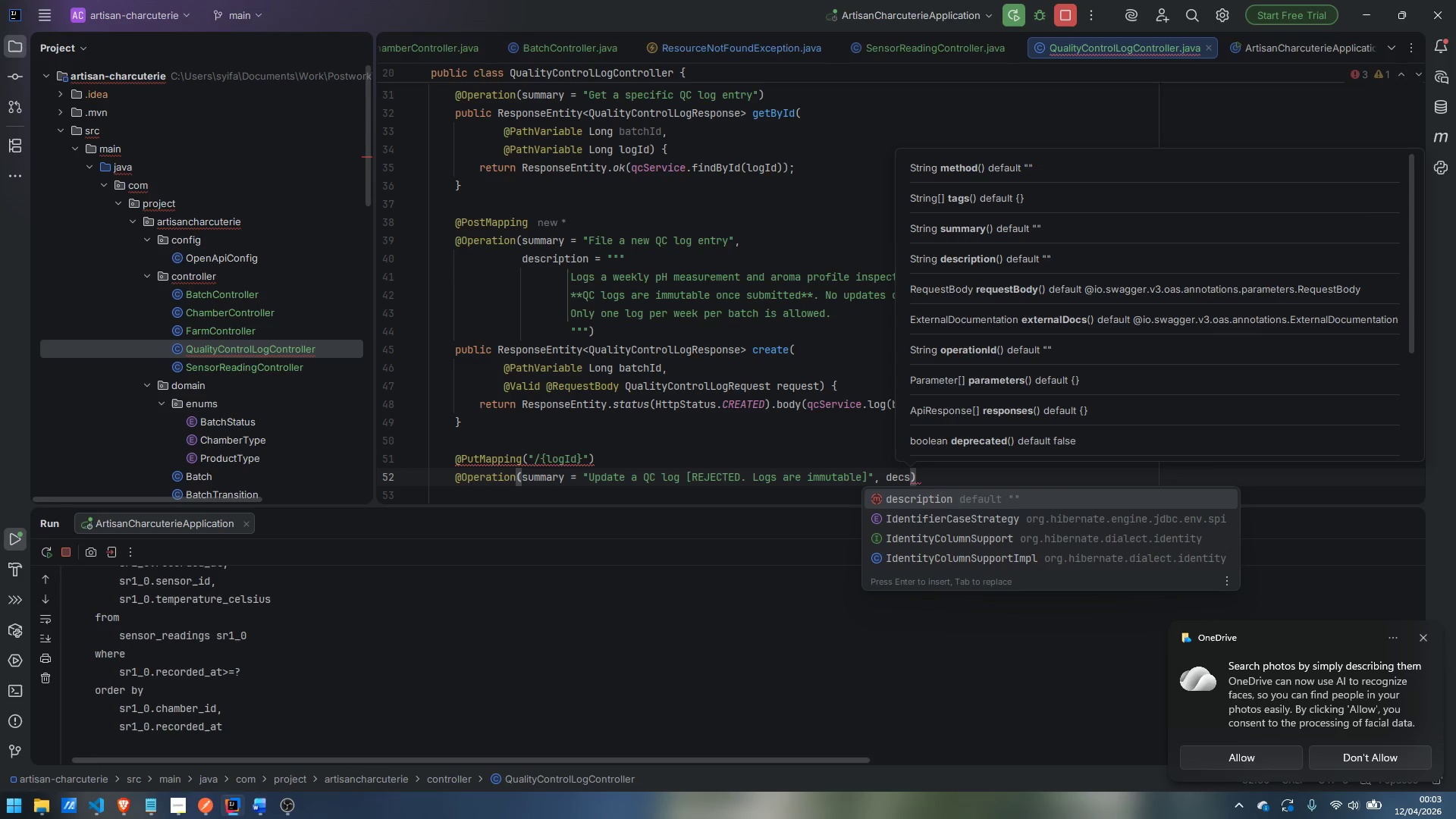 
key(Enter)
 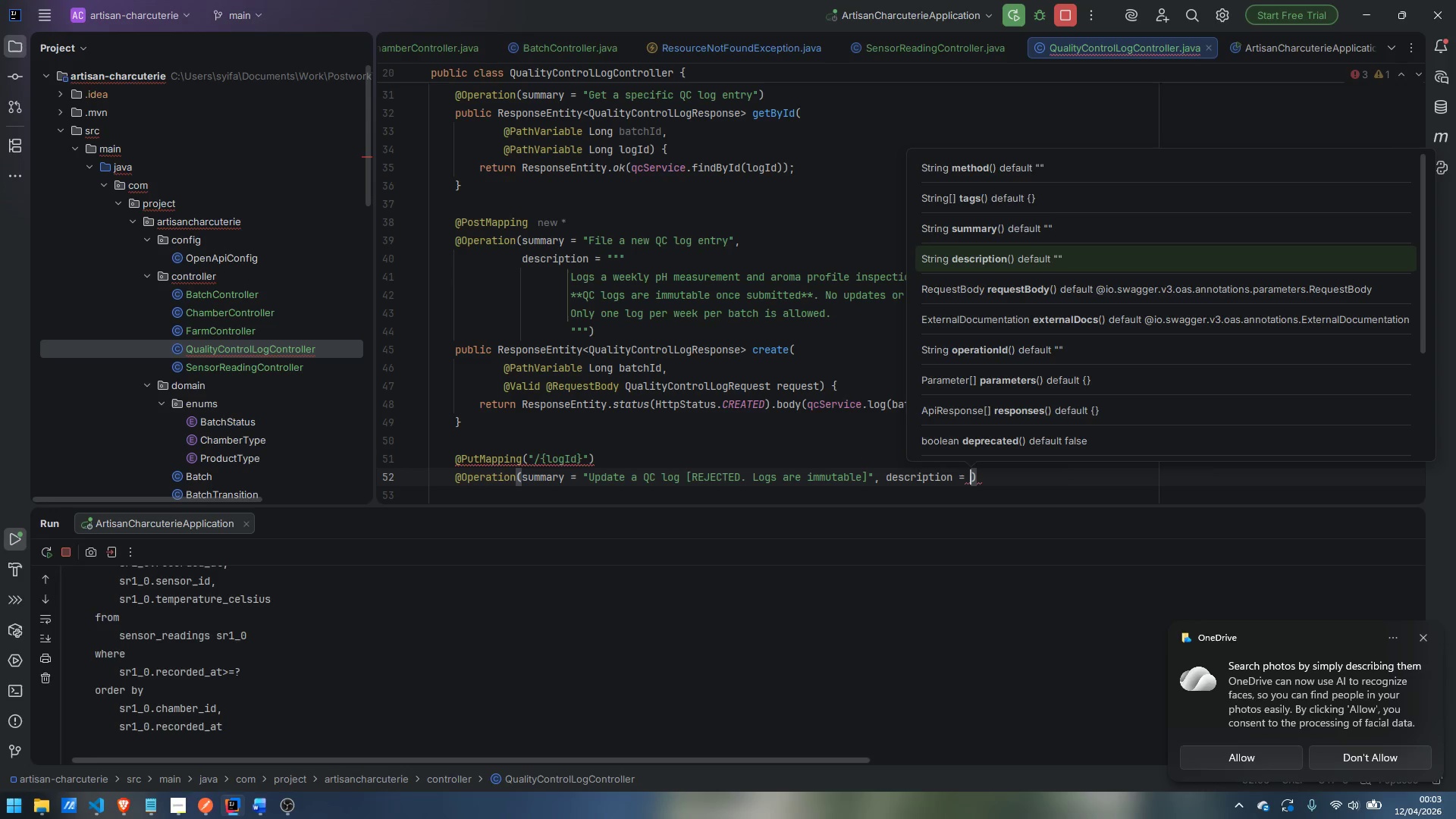 
key(Control+ArrowLeft)
 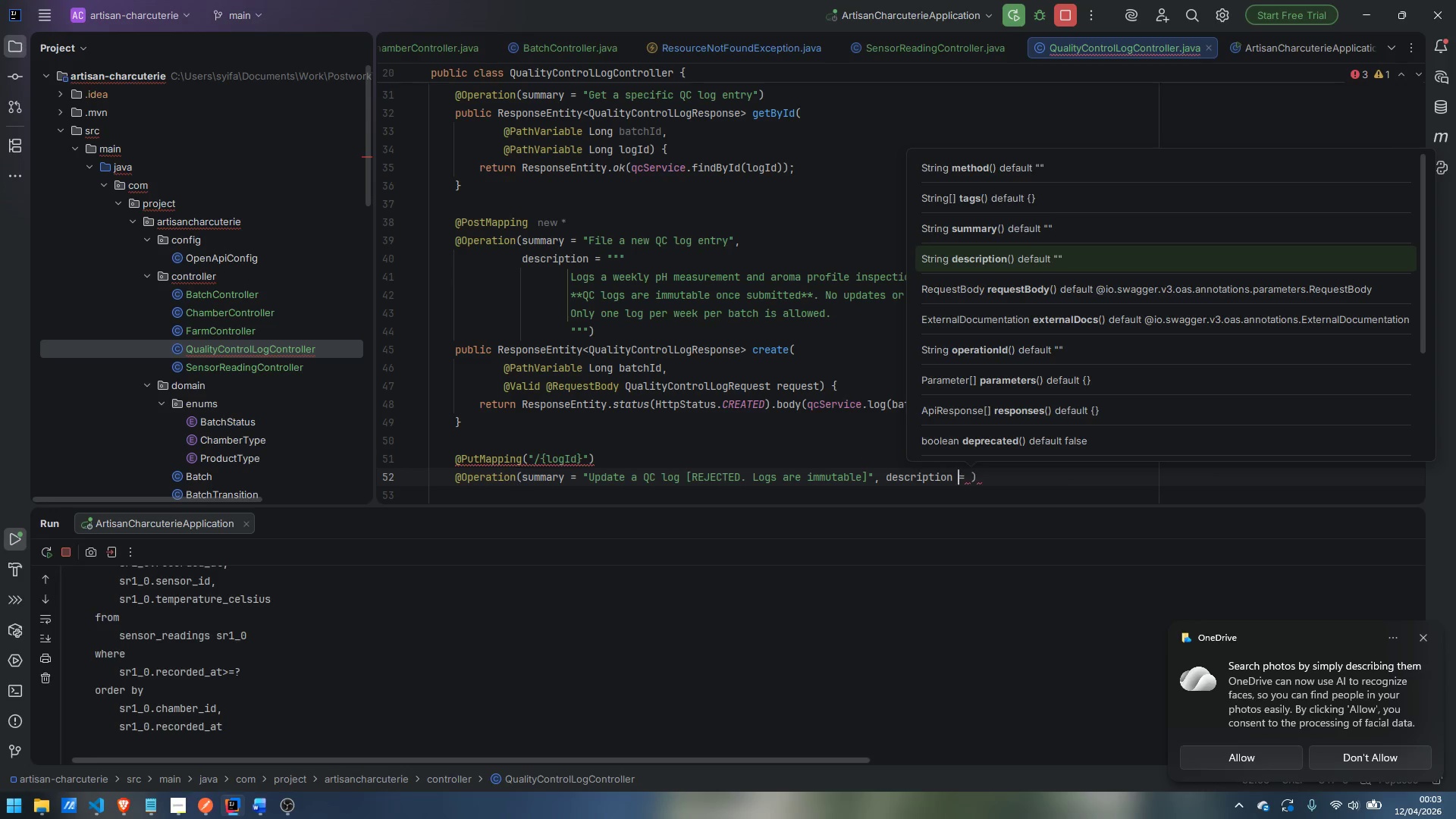 
key(Control+ArrowLeft)
 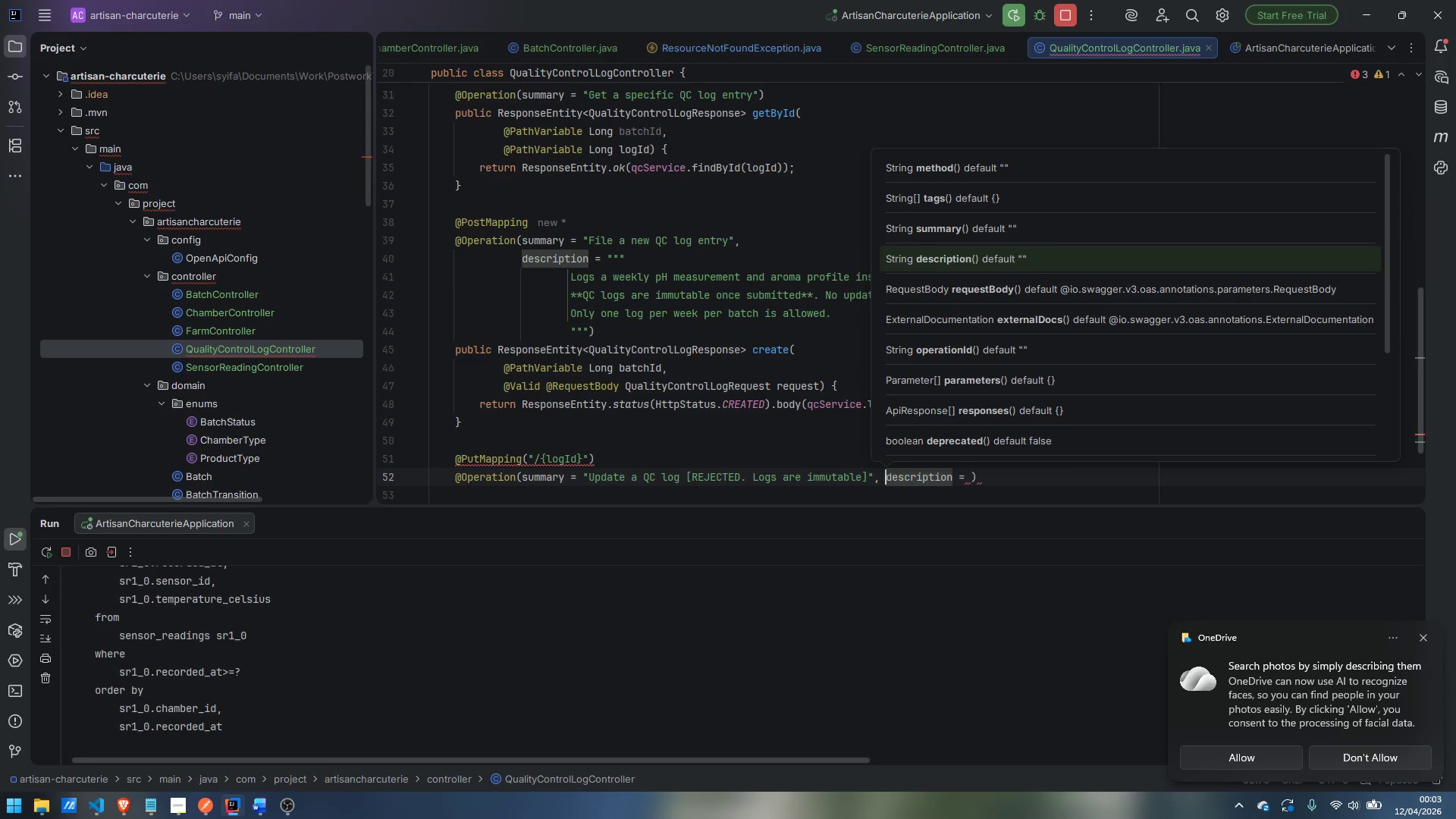 
key(Enter)
 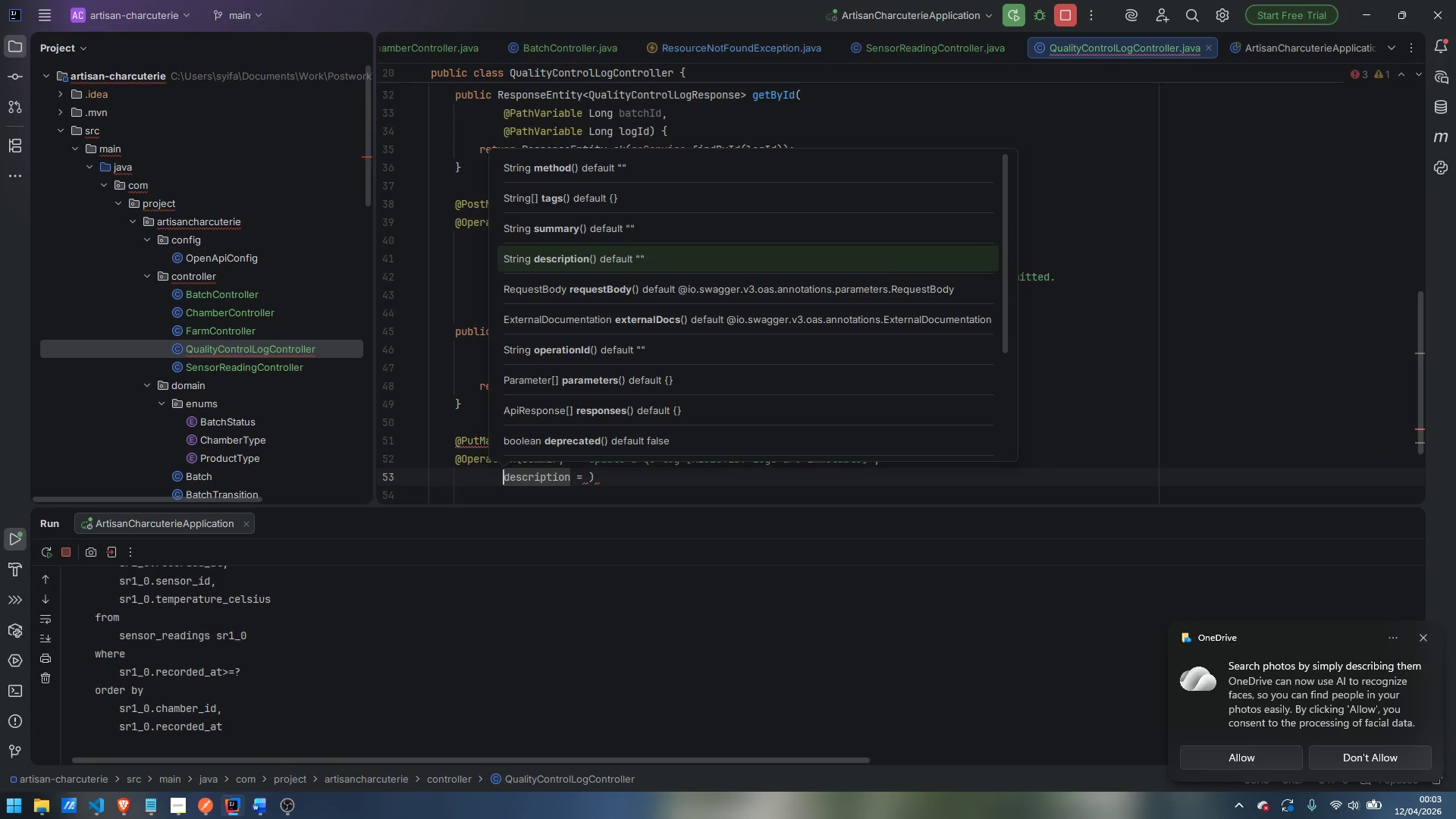 
key(Escape)
 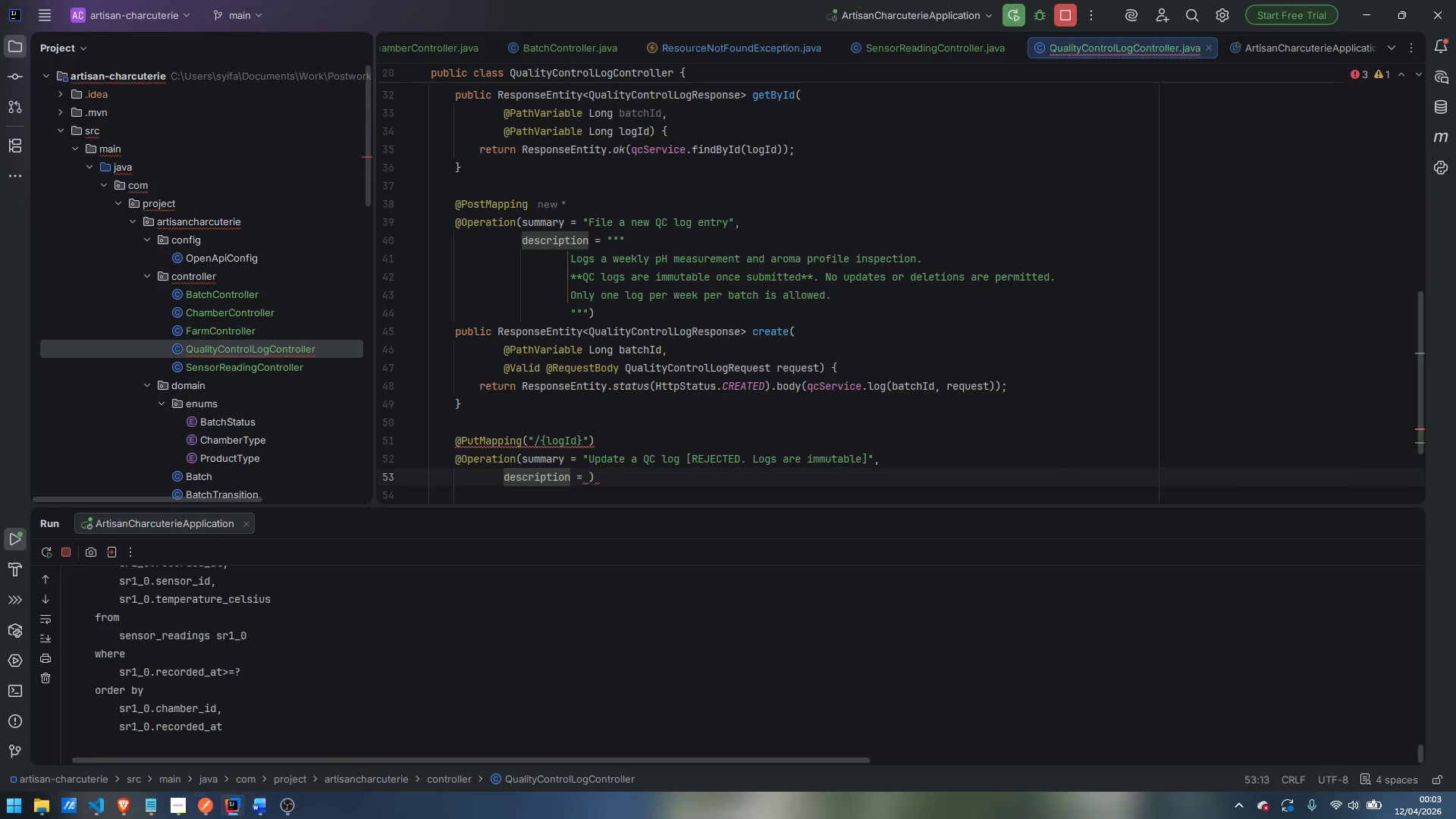 
key(Space)
 